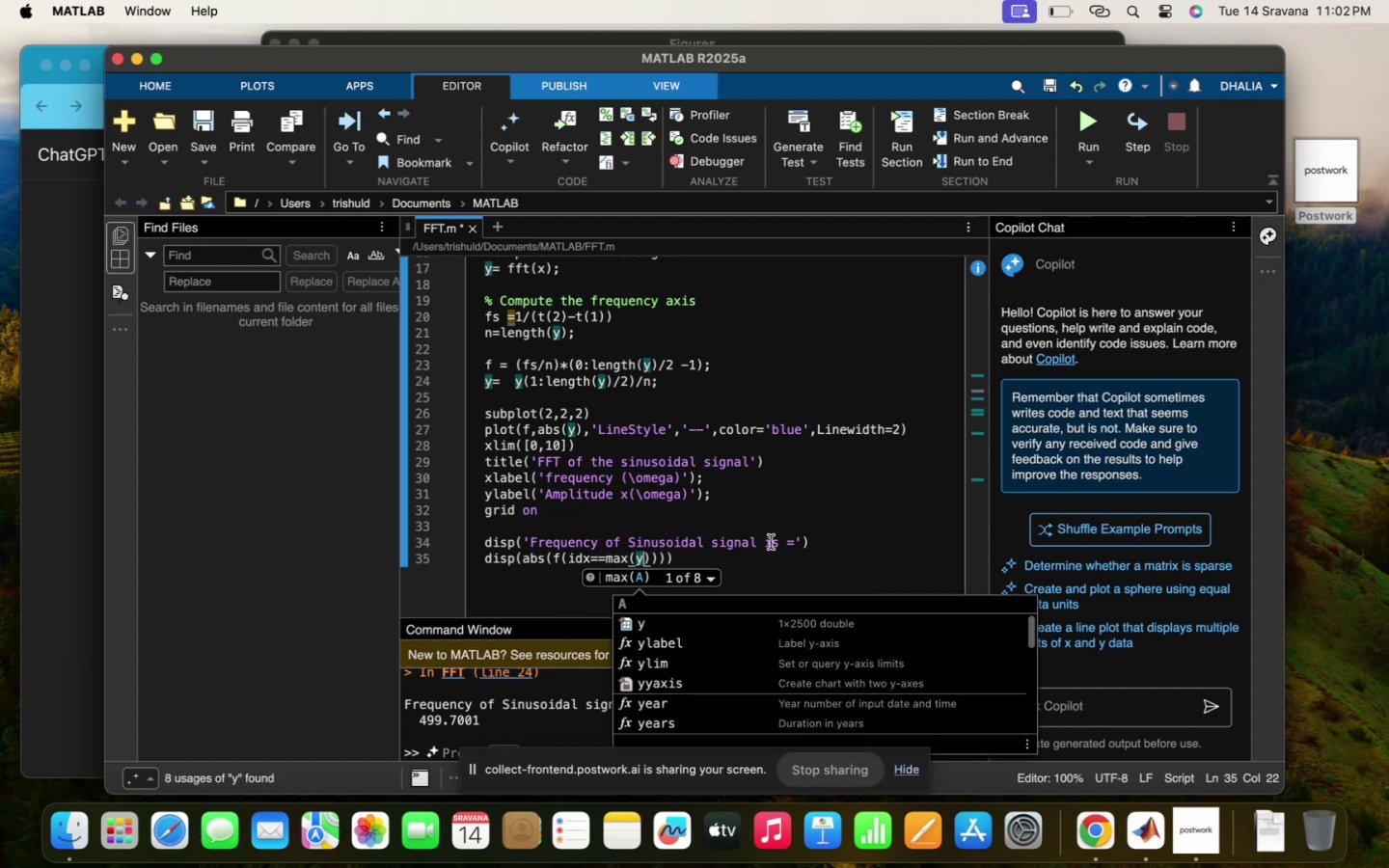 
left_click([772, 537])
 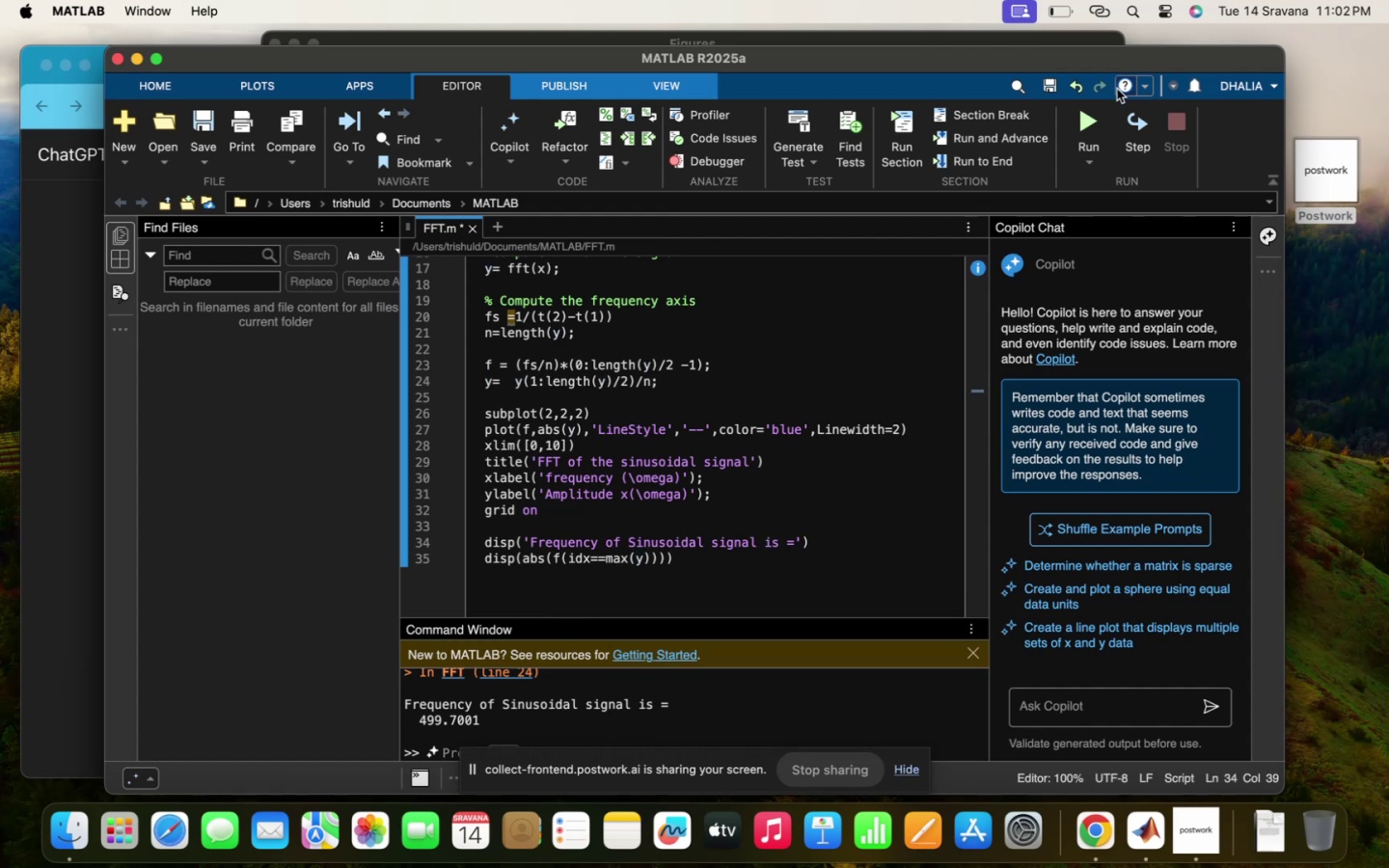 
left_click([1099, 110])
 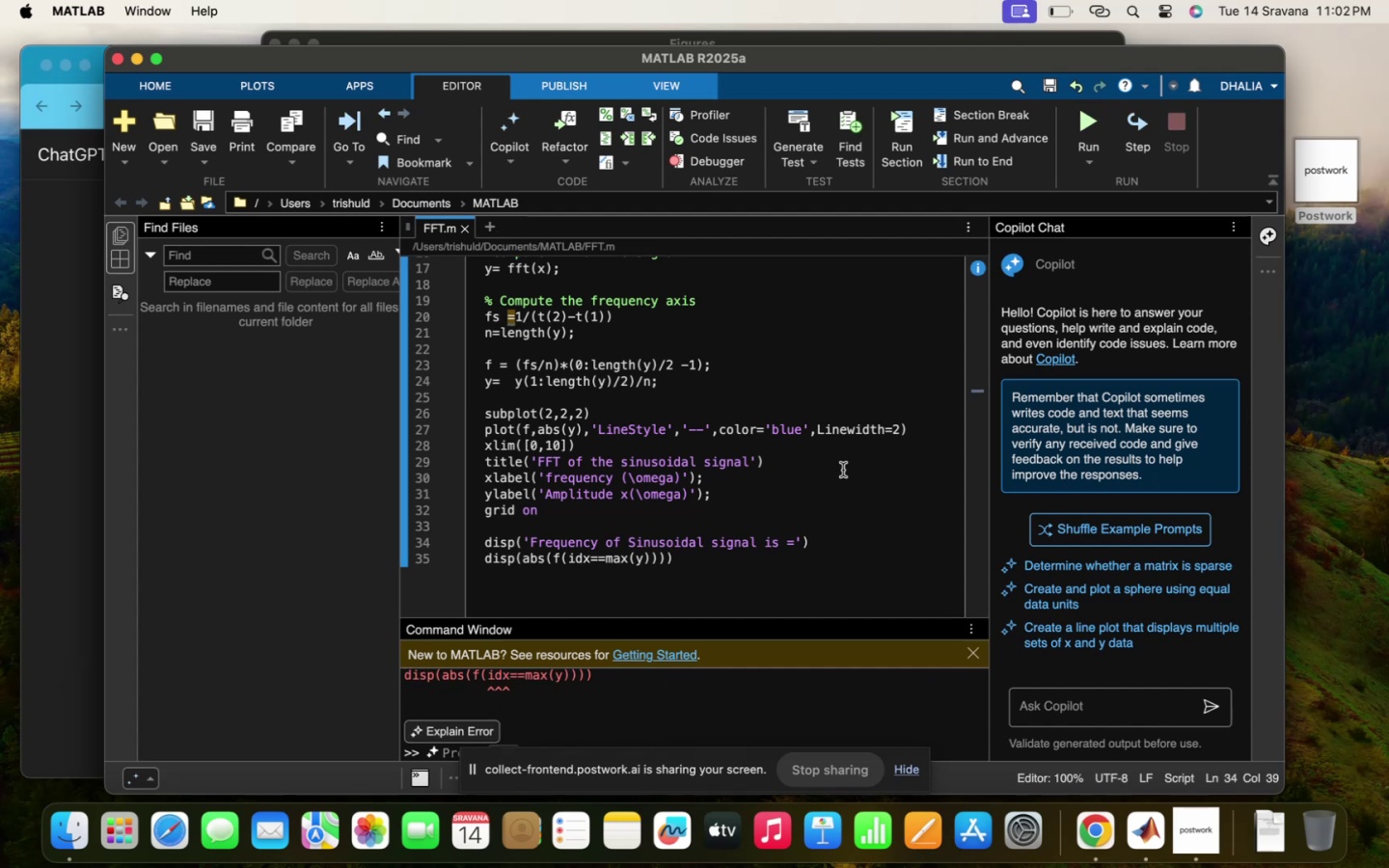 
scroll: coordinate [714, 717], scroll_direction: up, amount: 6.0
 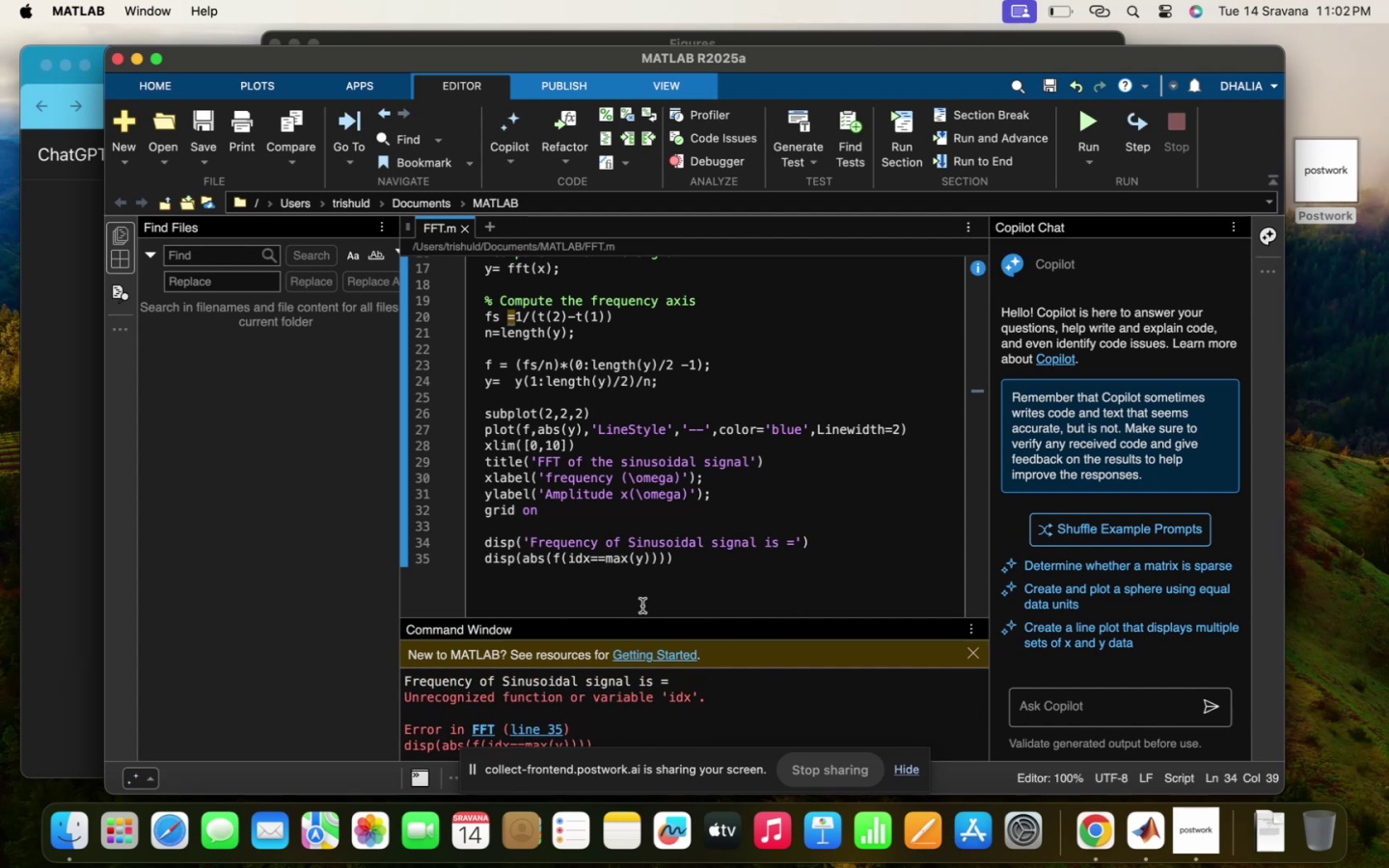 
wait(6.25)
 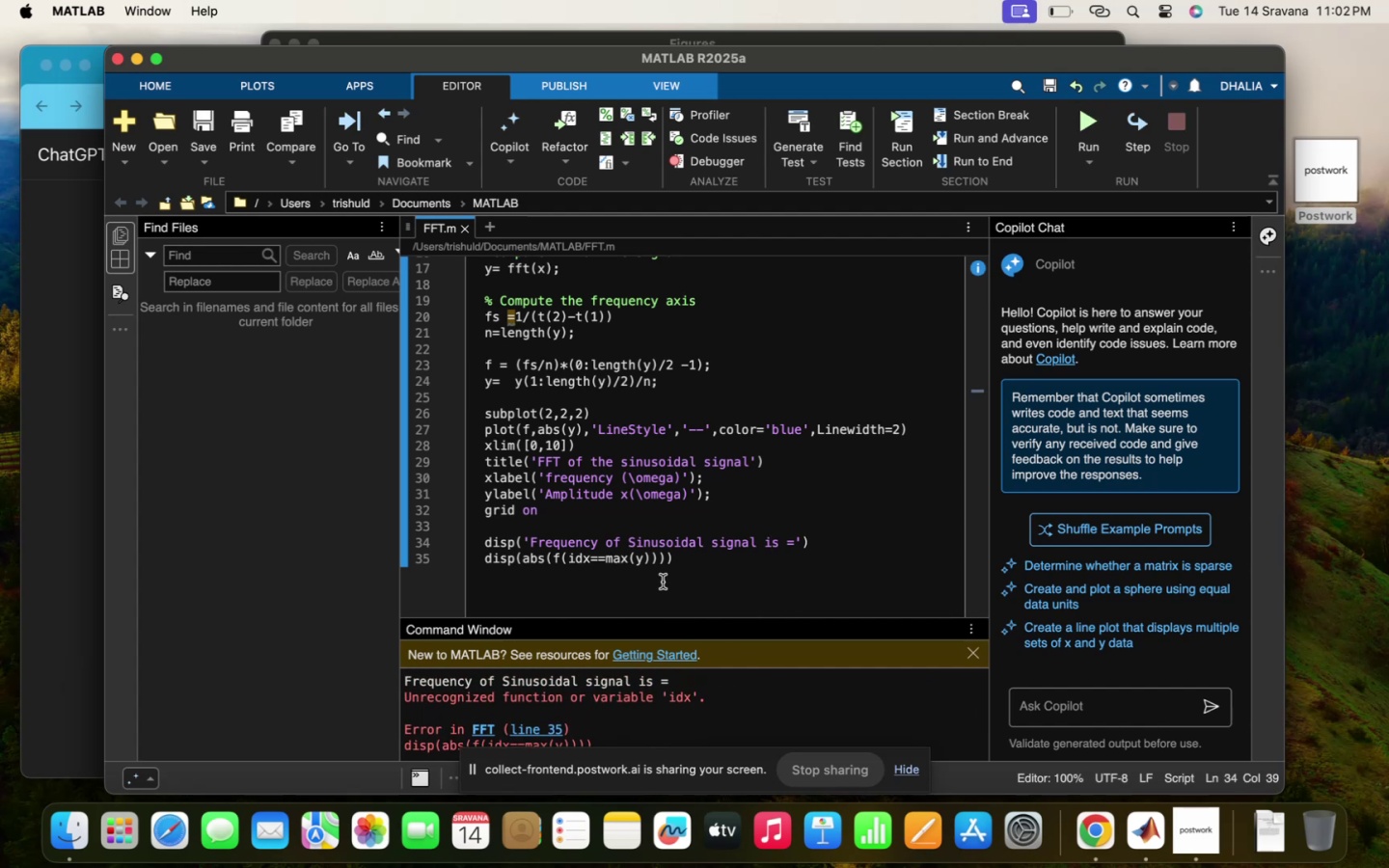 
key(Backspace)
 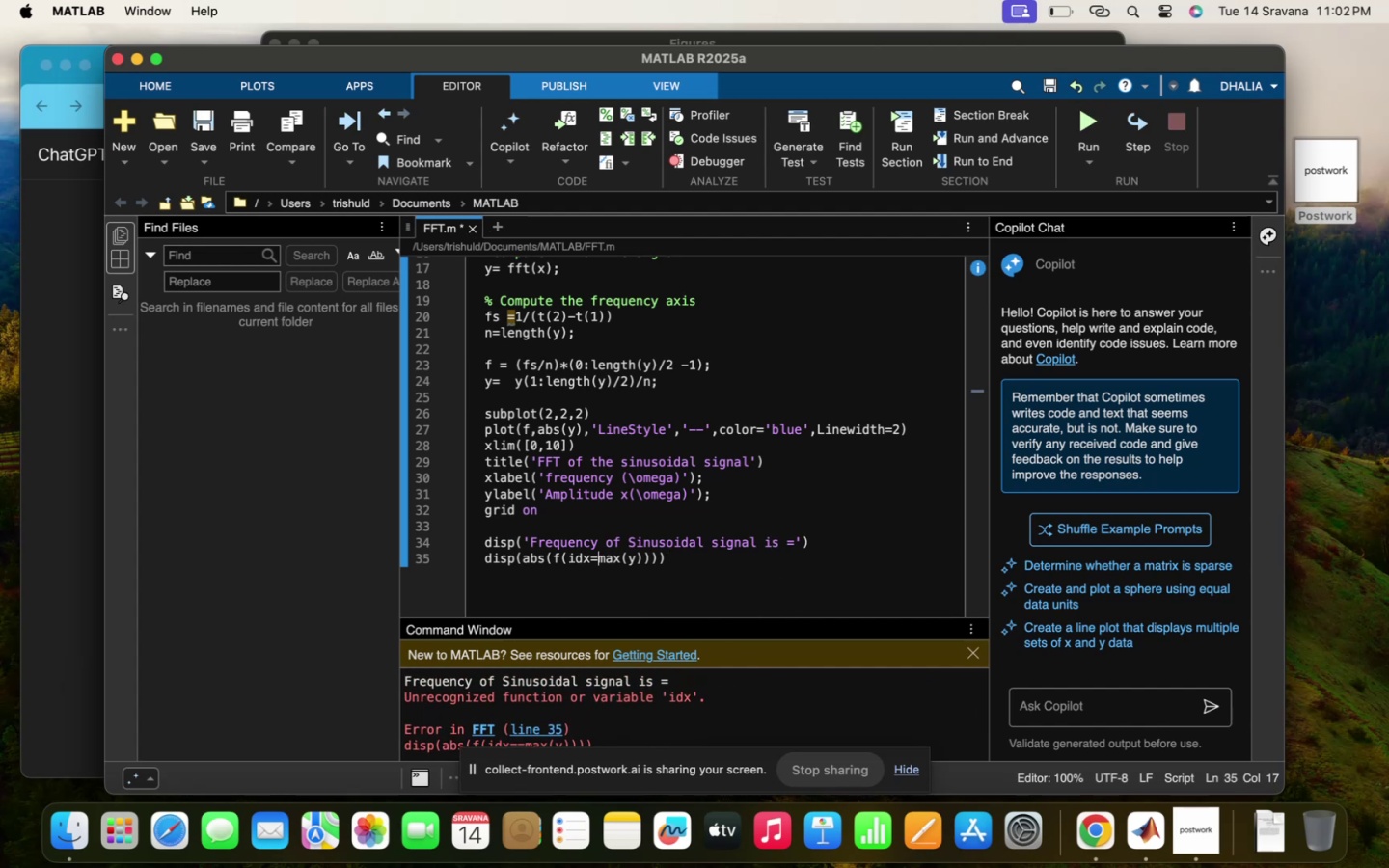 
key(Backspace)
 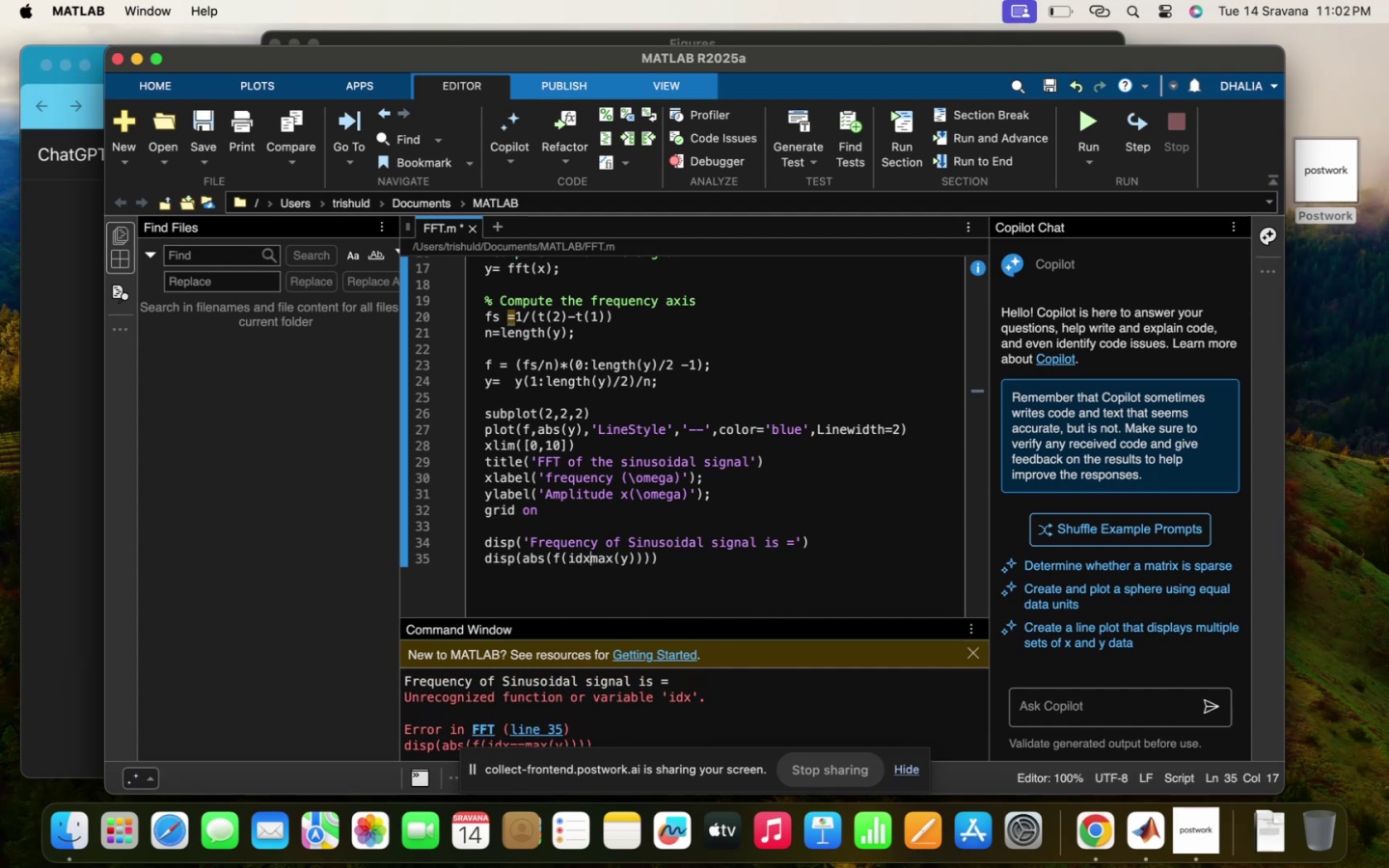 
key(Backspace)
 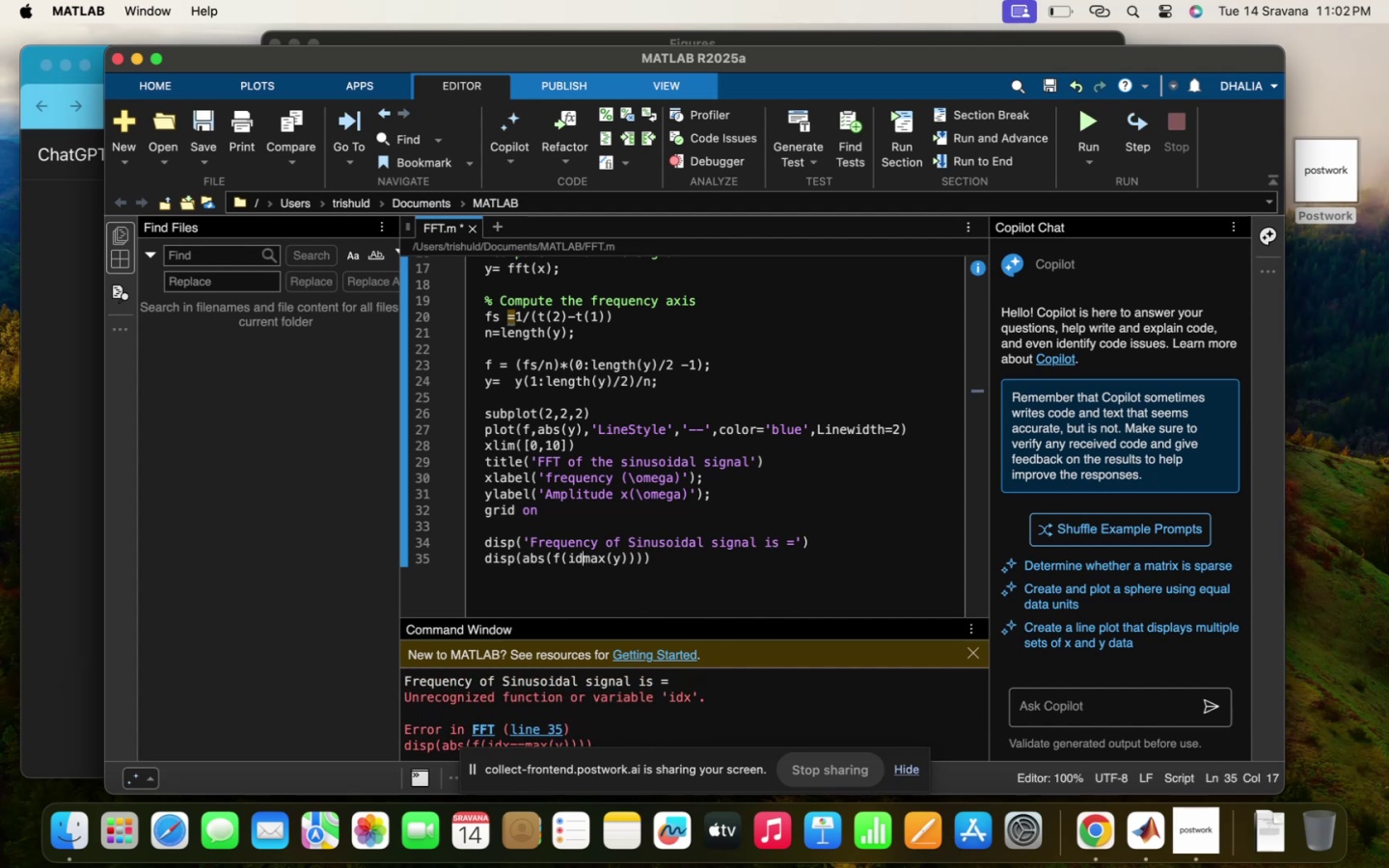 
key(Backspace)
 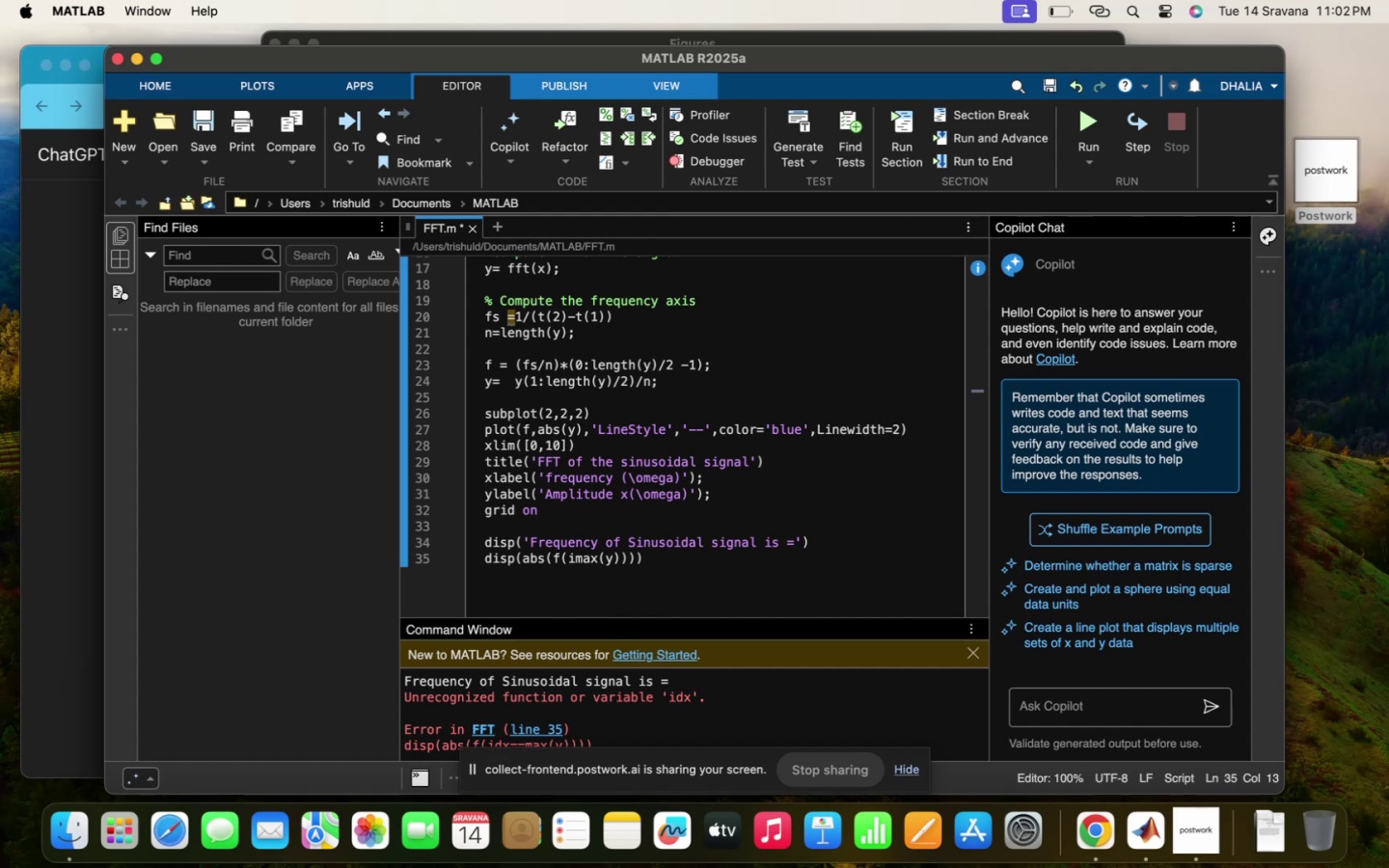 
key(Backspace)
 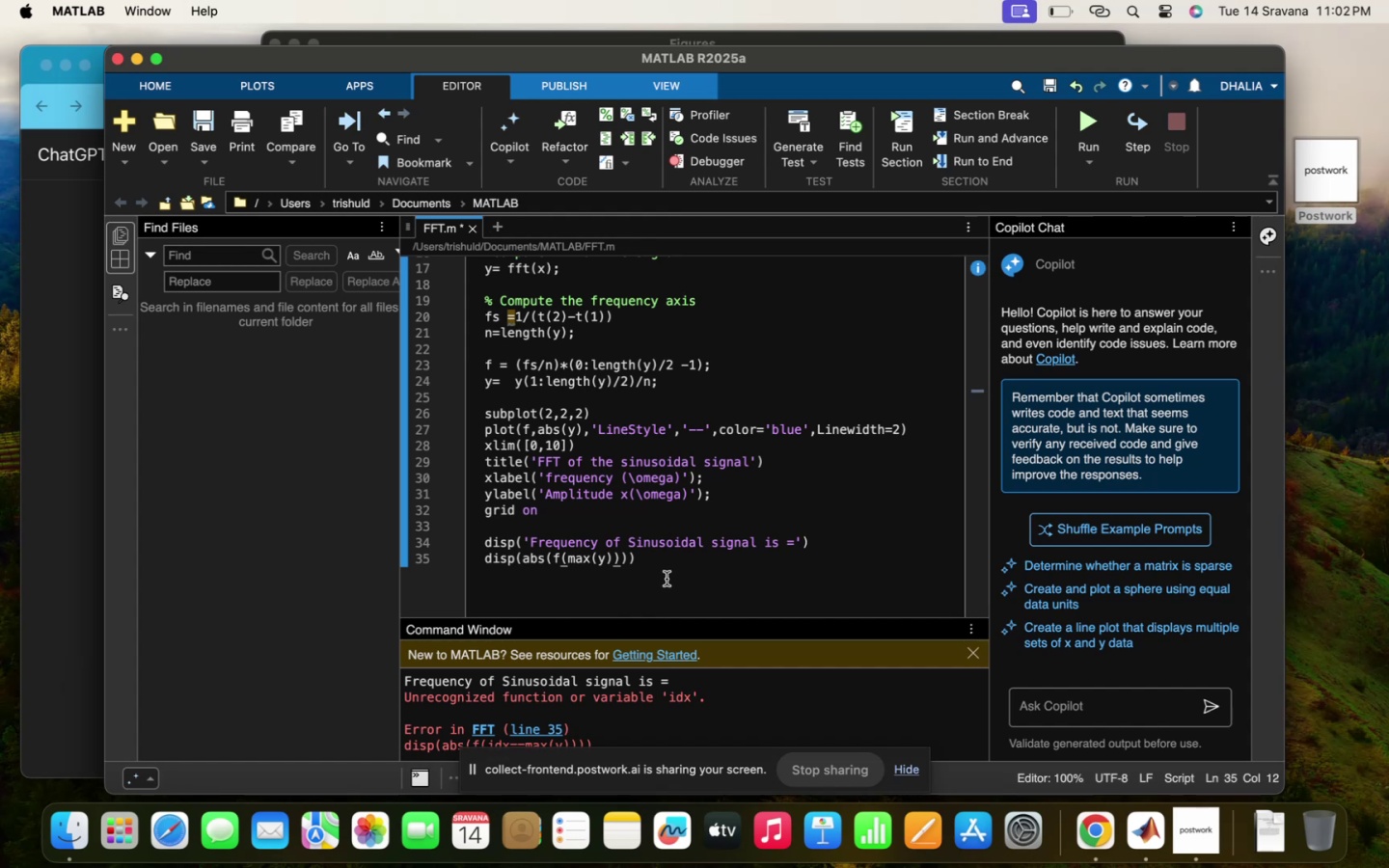 
left_click([667, 578])
 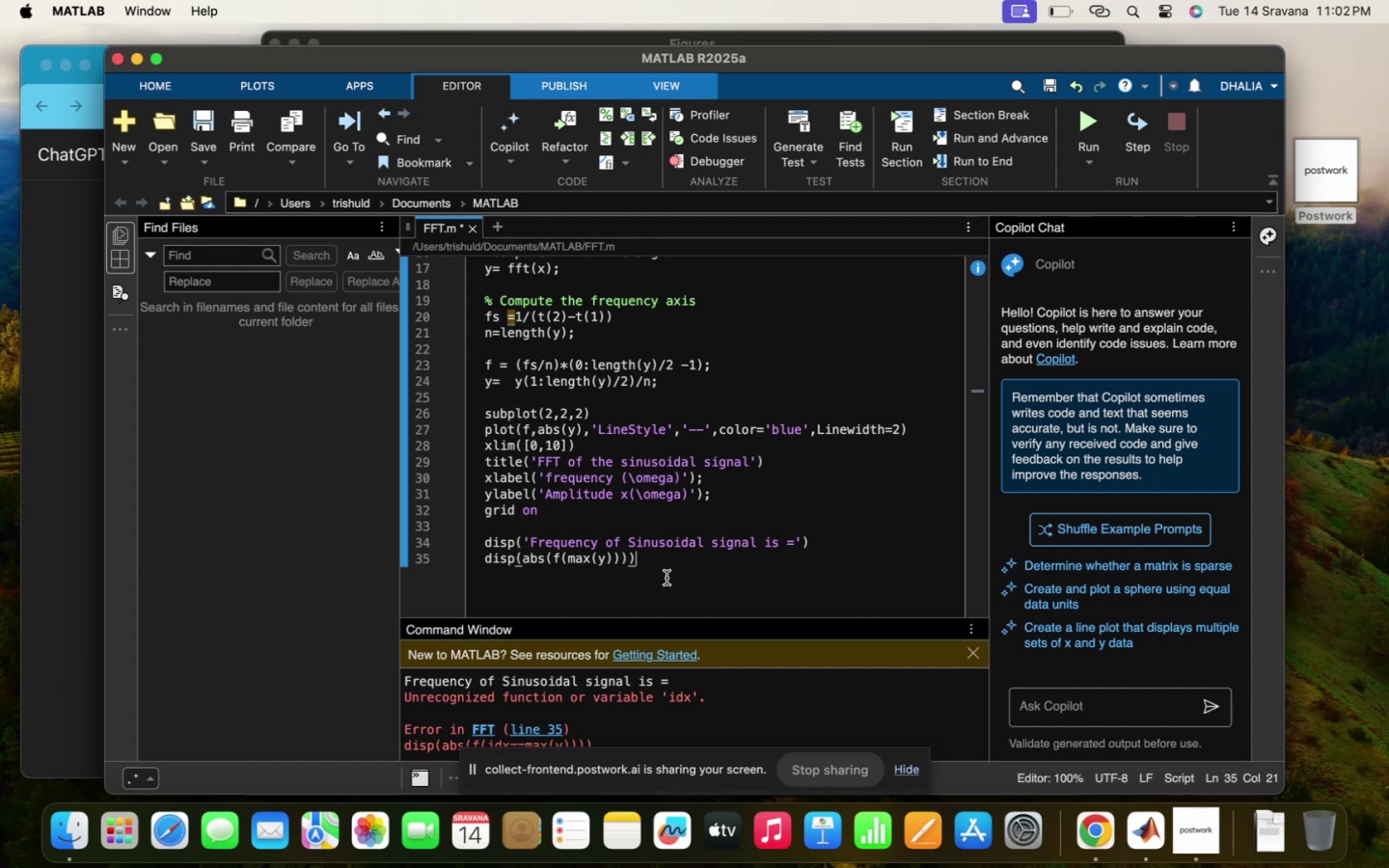 
scroll: coordinate [667, 578], scroll_direction: down, amount: 29.0
 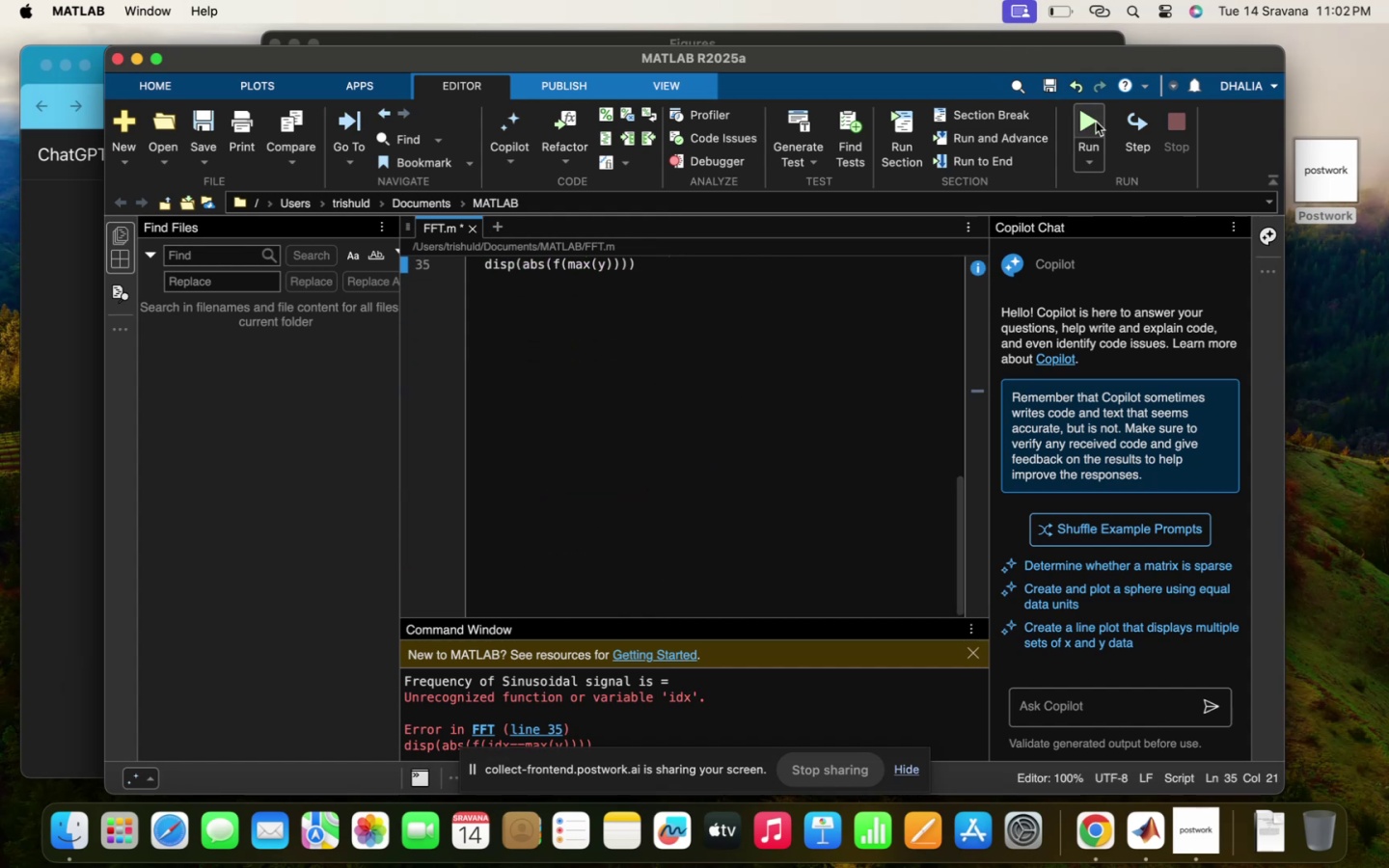 
left_click([1097, 119])
 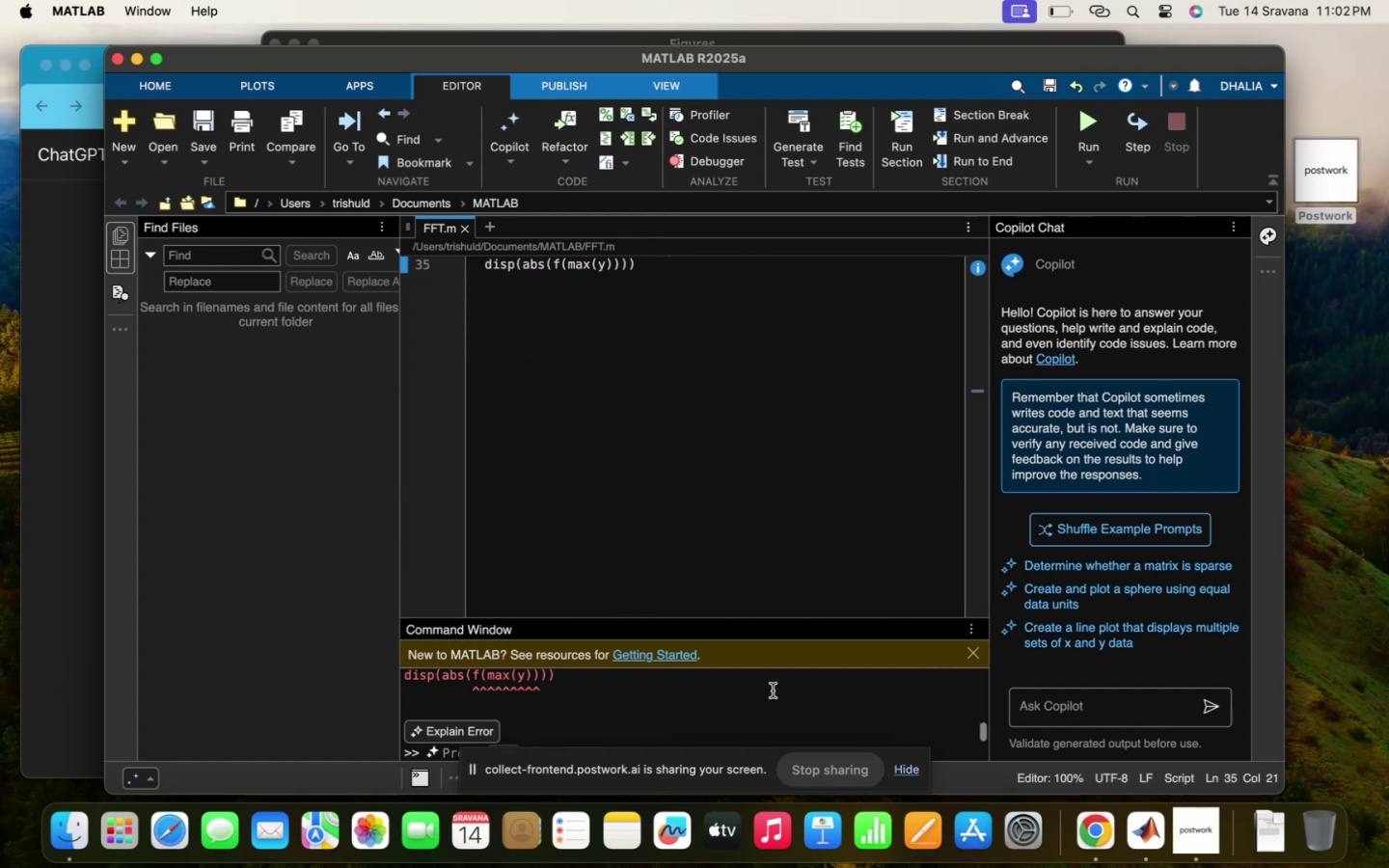 
scroll: coordinate [705, 496], scroll_direction: up, amount: 19.0
 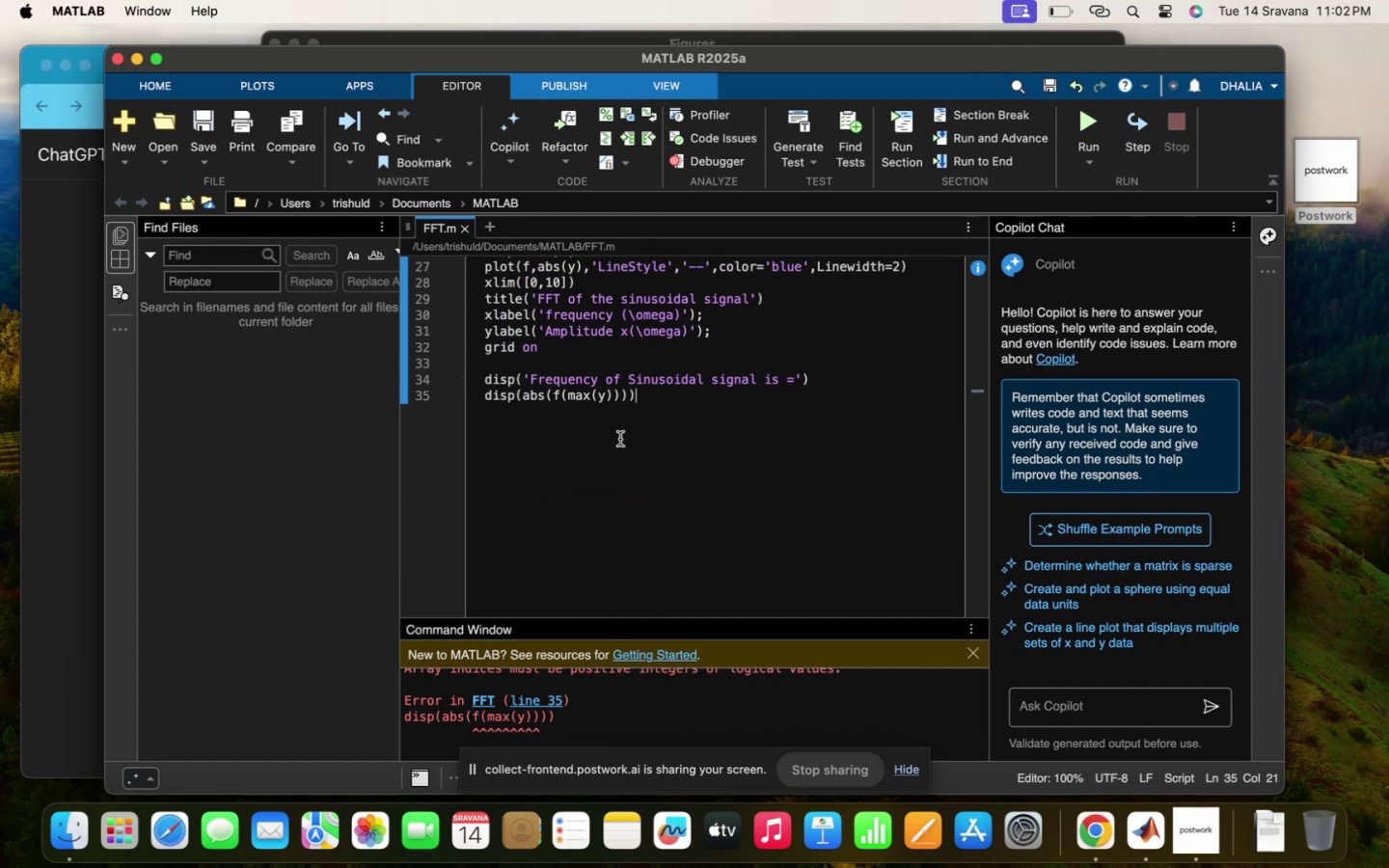 
left_click([567, 395])
 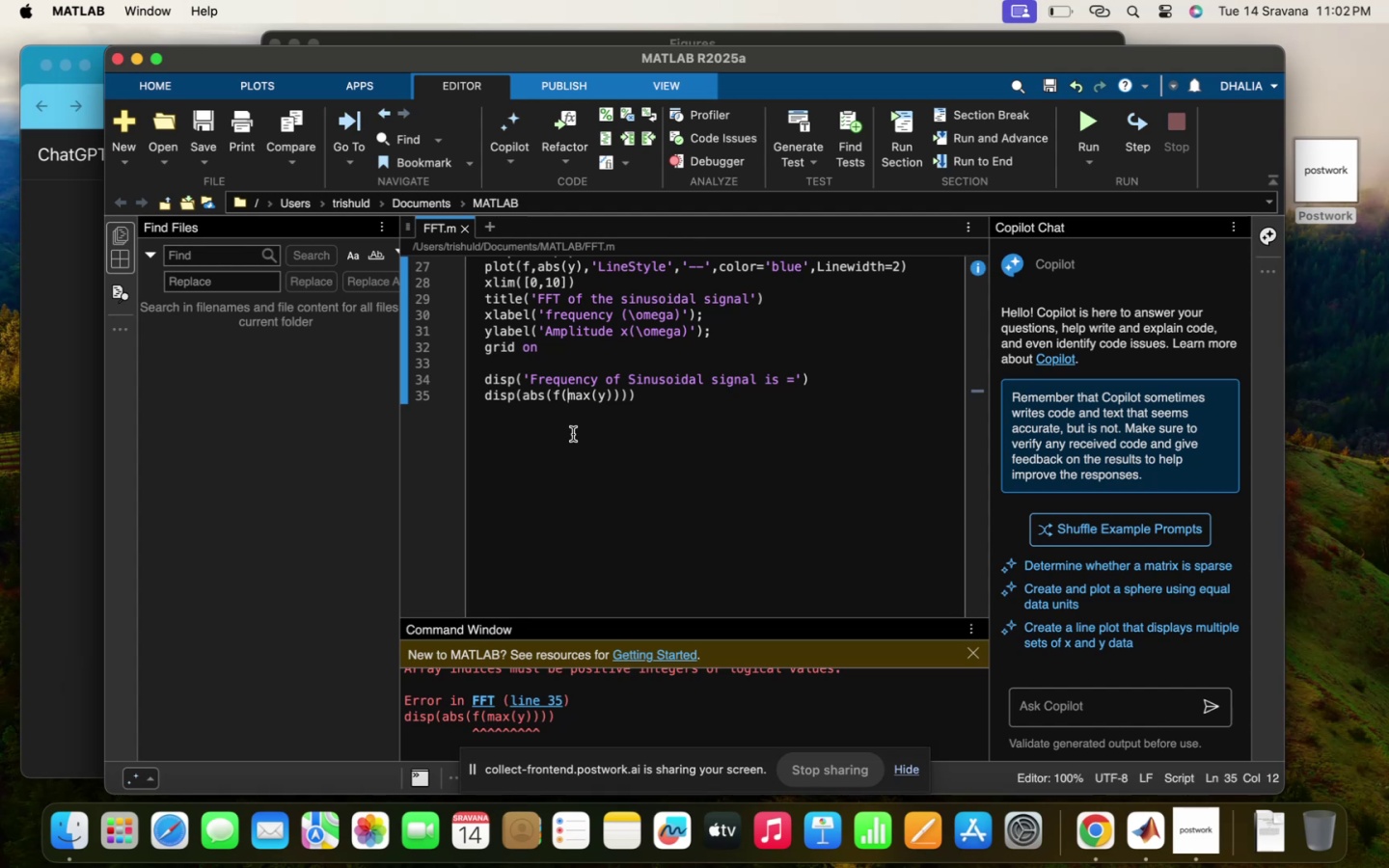 
wait(12.63)
 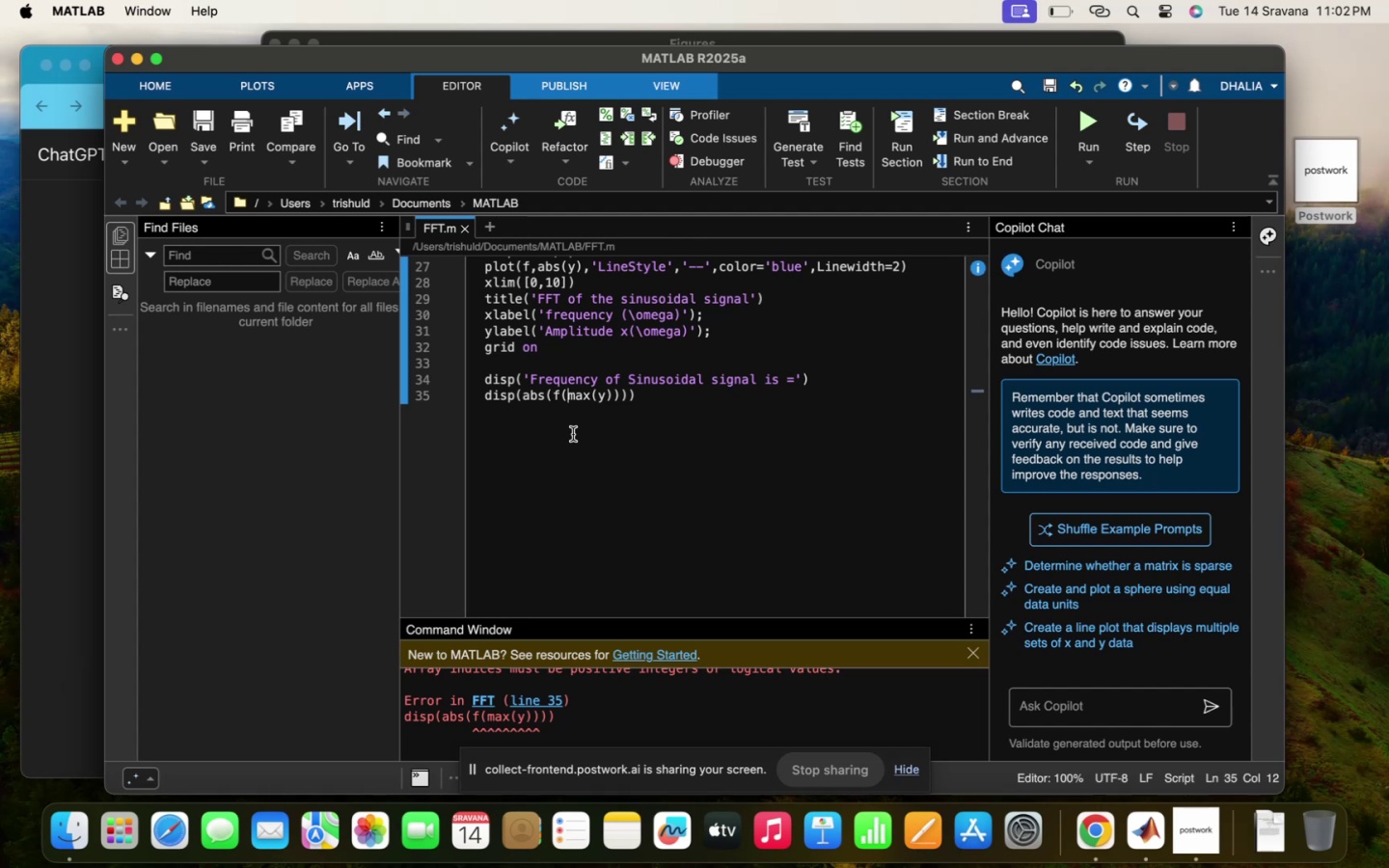 
left_click([1100, 837])
 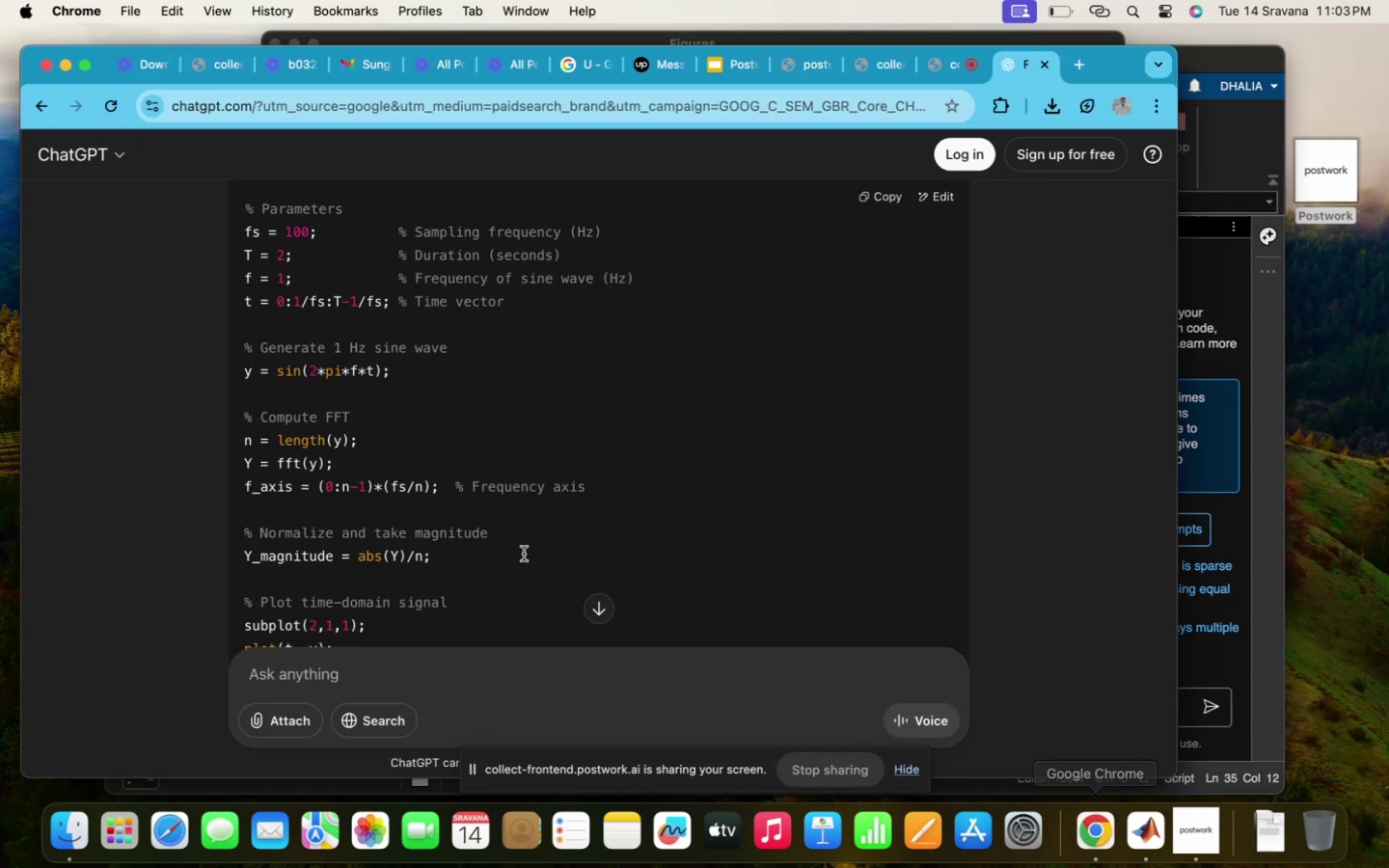 
scroll: coordinate [524, 554], scroll_direction: down, amount: 56.0
 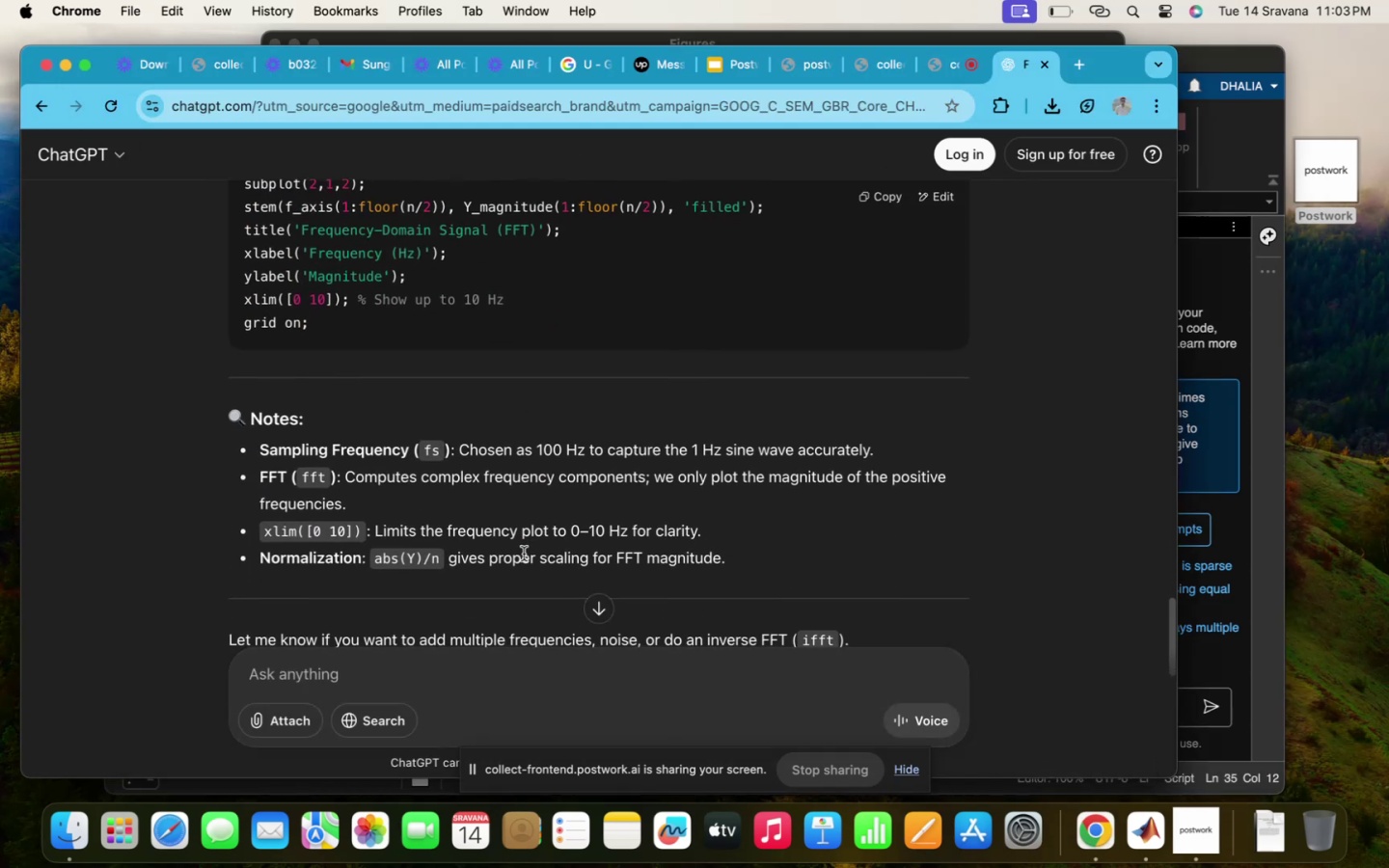 
scroll: coordinate [524, 554], scroll_direction: up, amount: 192.0
 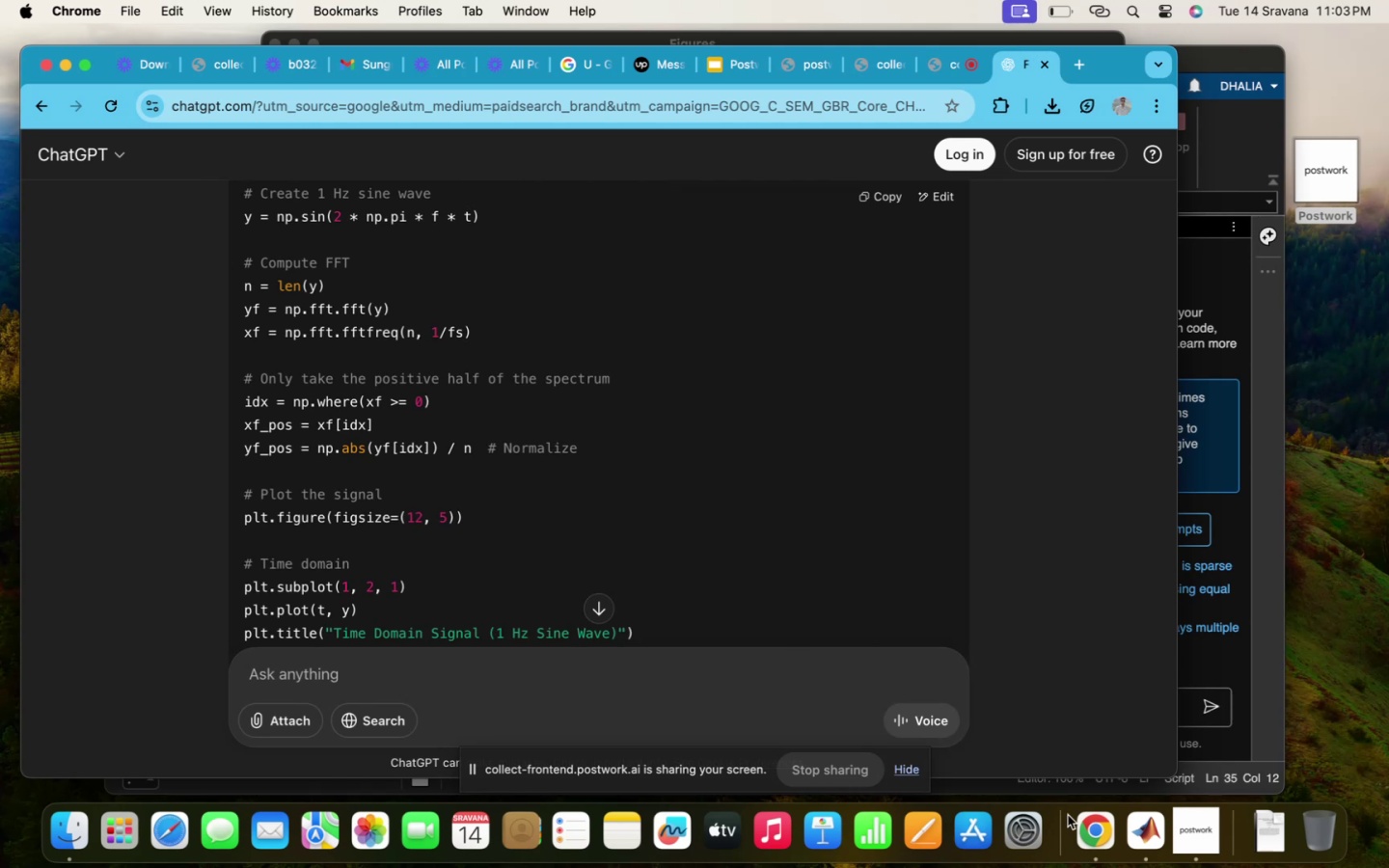 
wait(5.02)
 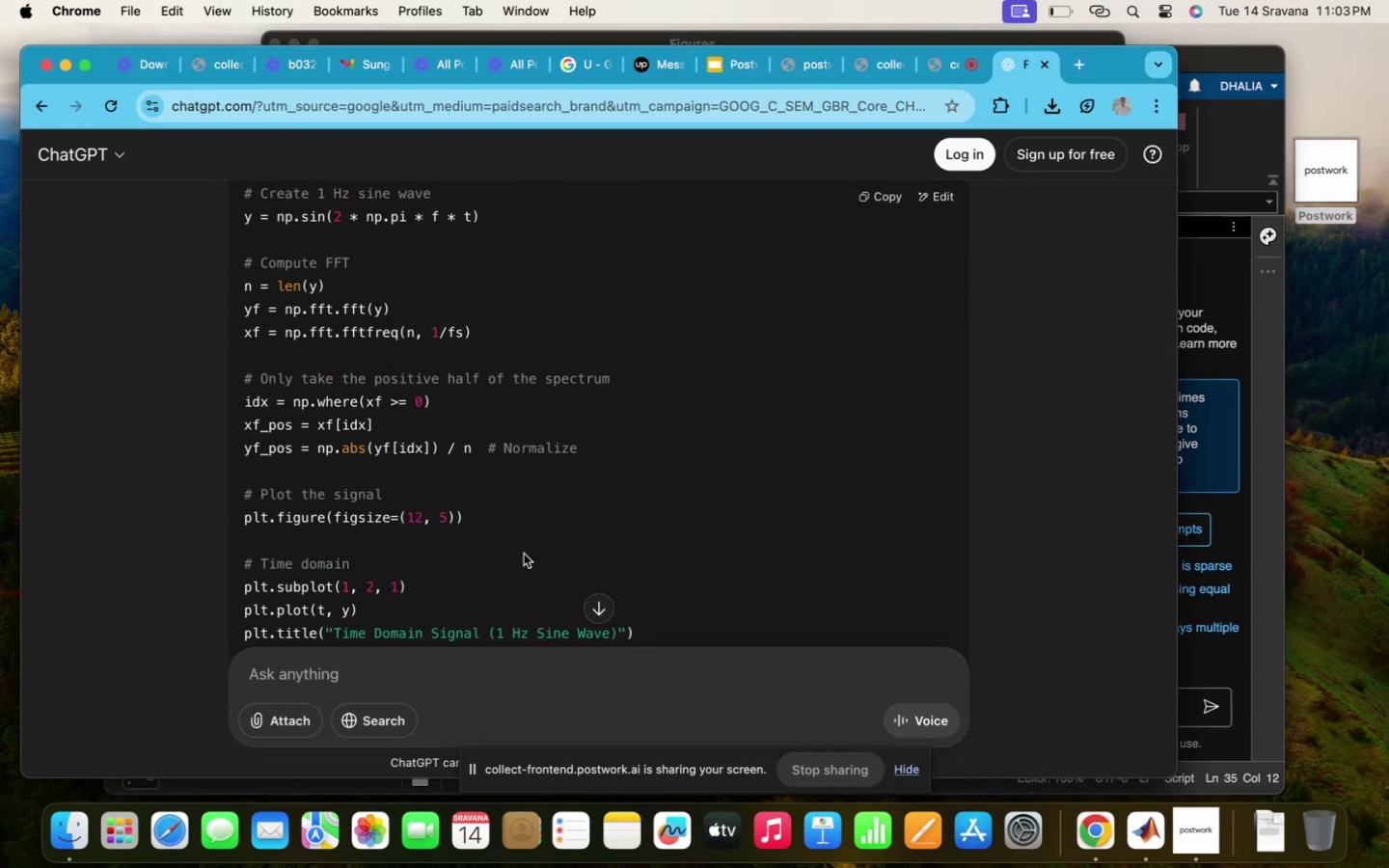 
left_click([1144, 828])
 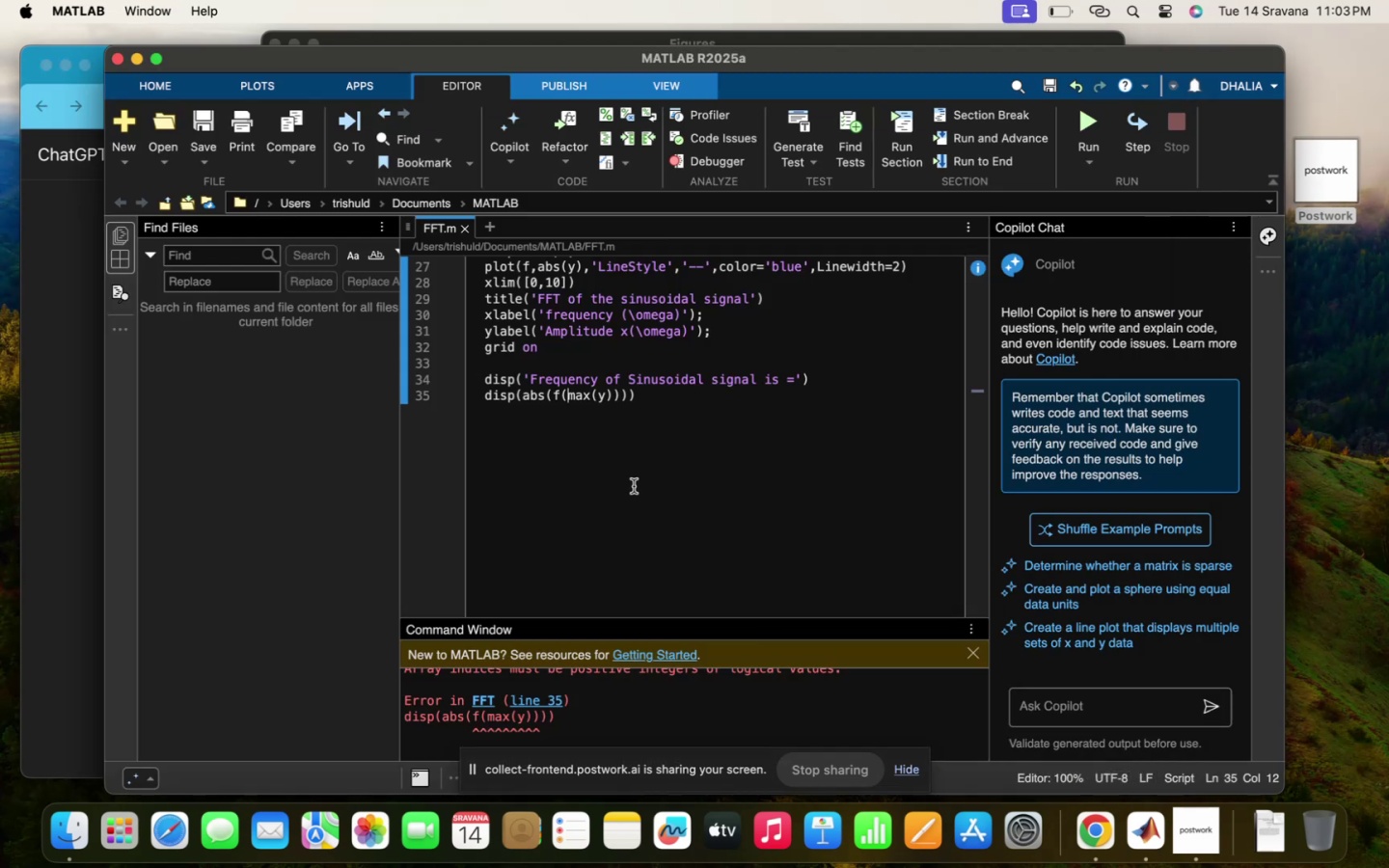 
type(where ()
key(Backspace)
key(Backspace)
key(Backspace)
key(Backspace)
key(Backspace)
key(Backspace)
key(Backspace)
 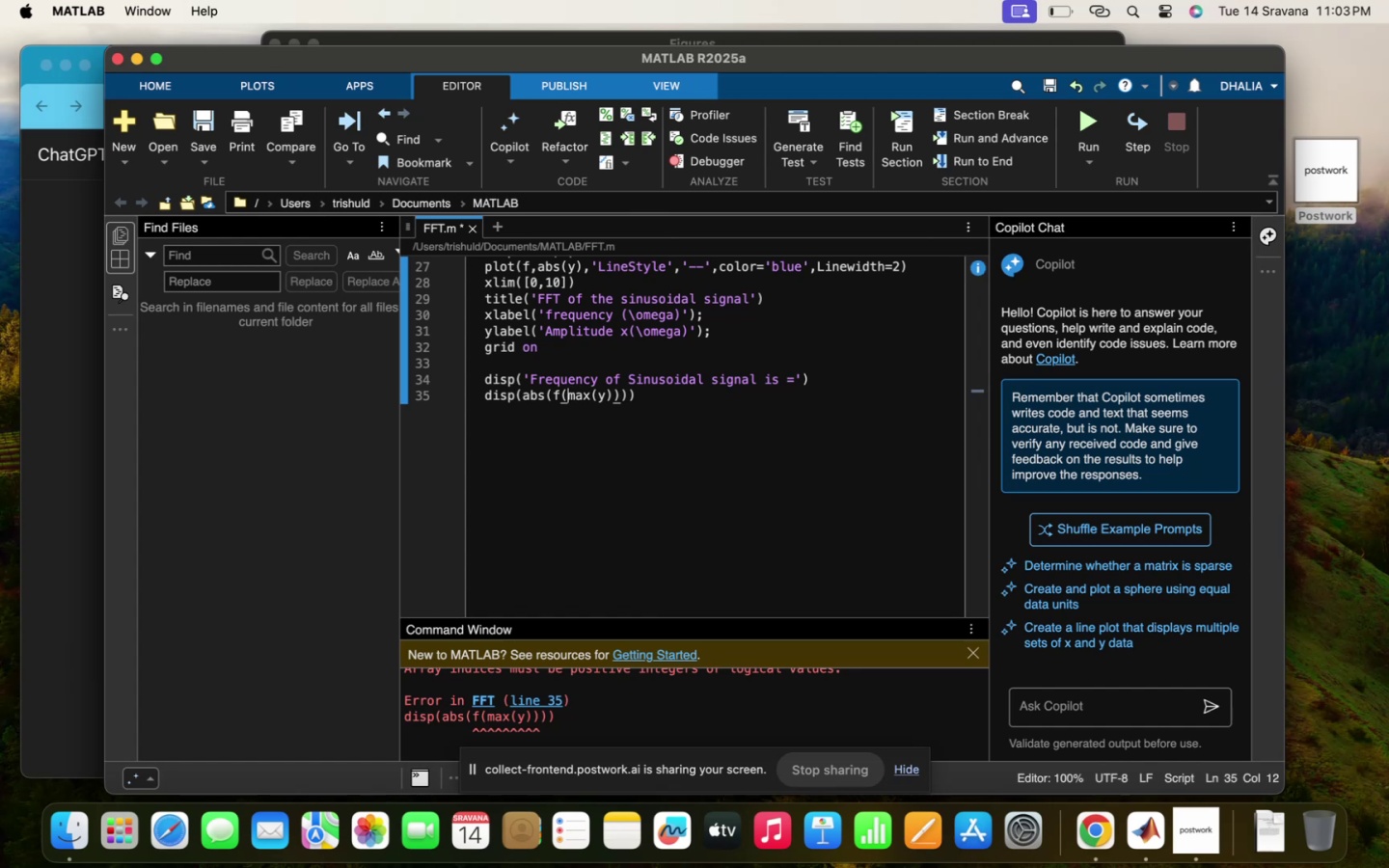 
left_click([613, 396])
 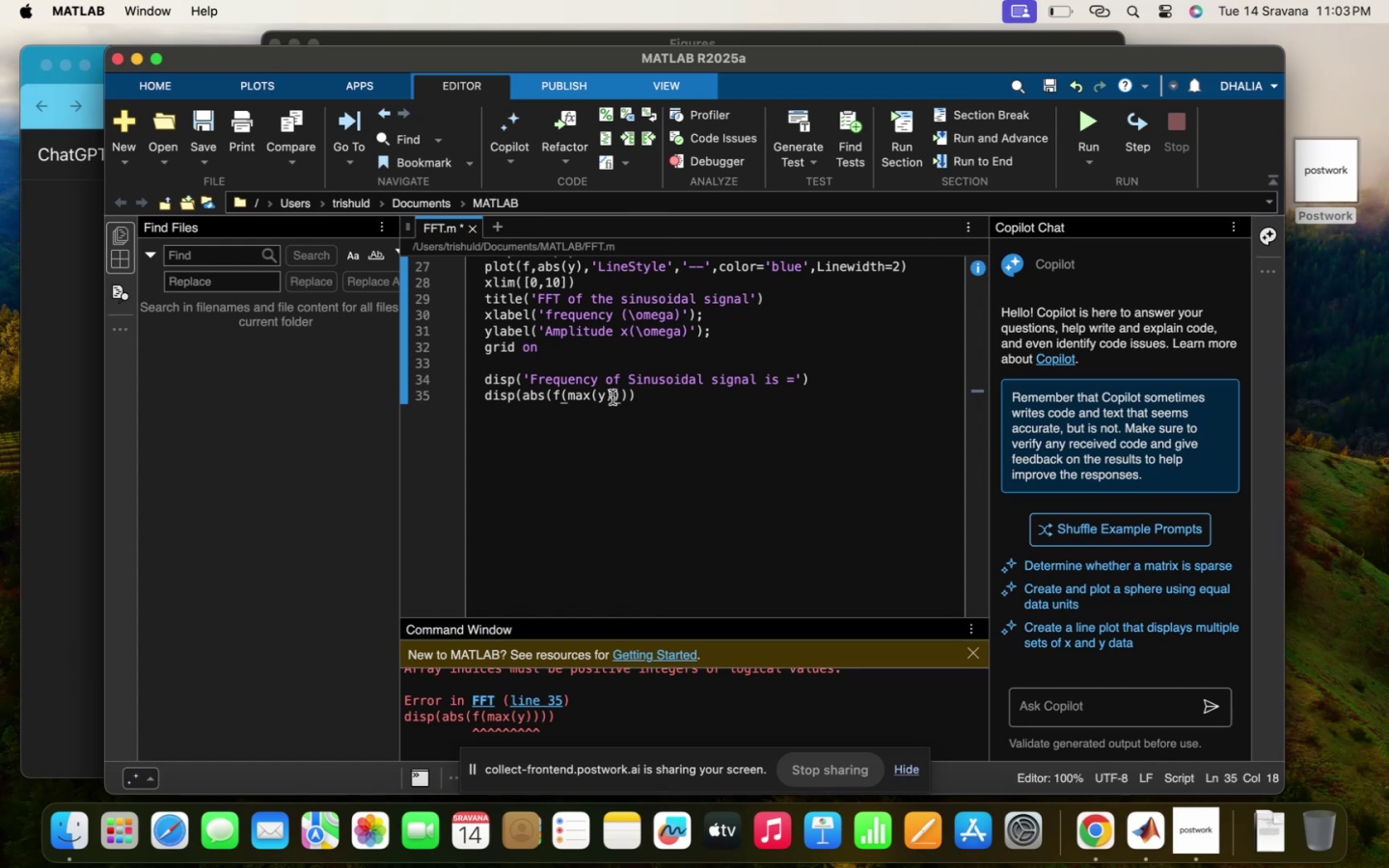 
key(Backspace)
 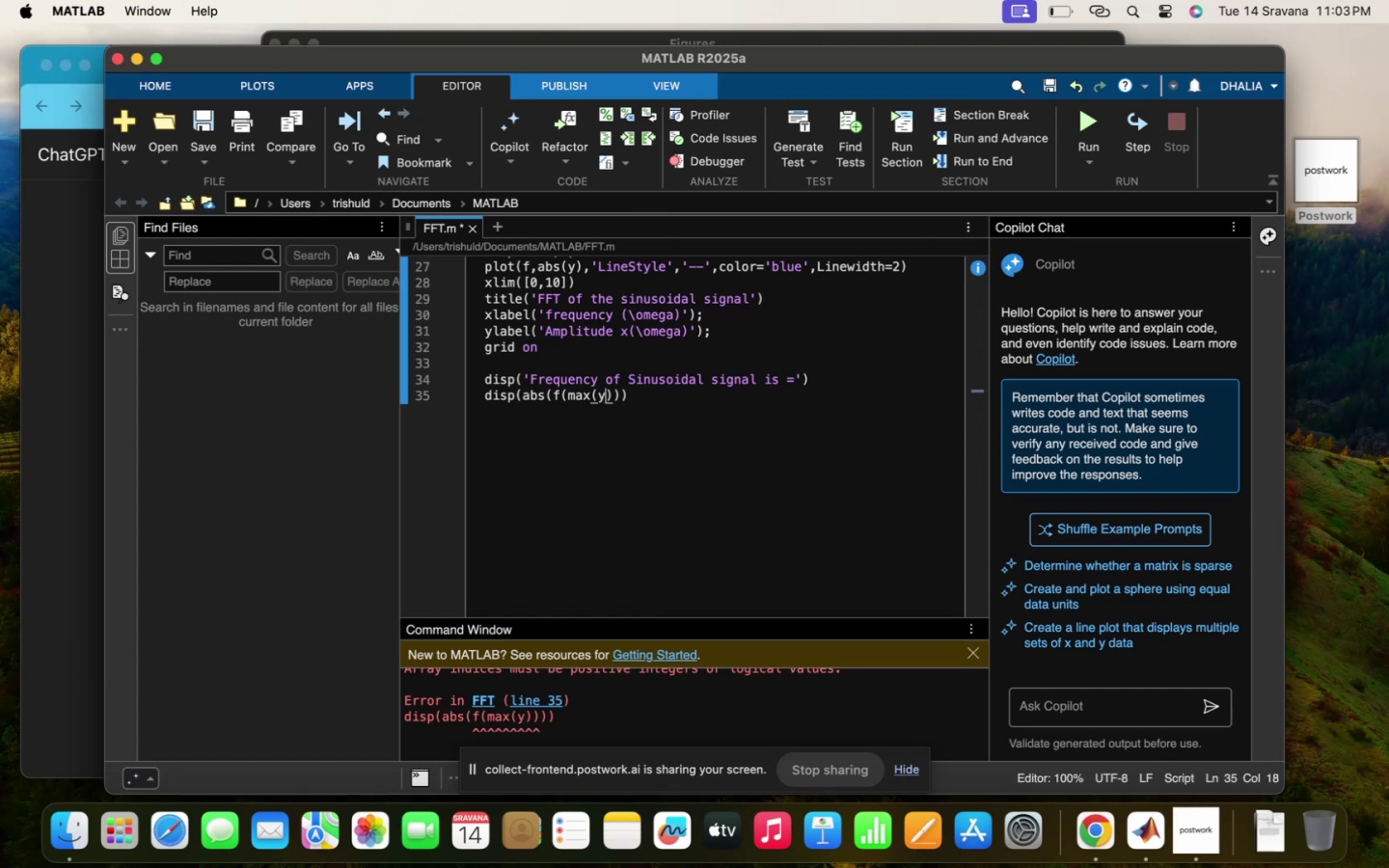 
key(Backspace)
 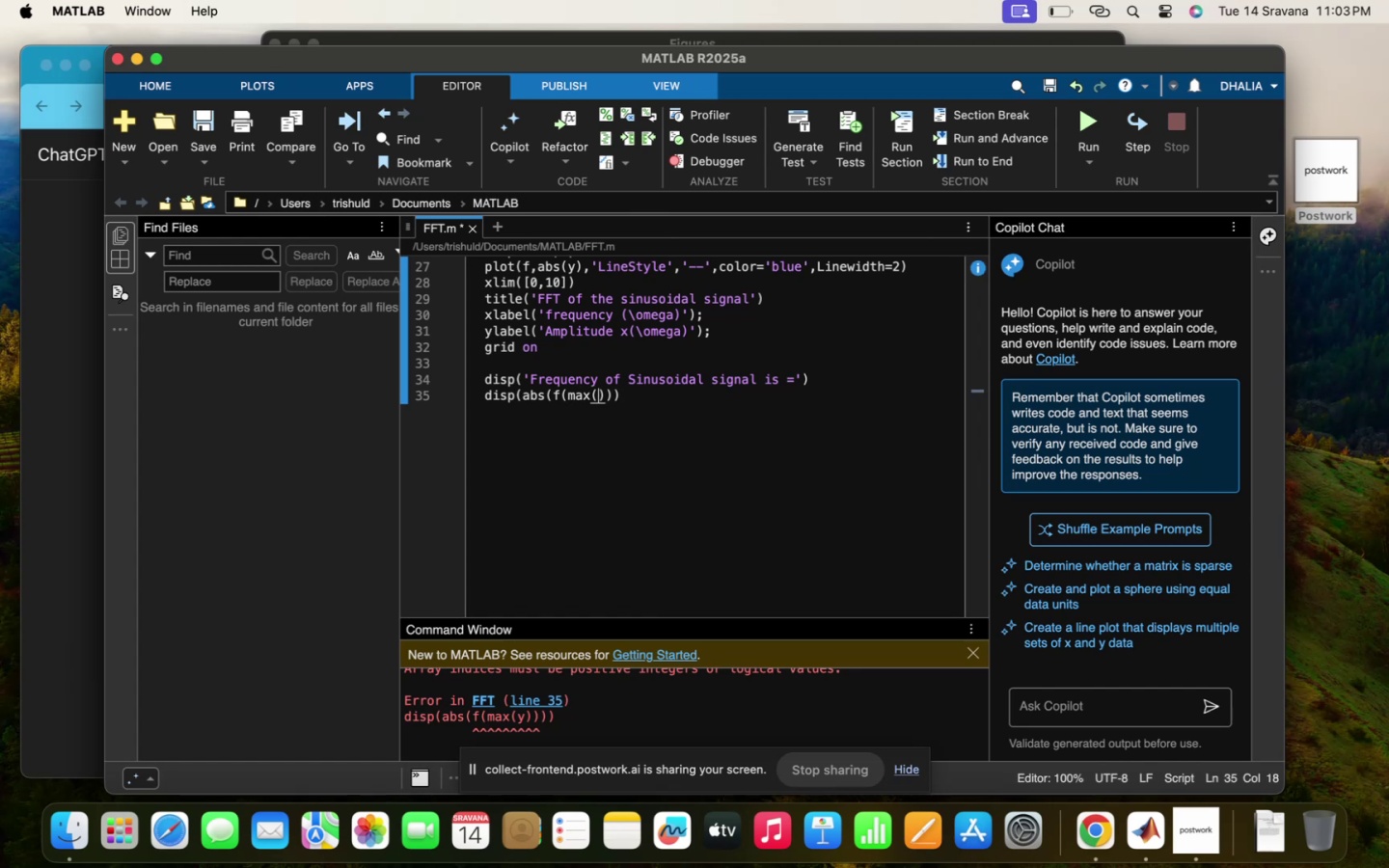 
key(Backspace)
 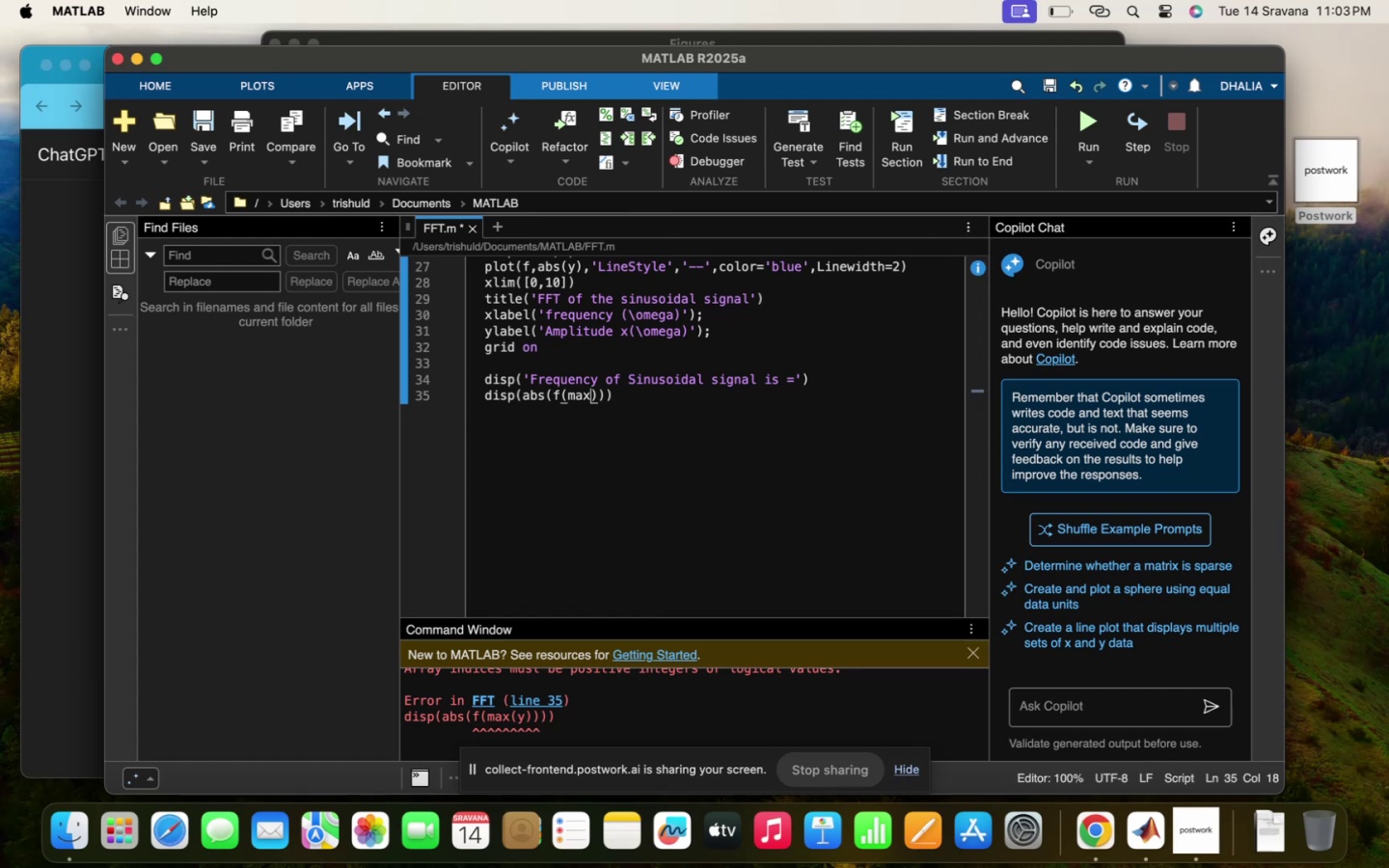 
key(Backspace)
 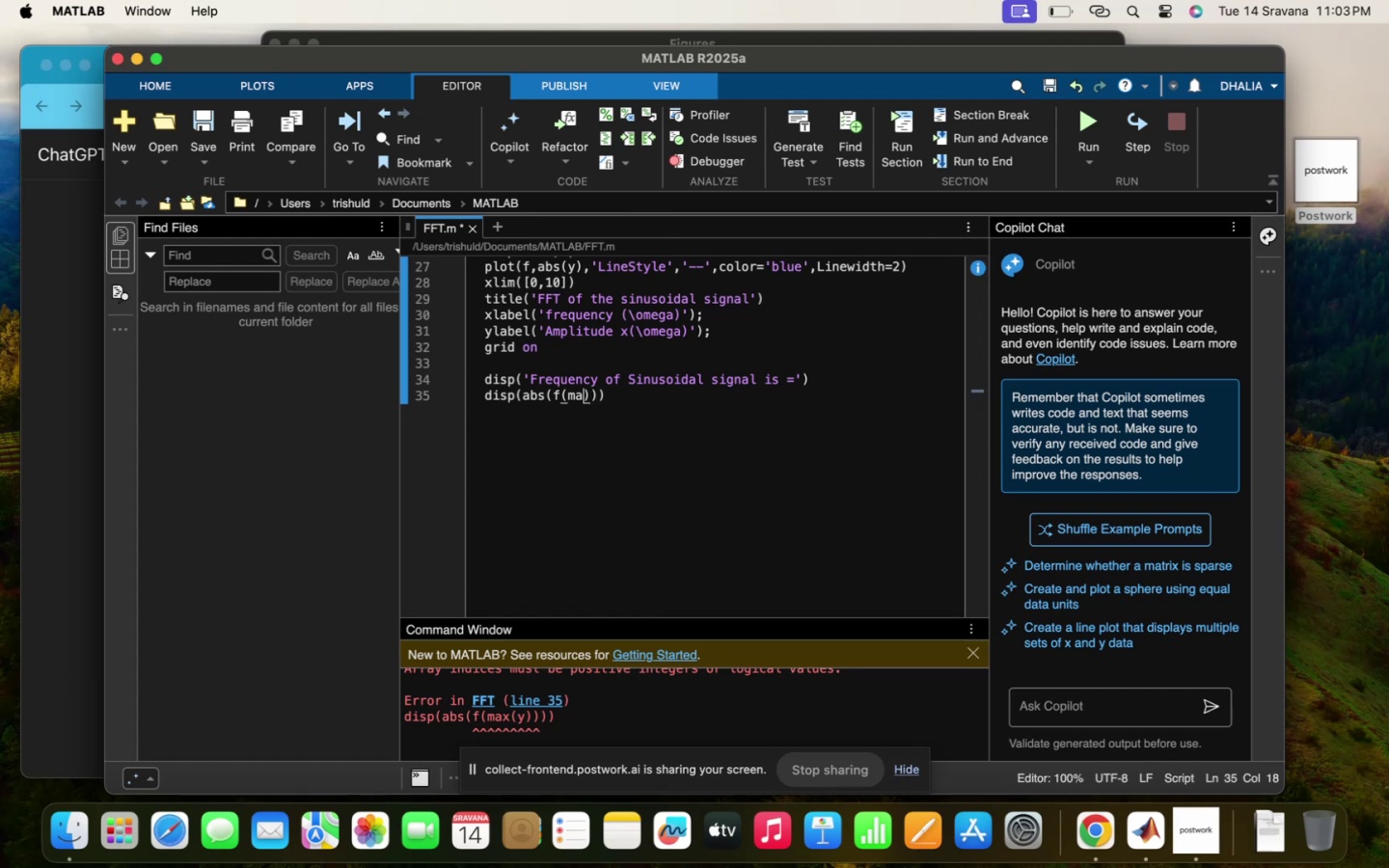 
key(Backspace)
 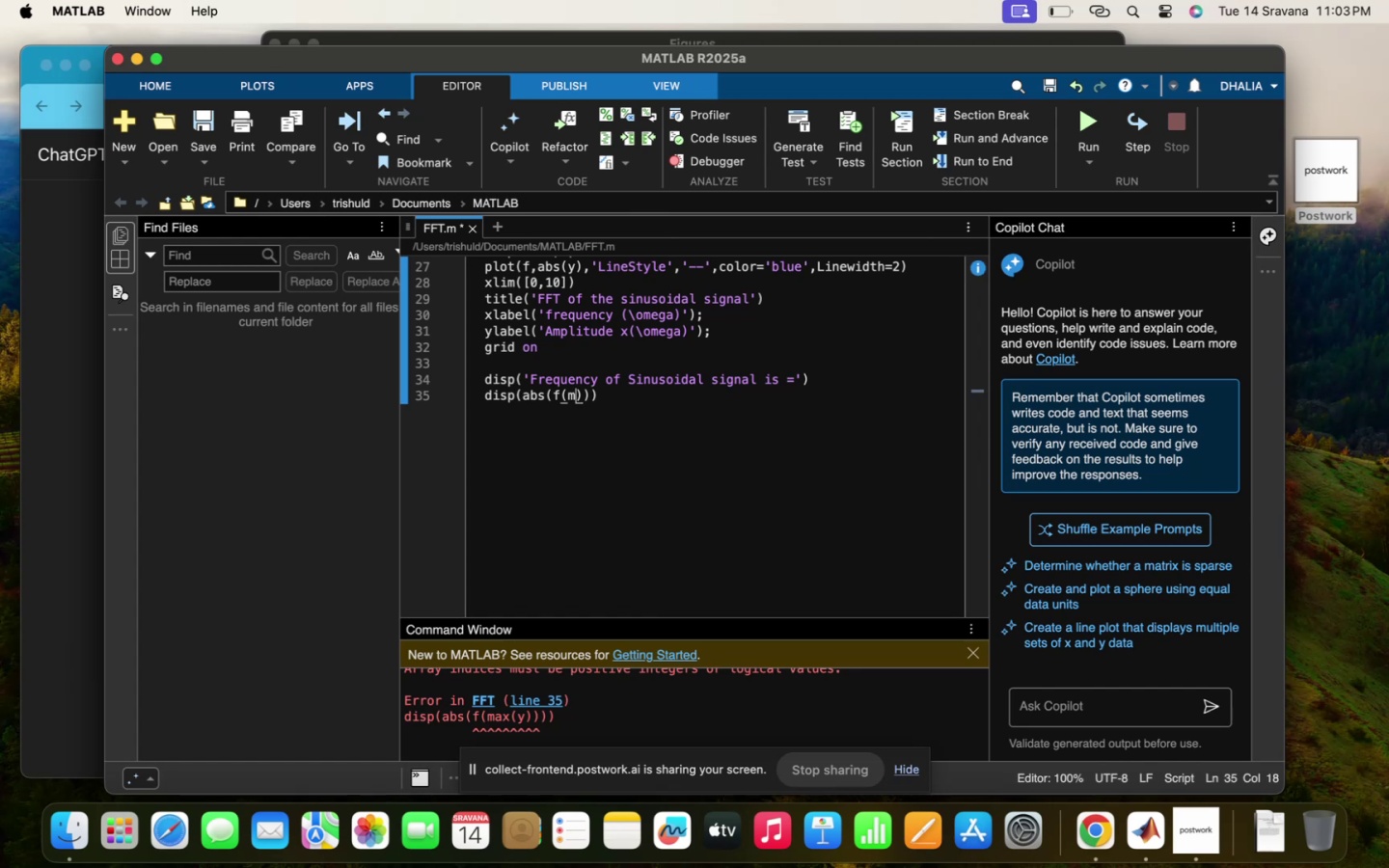 
key(Backspace)
 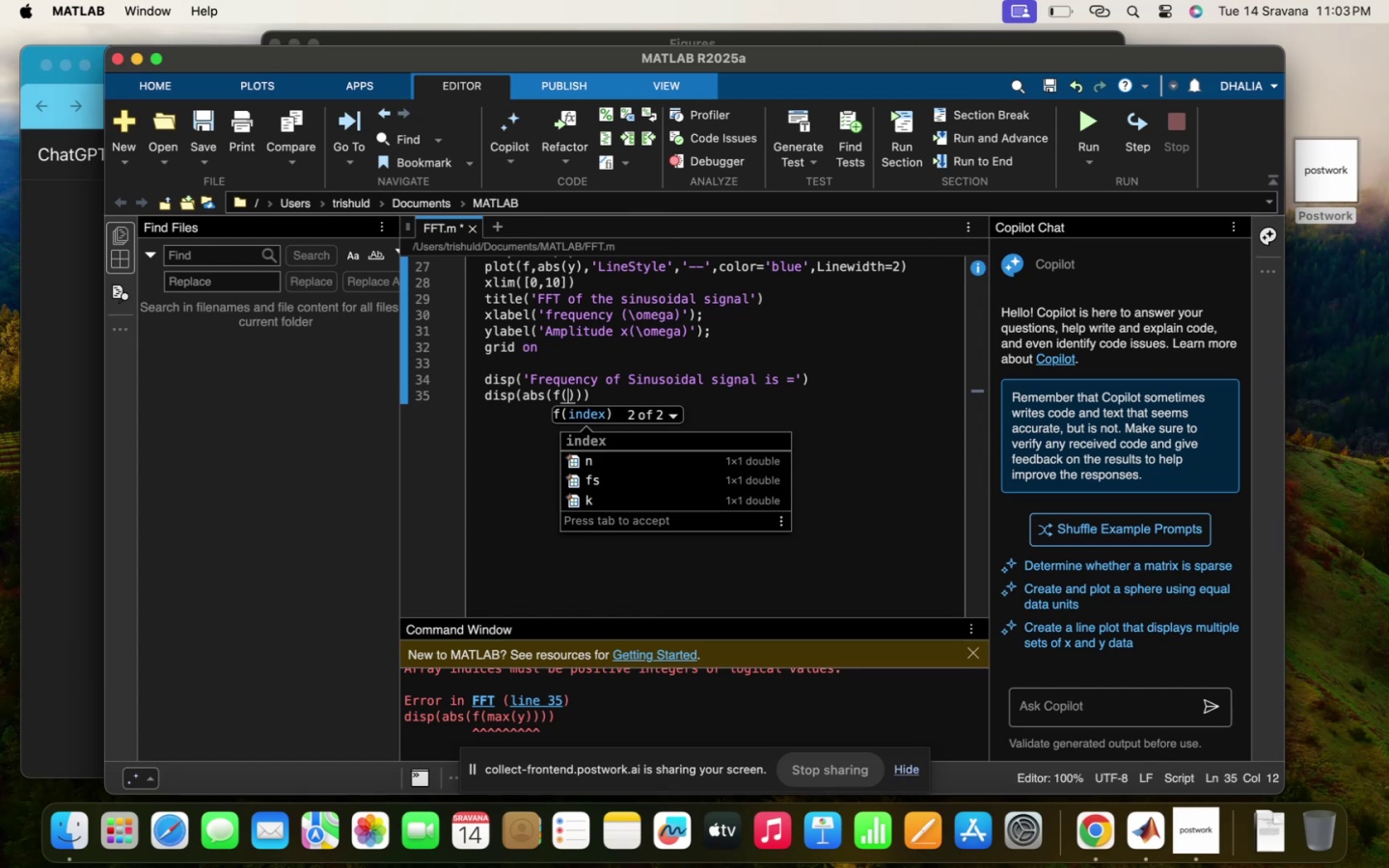 
key(Backspace)
 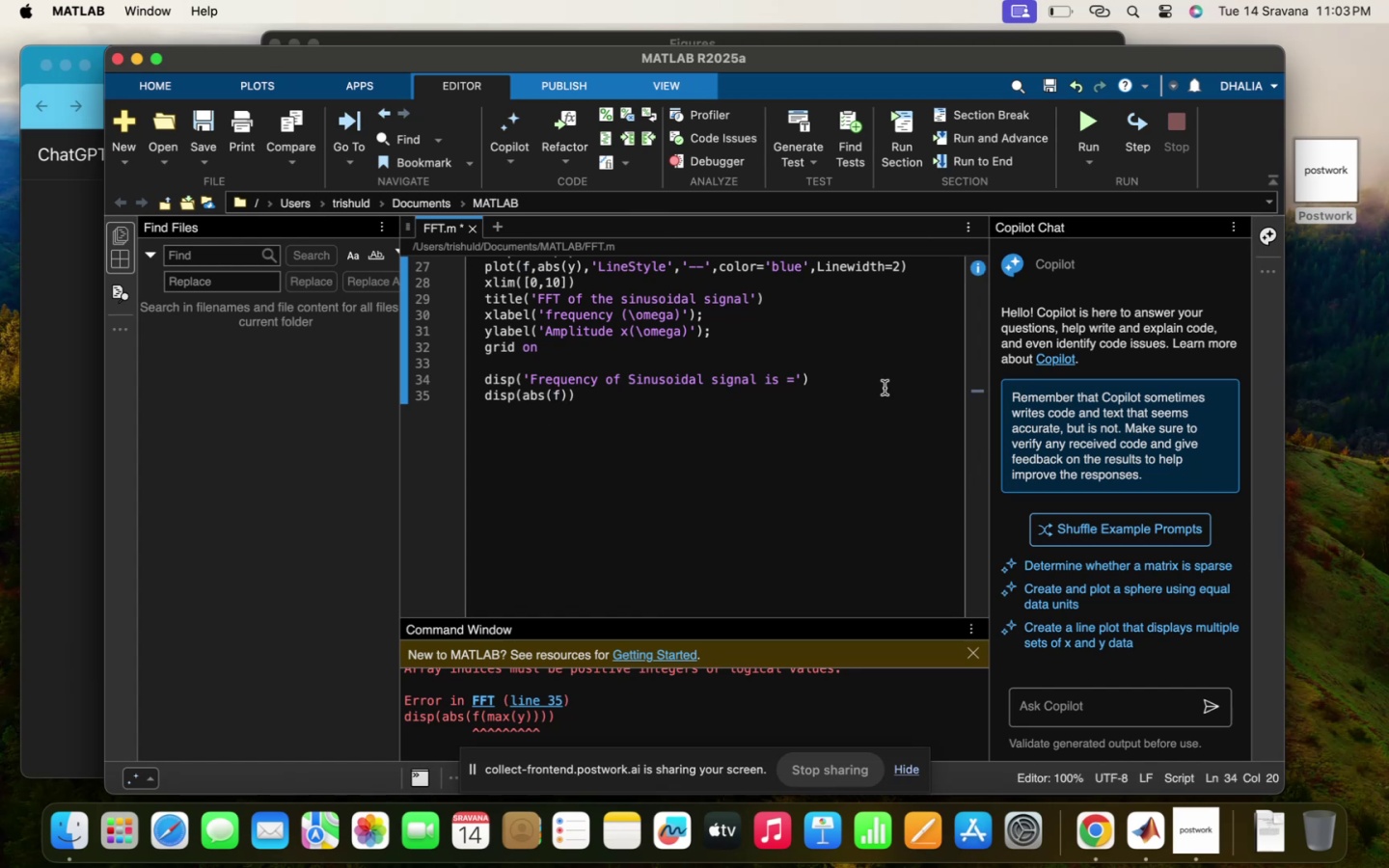 
key(Enter)
 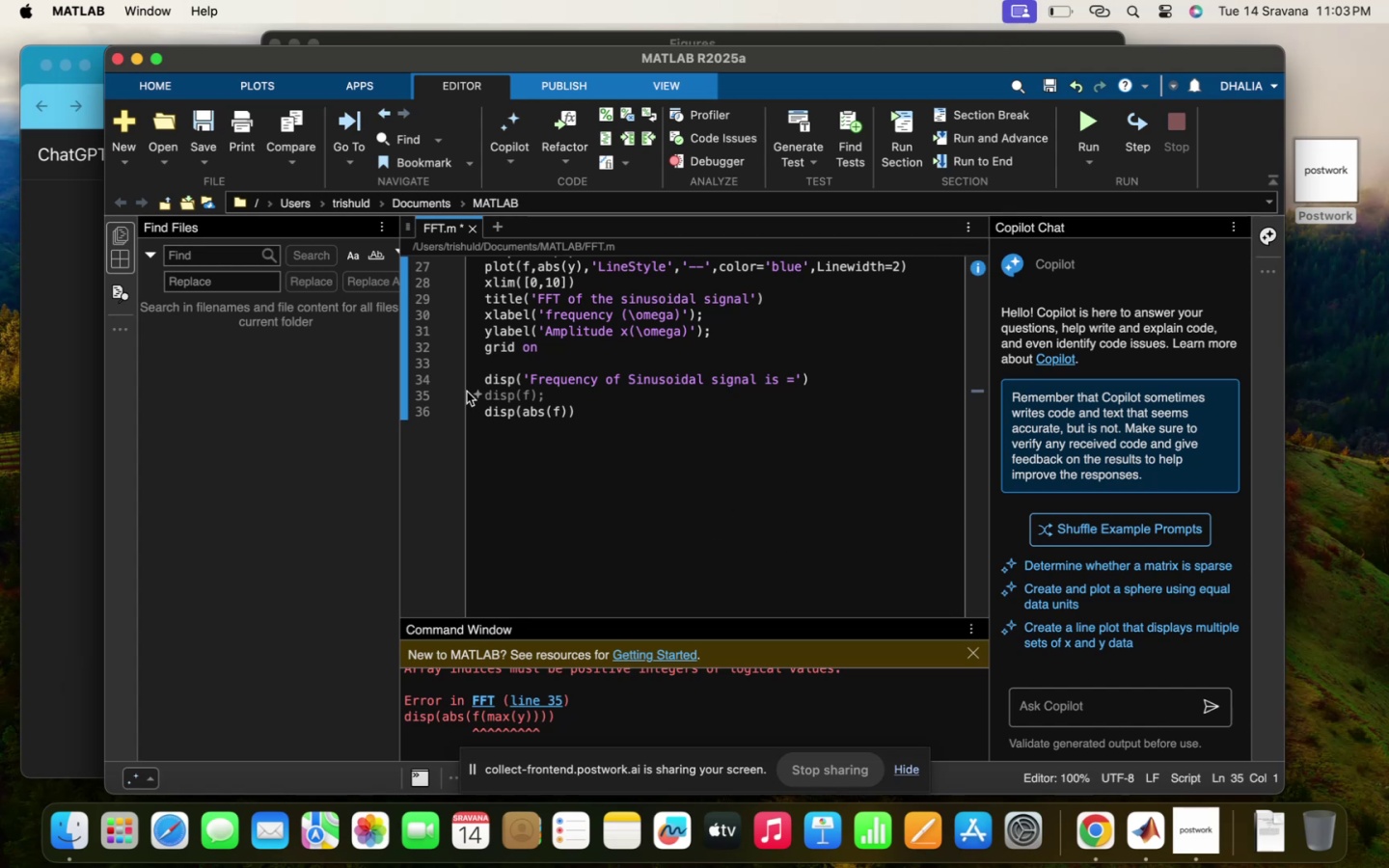 
wait(13.71)
 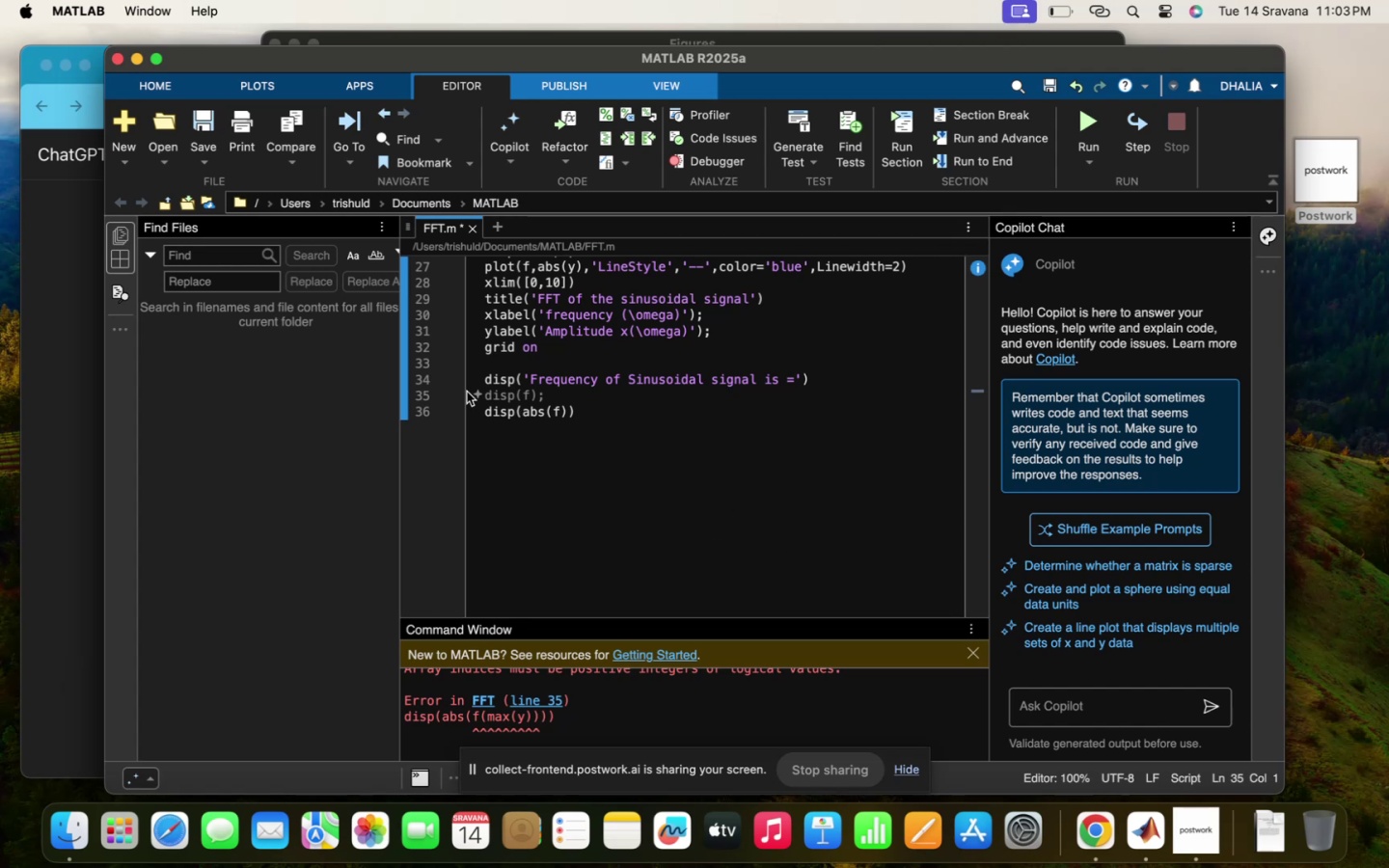 
left_click([1057, 708])
 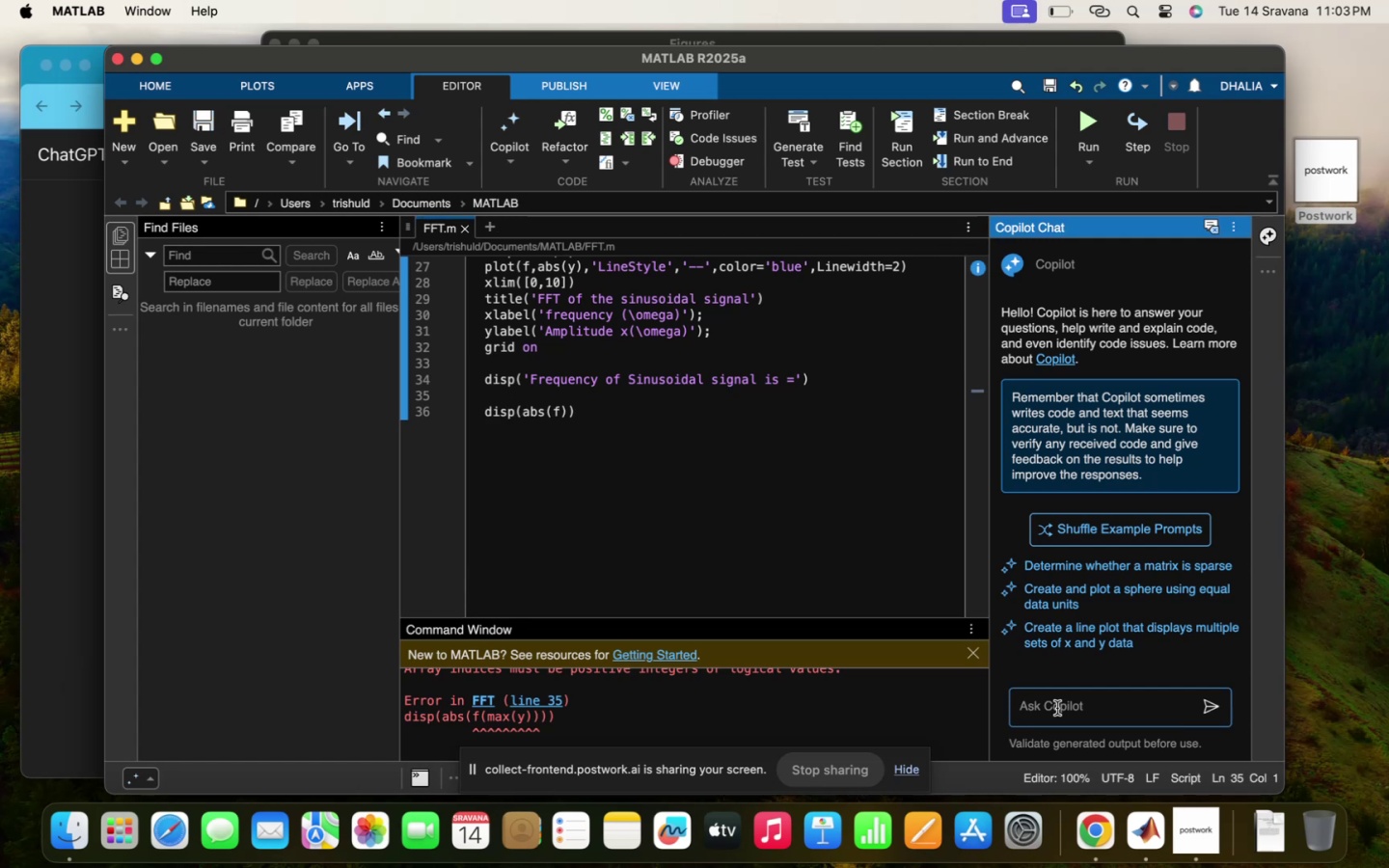 
key(F)
 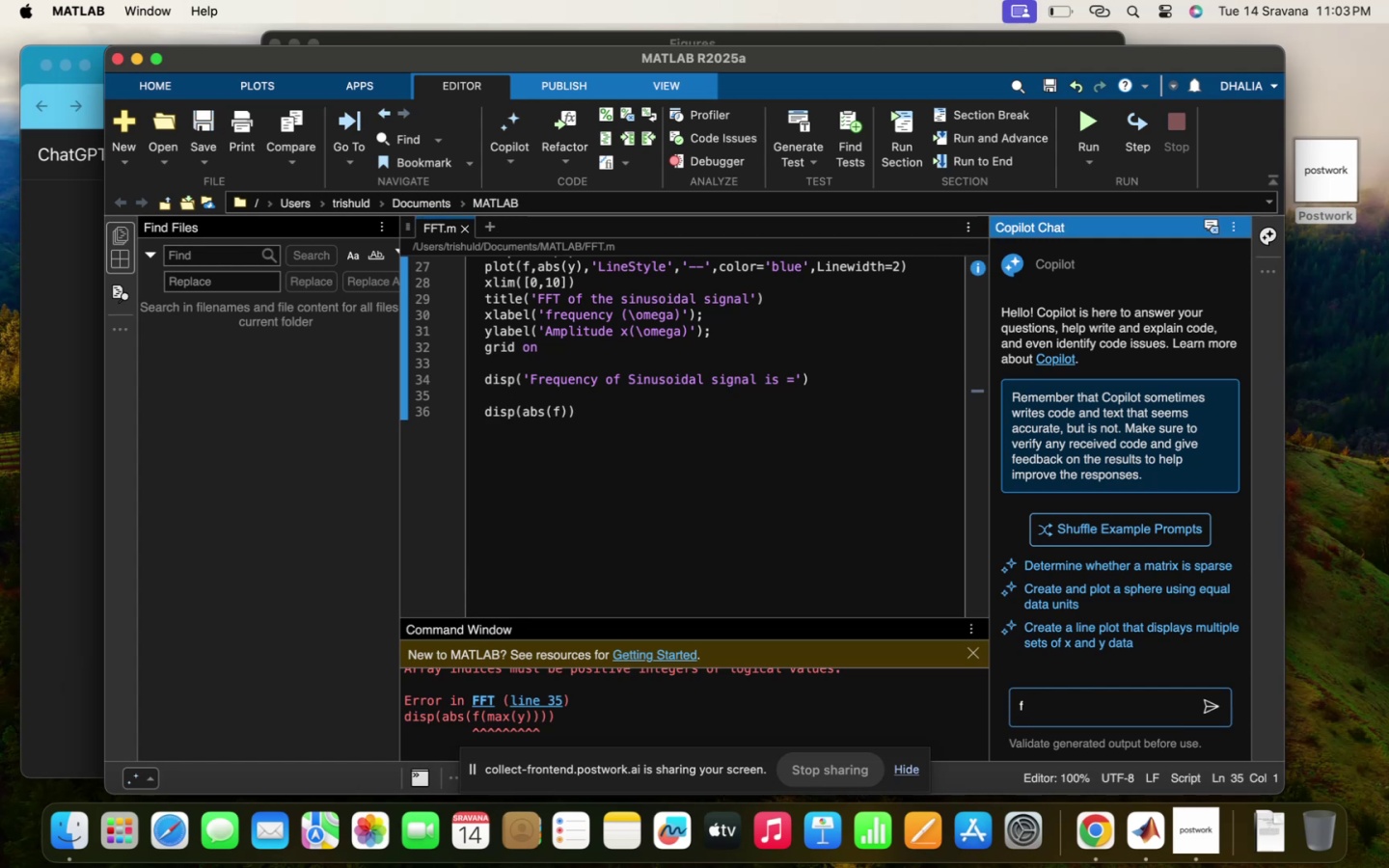 
key(Backspace)
 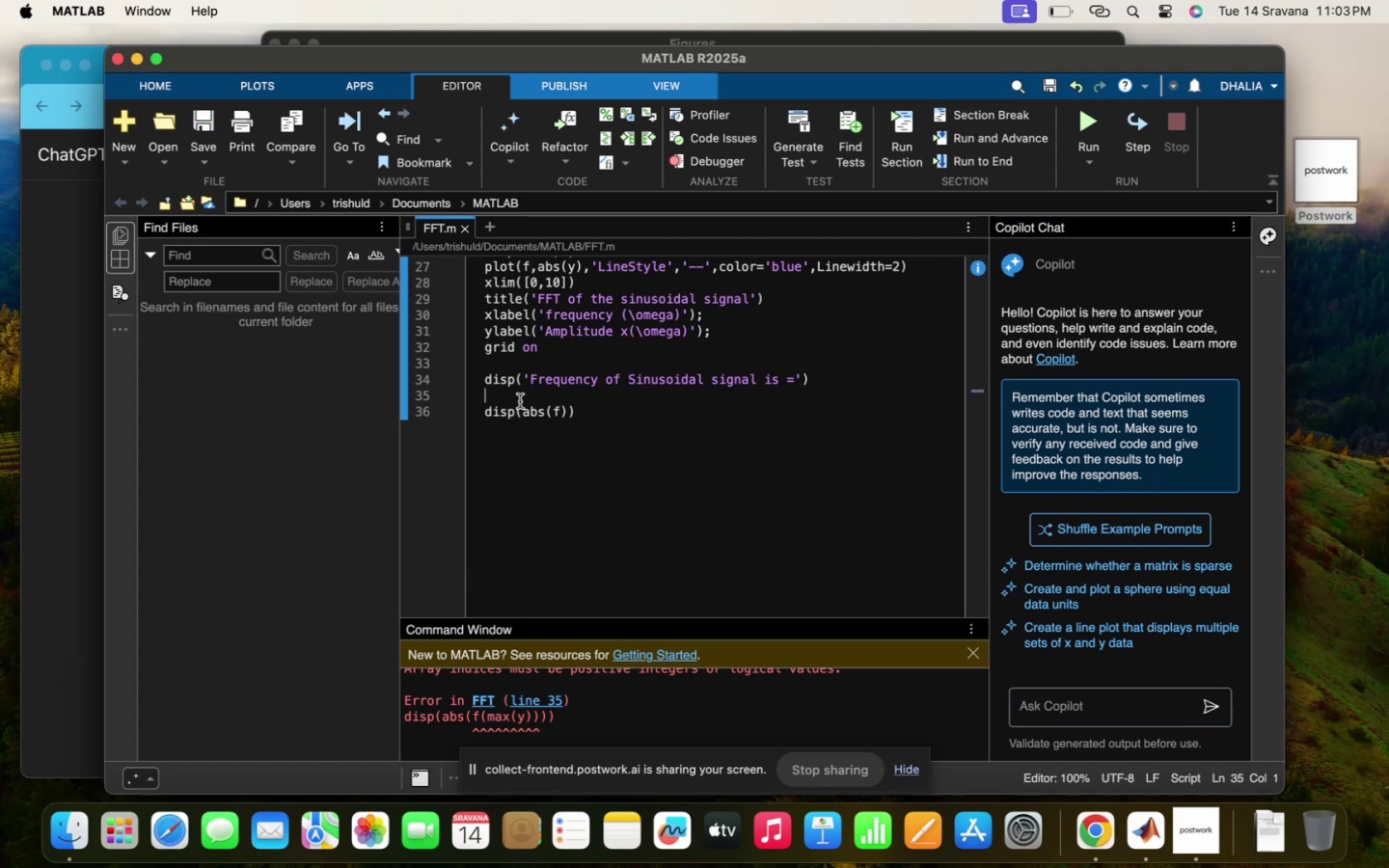 
right_click([520, 401])
 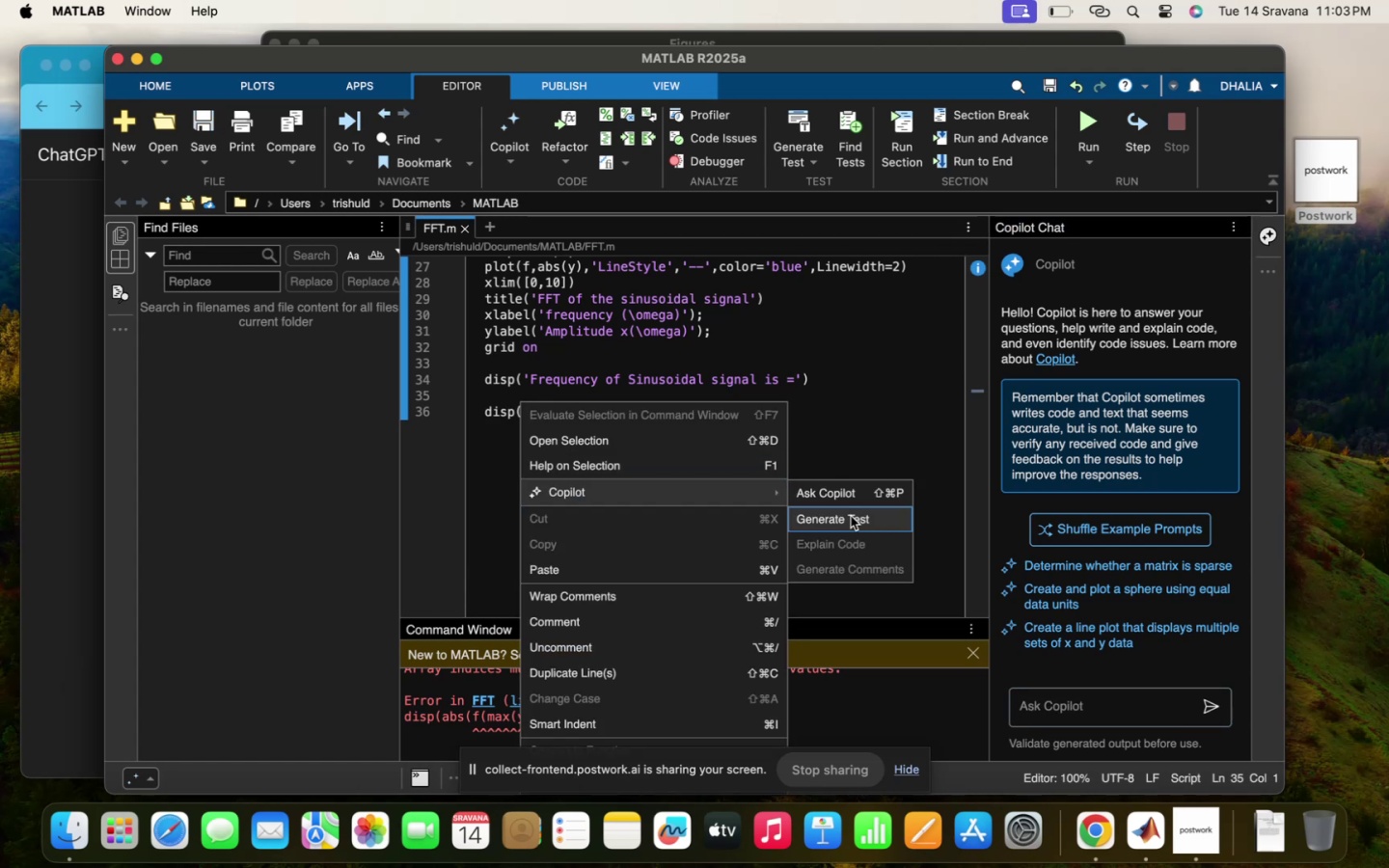 
left_click([866, 495])
 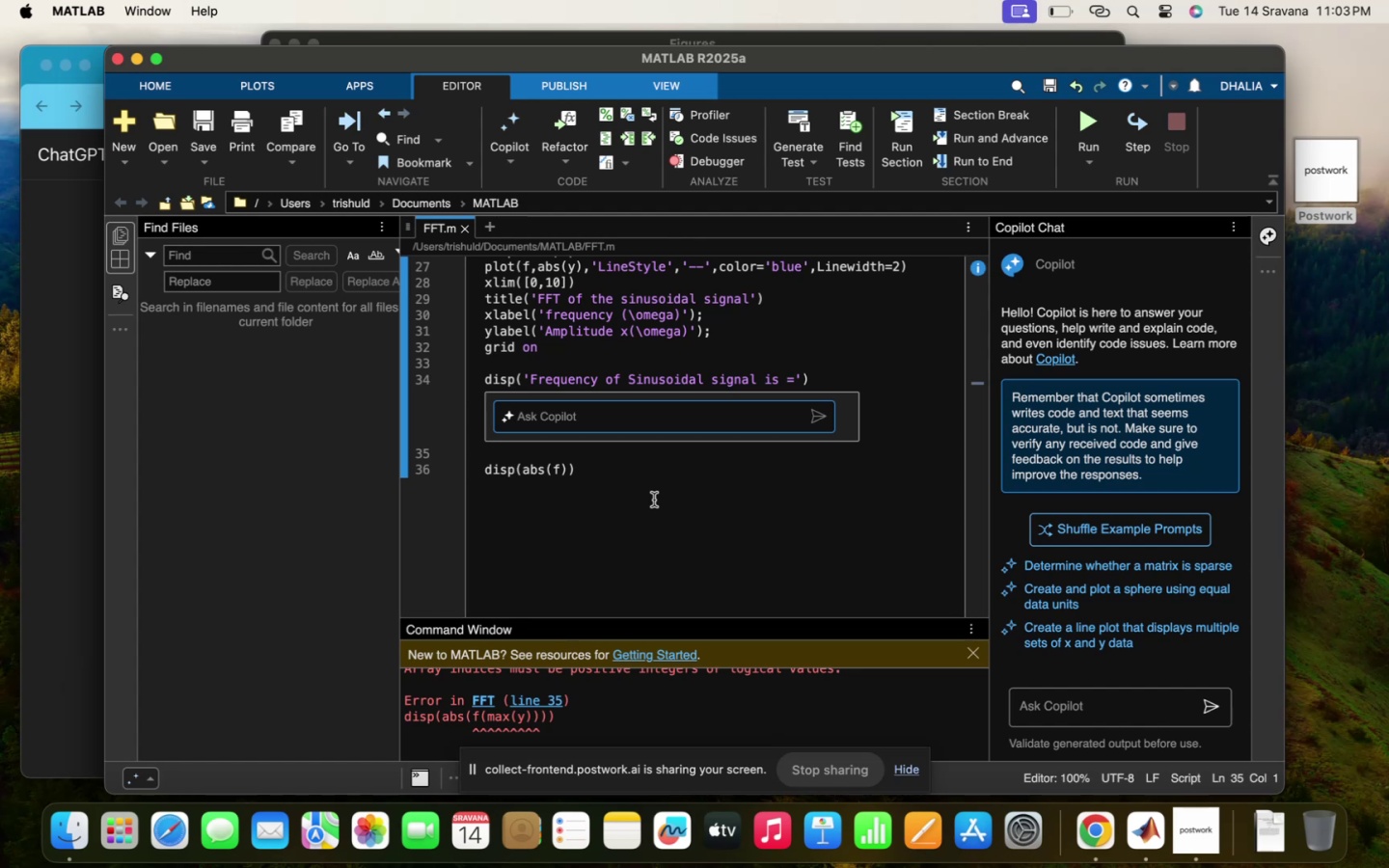 
type(write teh )
key(Backspace)
key(Backspace)
key(Backspace)
type(he )
key(Backspace)
key(Backspace)
key(Backspace)
key(Backspace)
type(the signal where )
 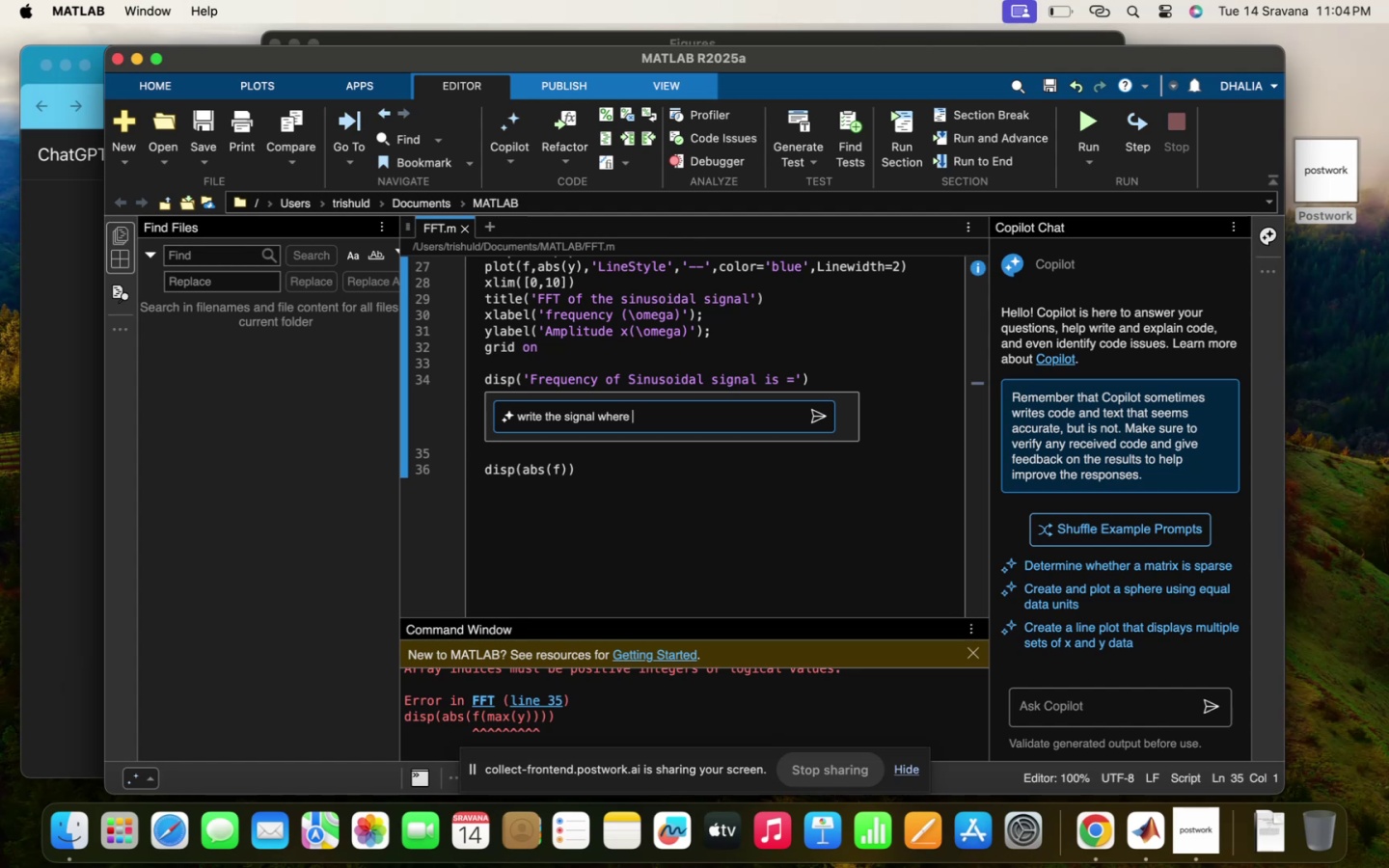 
key(Y)
 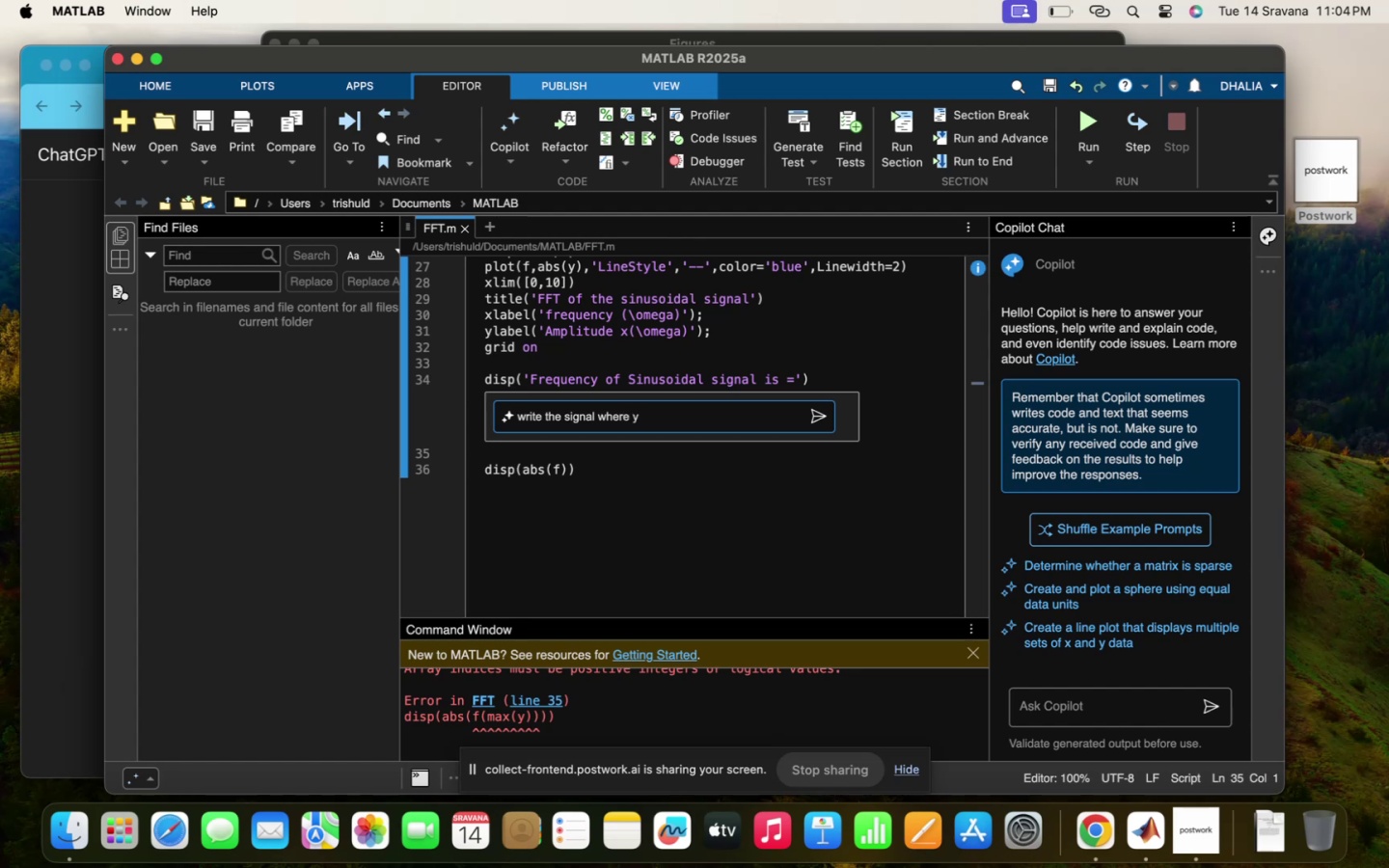 
hold_key(key=Backspace, duration=1.34)
 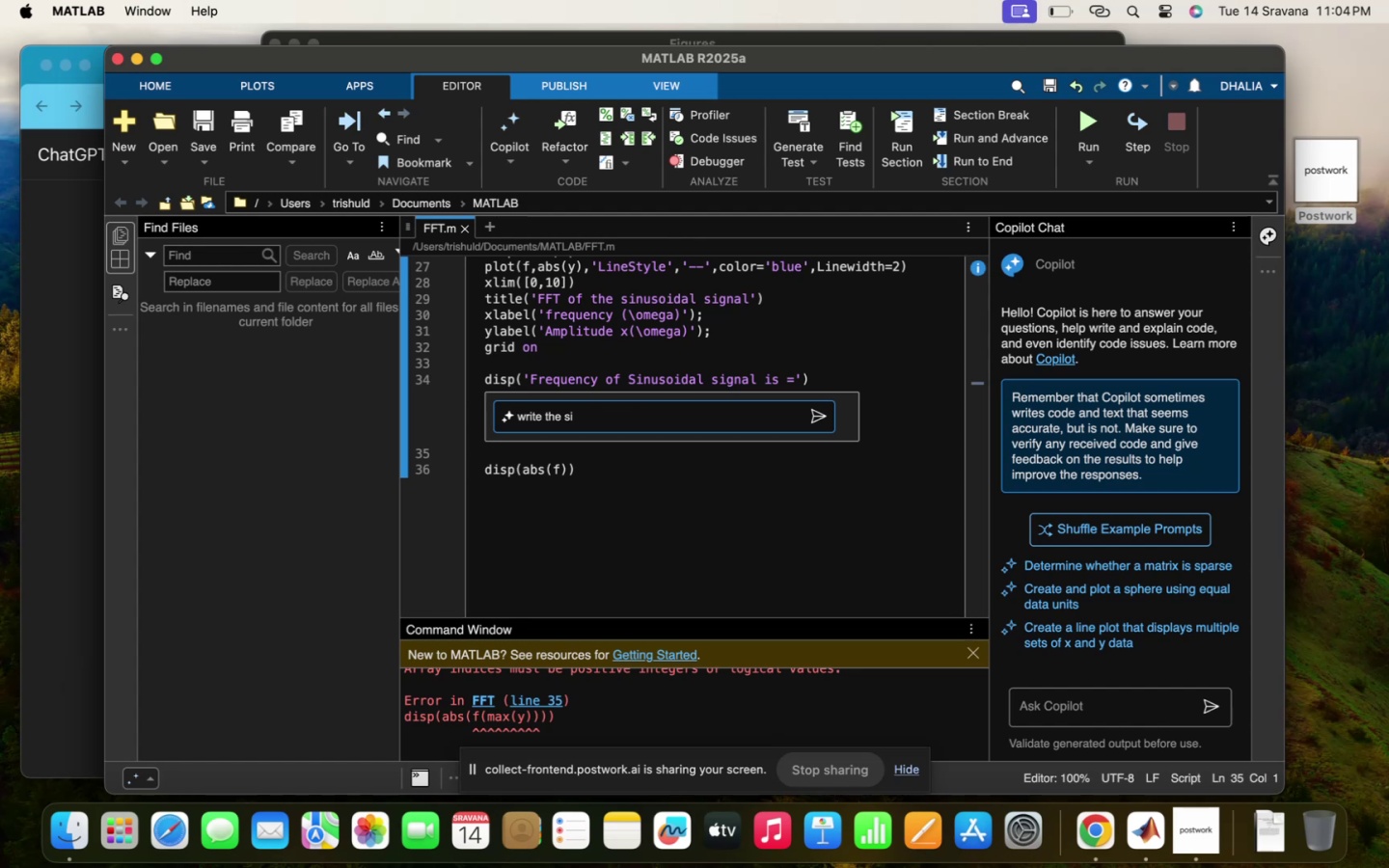 
key(Backspace)
key(Backspace)
type(value of frequency f where y is max)
 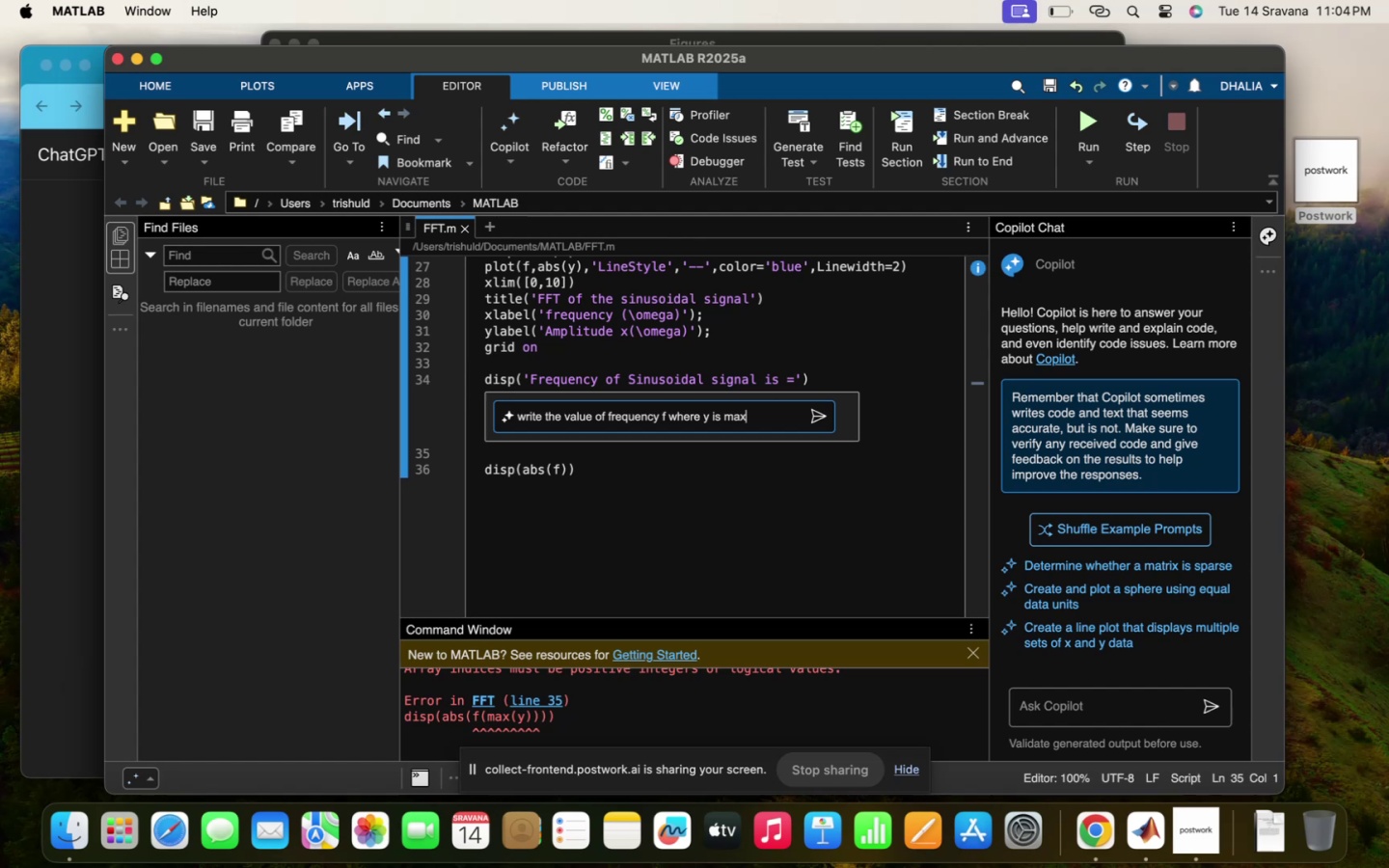 
key(Enter)
 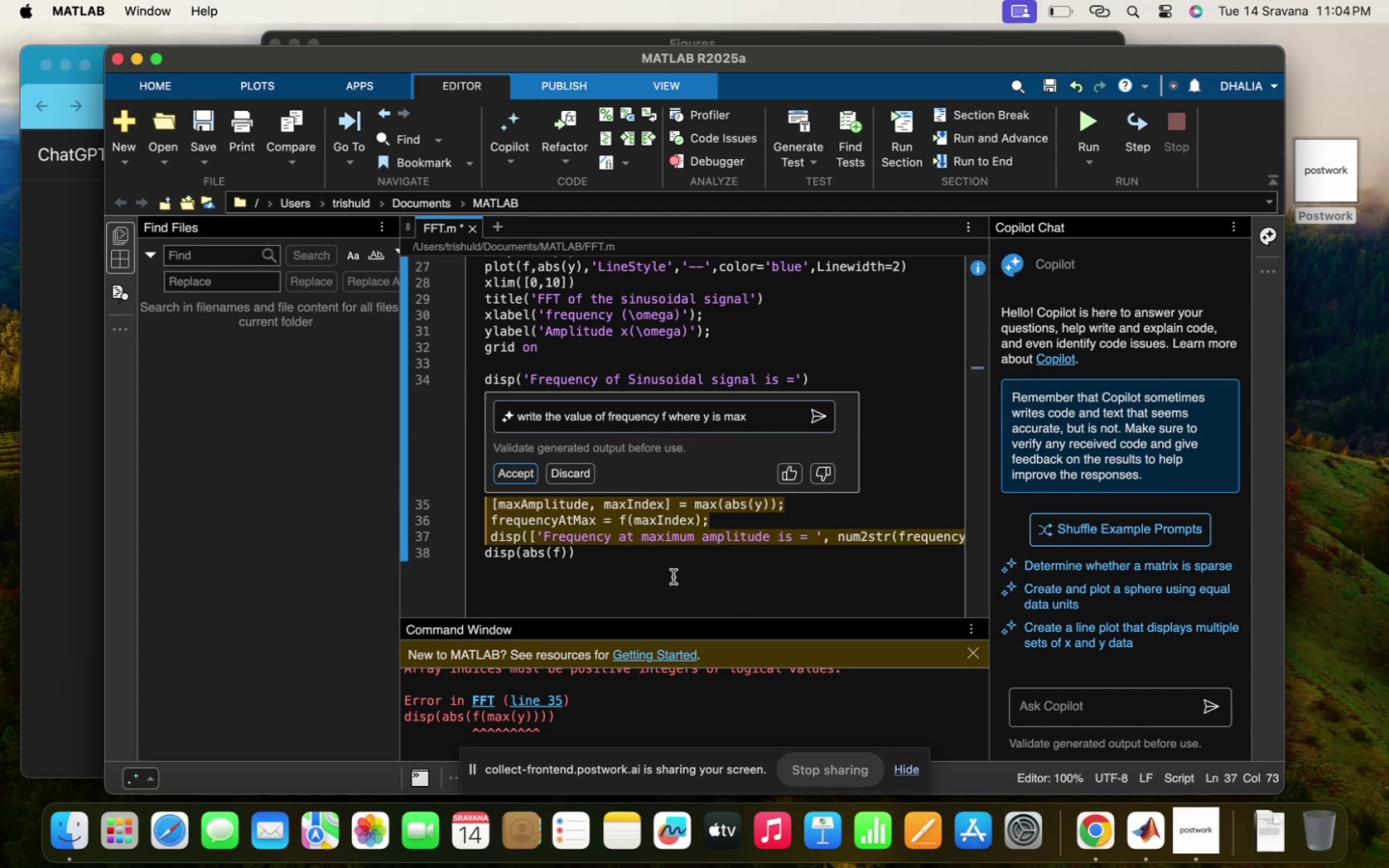 
left_click([698, 583])
 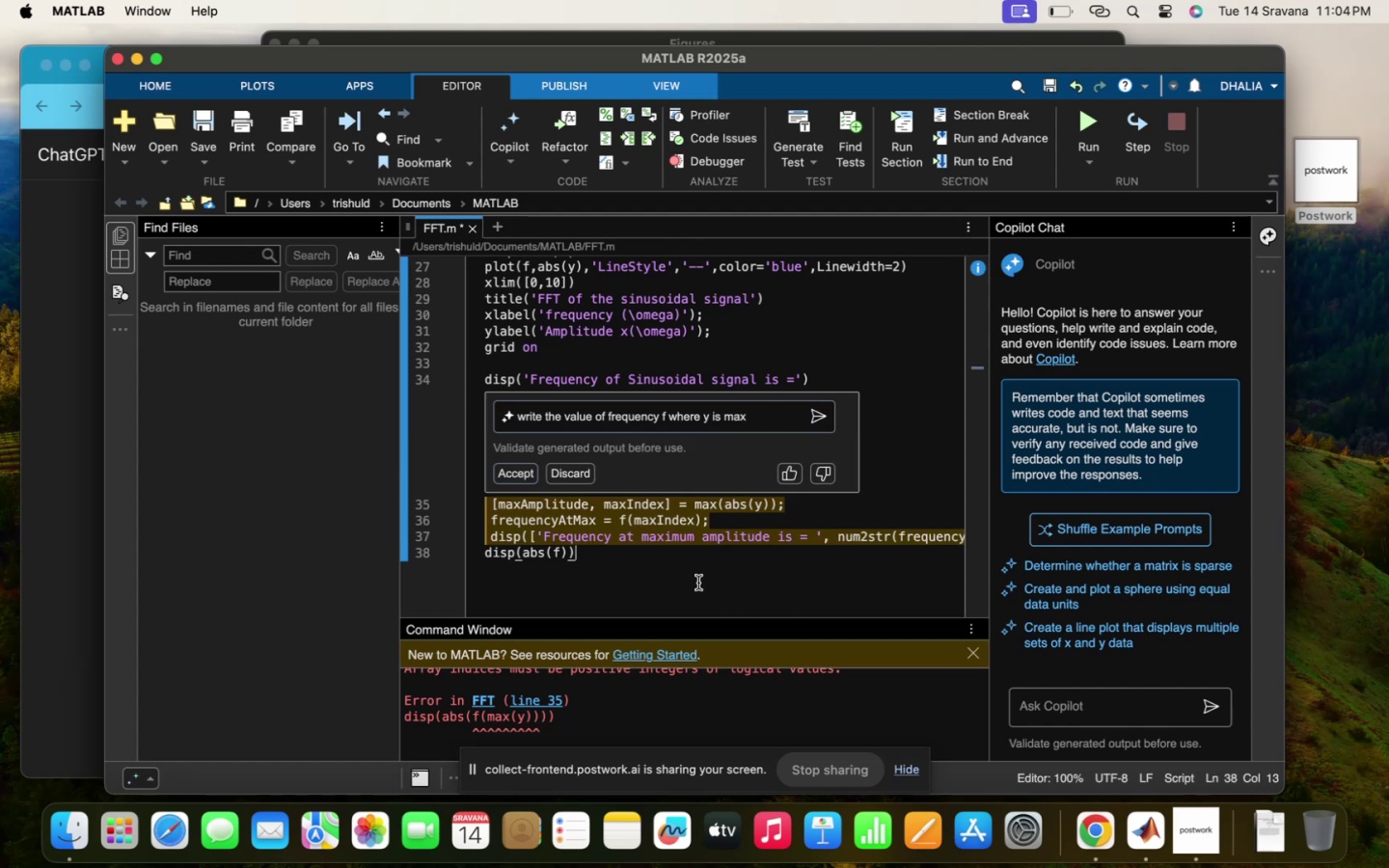 
scroll: coordinate [698, 583], scroll_direction: down, amount: 25.0
 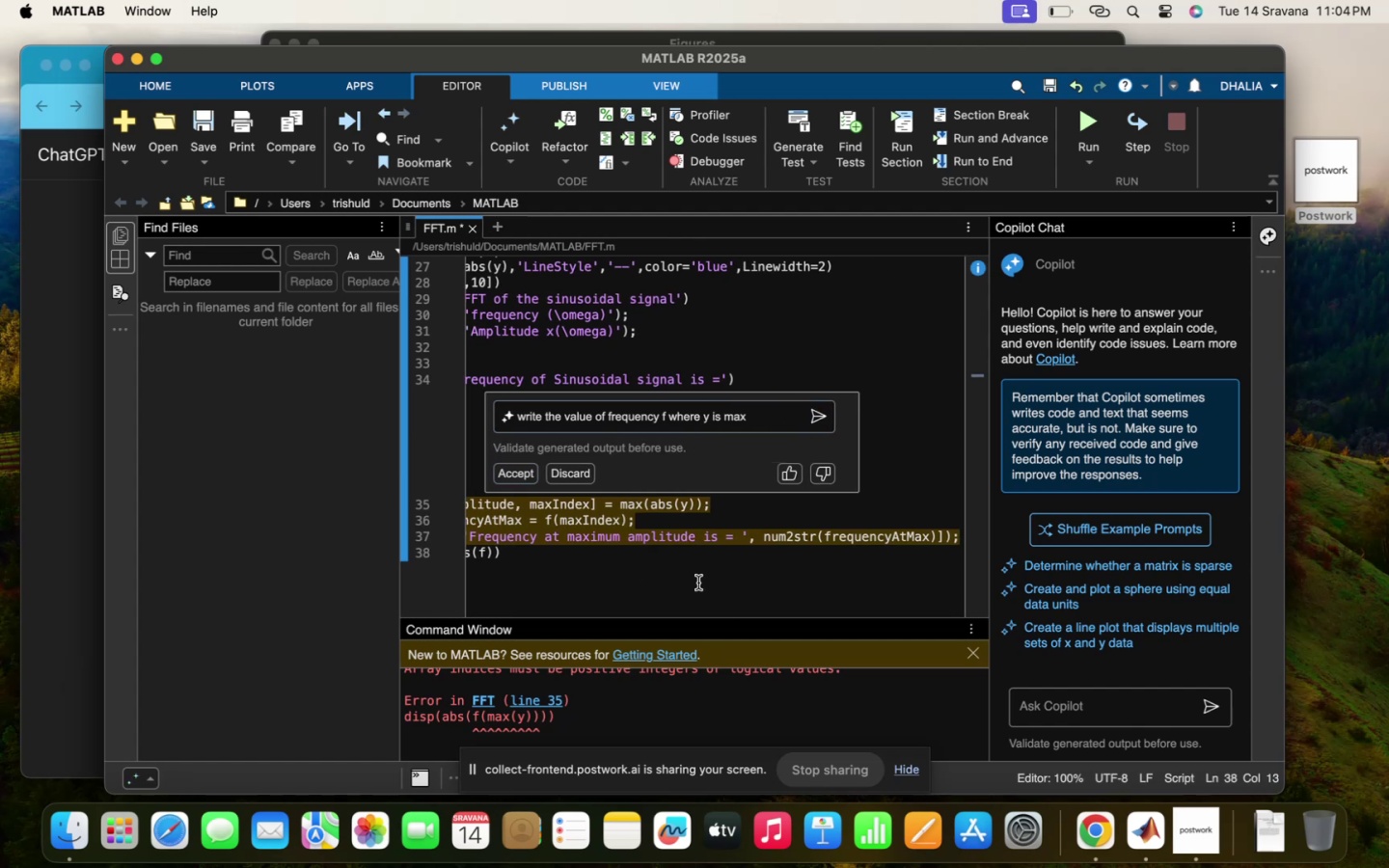 
scroll: coordinate [698, 583], scroll_direction: up, amount: 12.0
 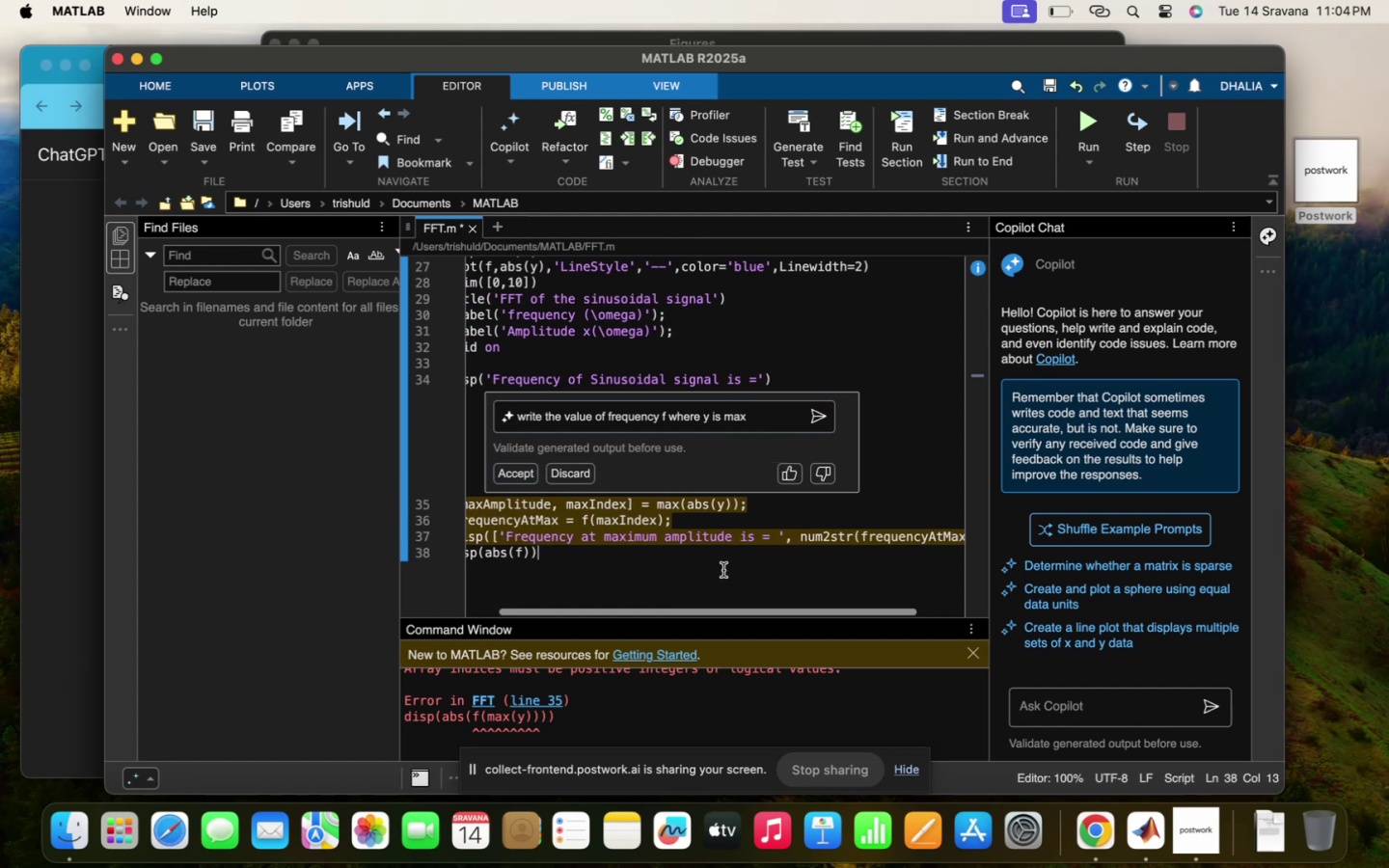 
left_click([724, 570])
 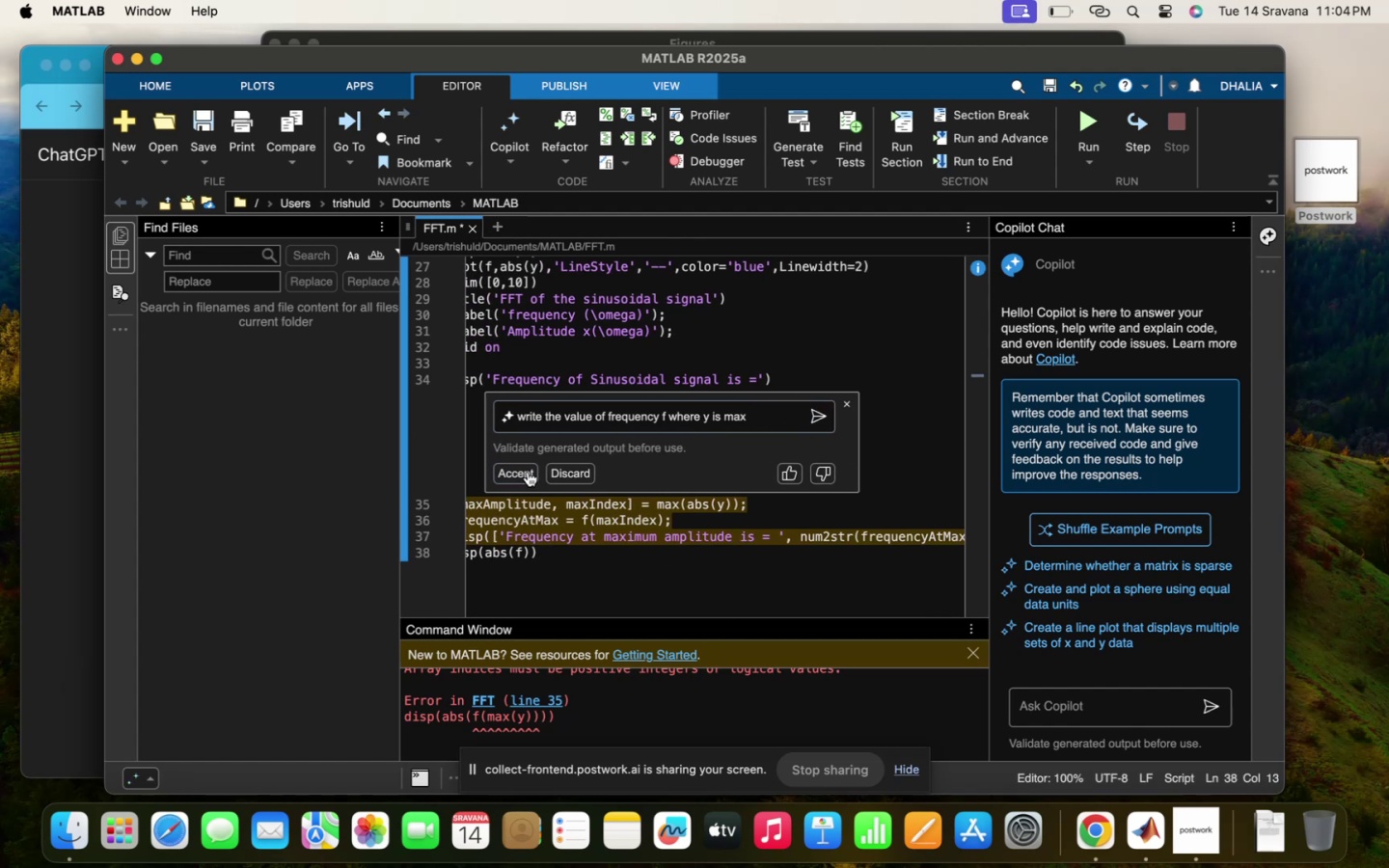 
scroll: coordinate [594, 519], scroll_direction: up, amount: 18.0
 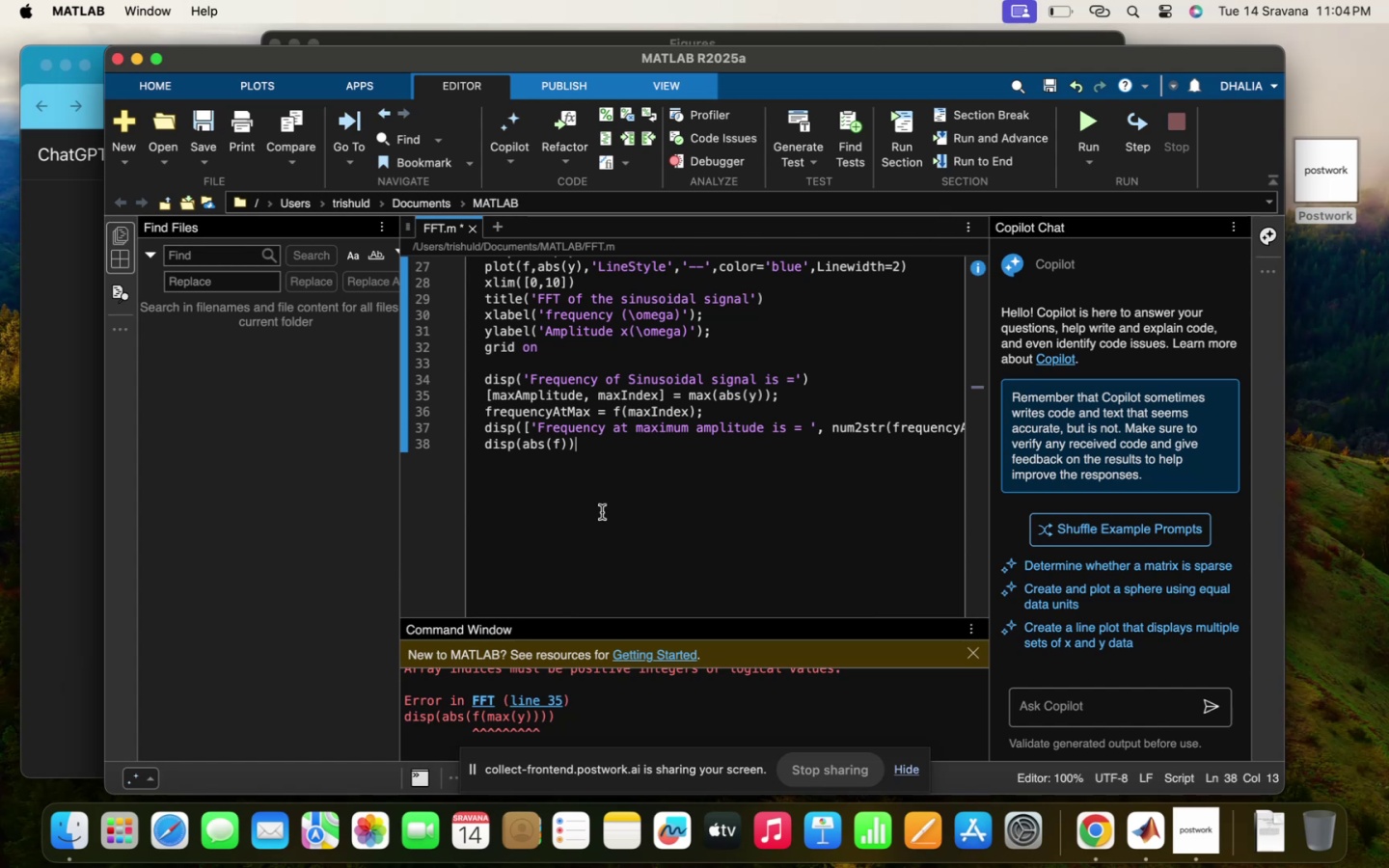 
left_click([702, 423])
 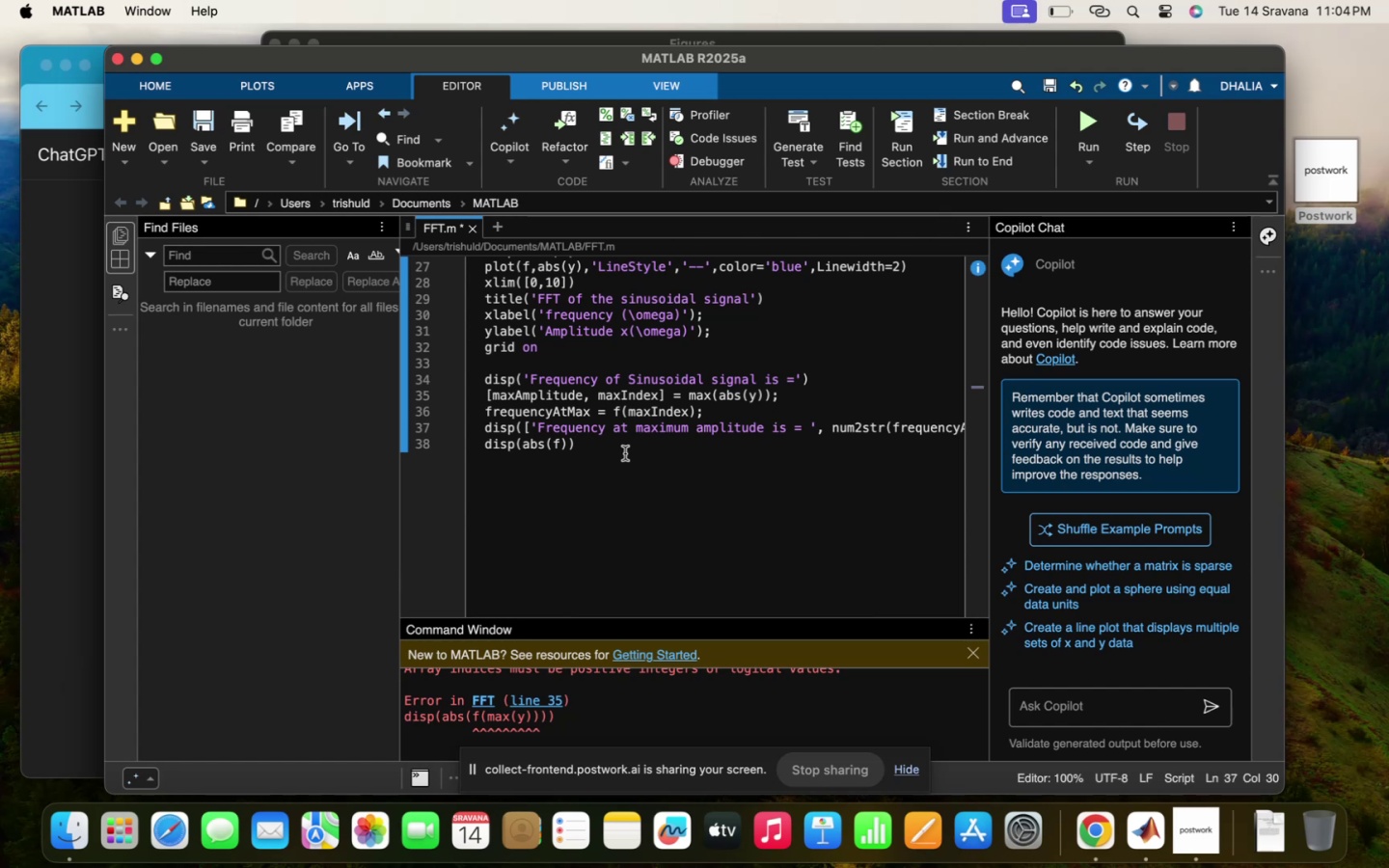 
scroll: coordinate [647, 462], scroll_direction: up, amount: 33.0
 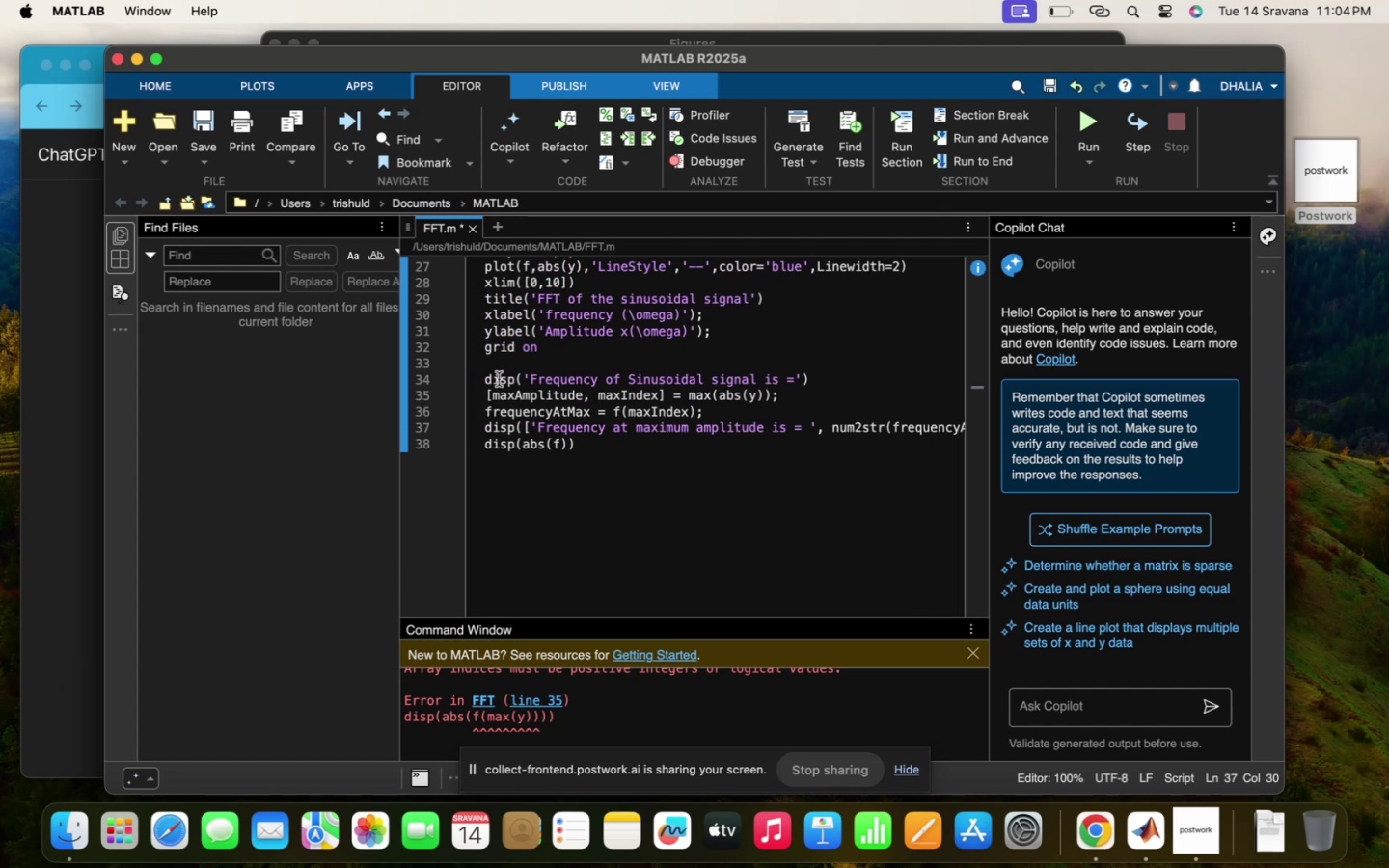 
left_click_drag(start_coordinate=[478, 377], to_coordinate=[833, 370])
 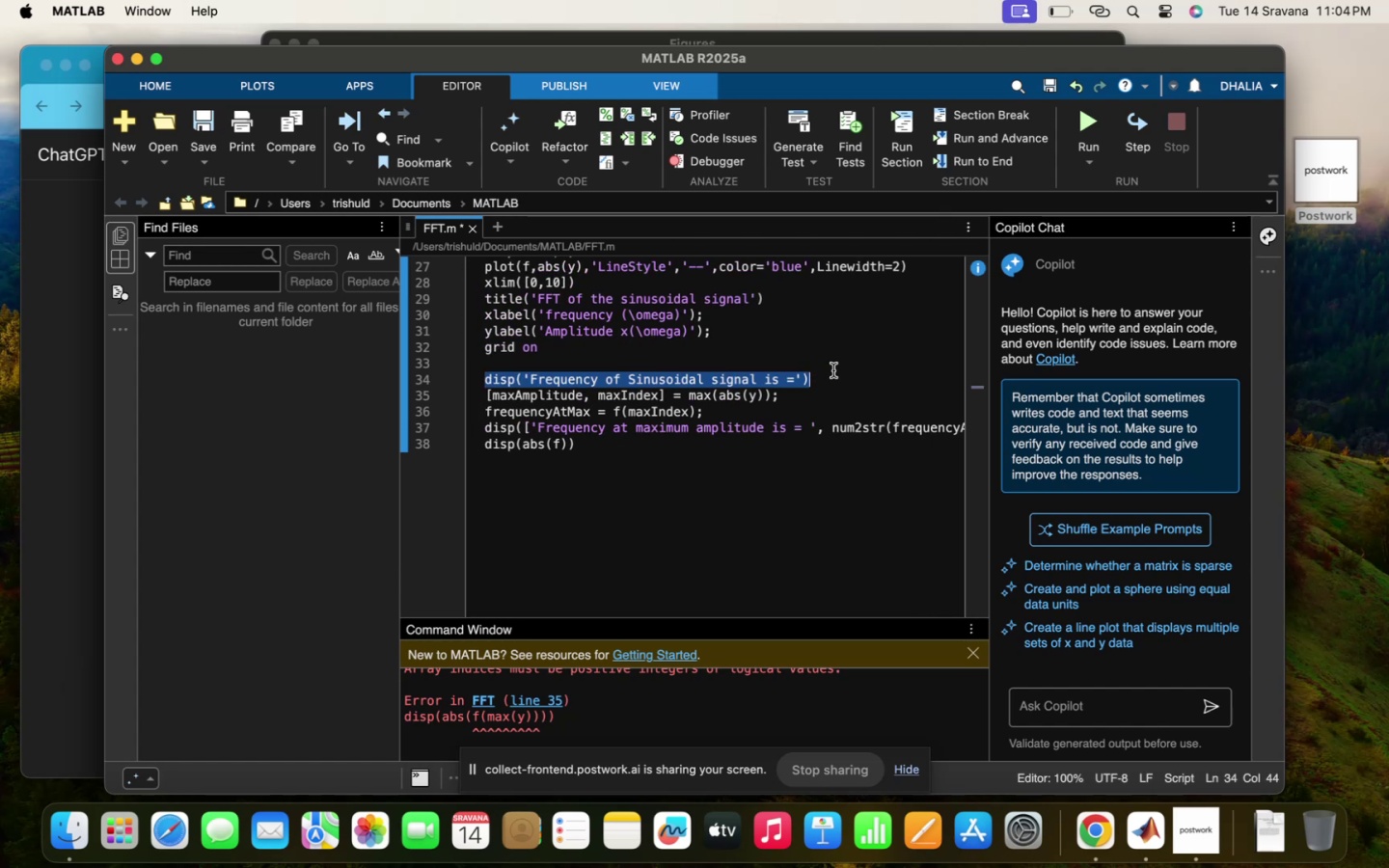 
key(Backspace)
 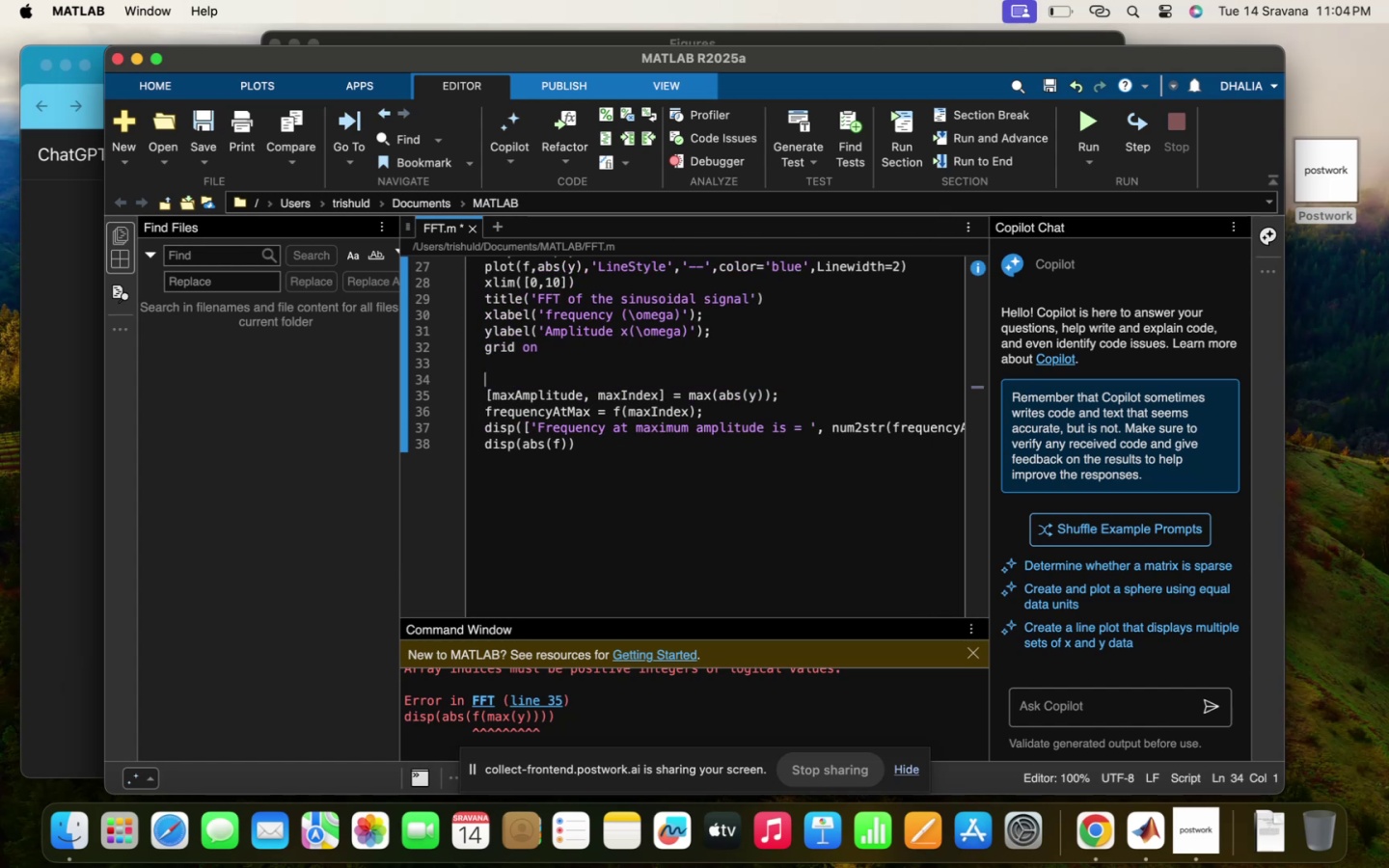 
key(Backspace)
 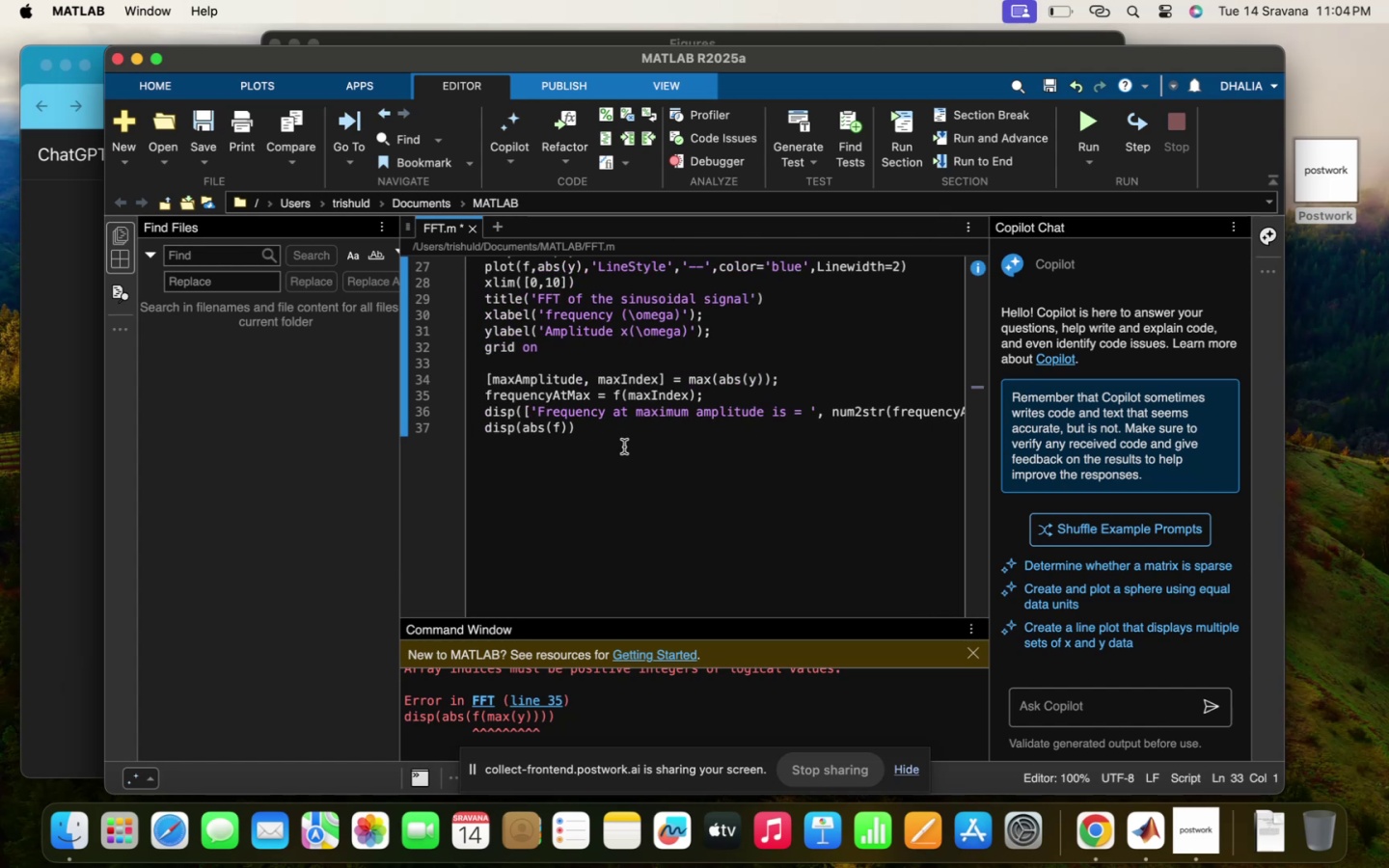 
left_click([604, 428])
 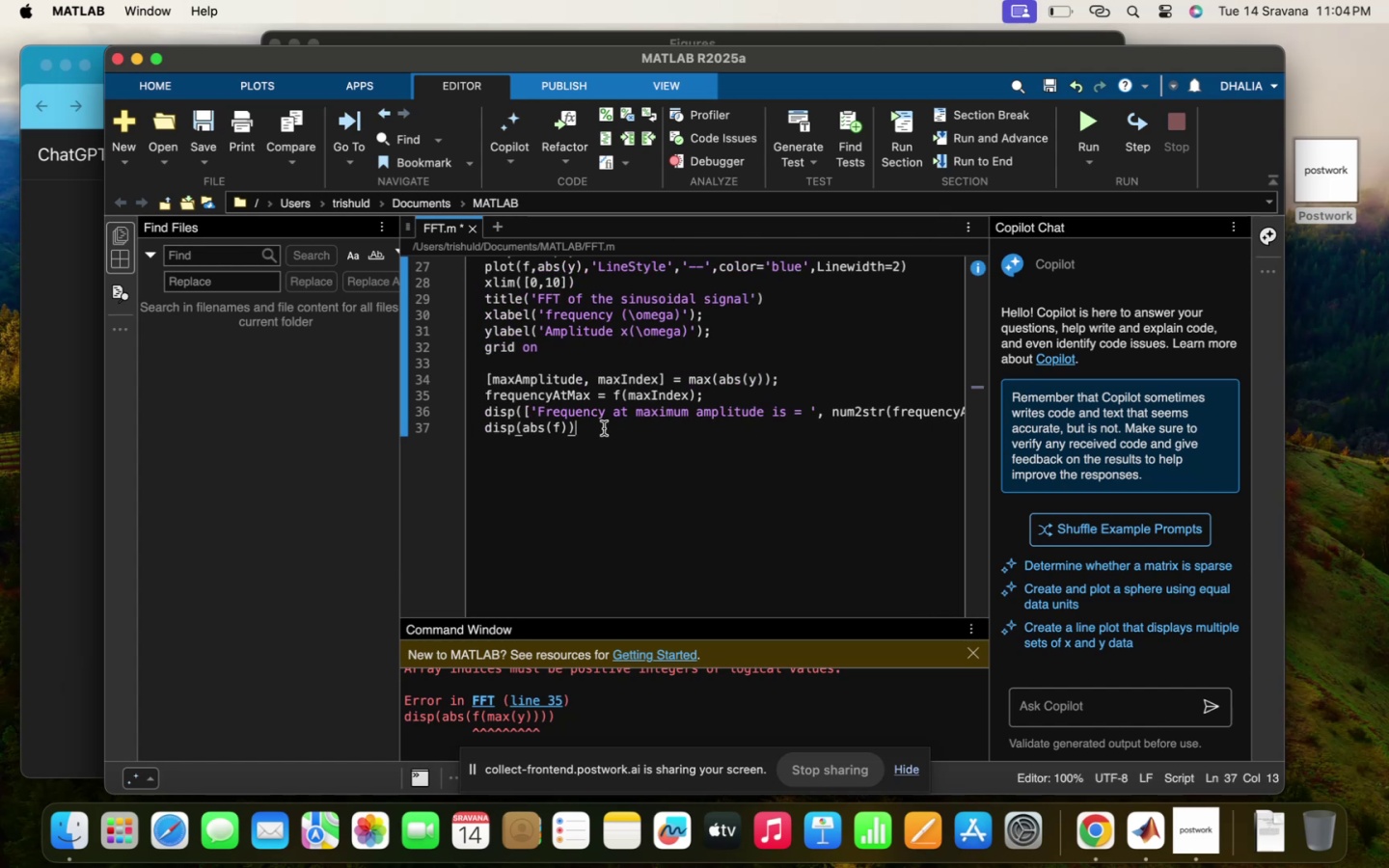 
key(Backspace)
 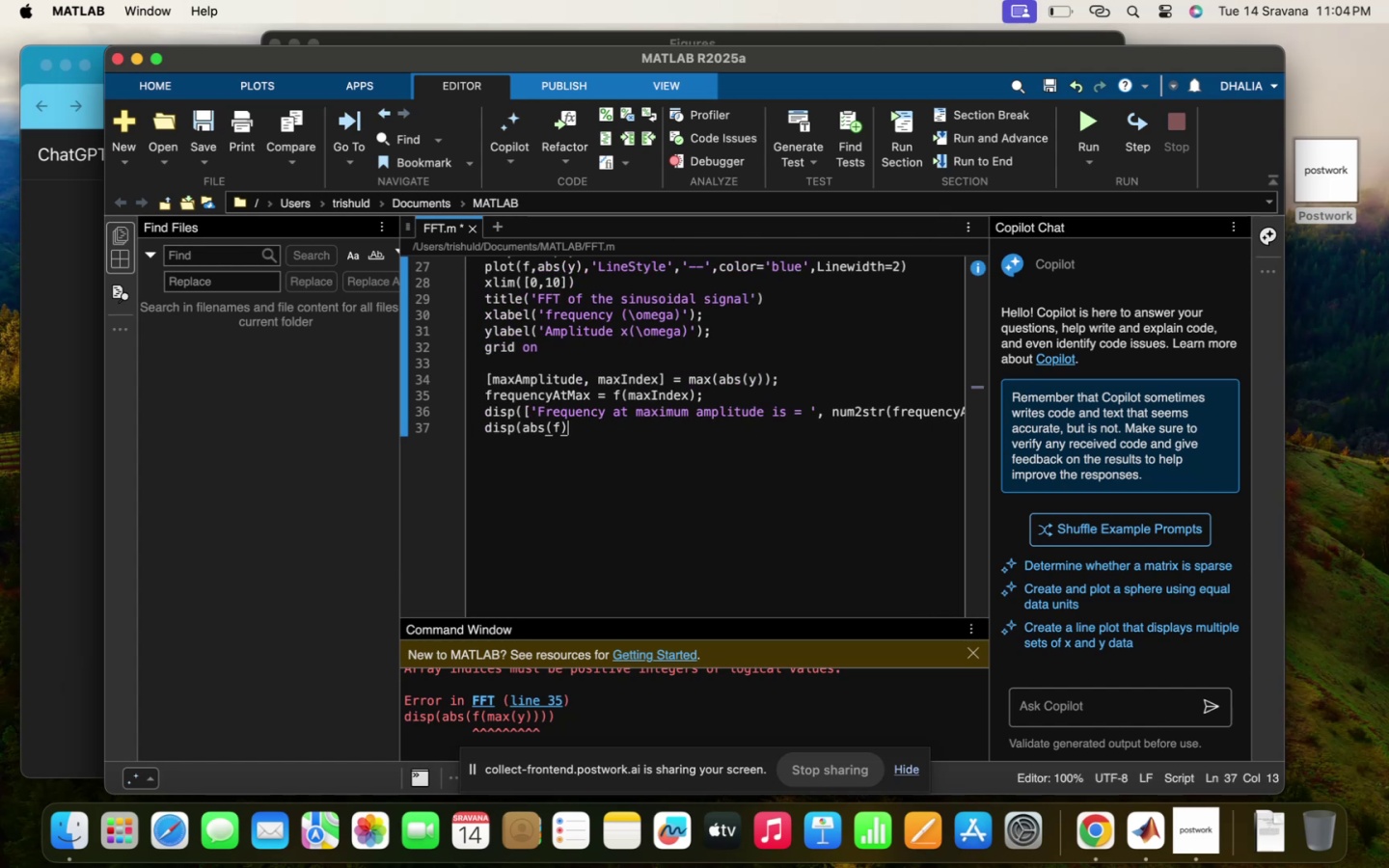 
key(Backspace)
 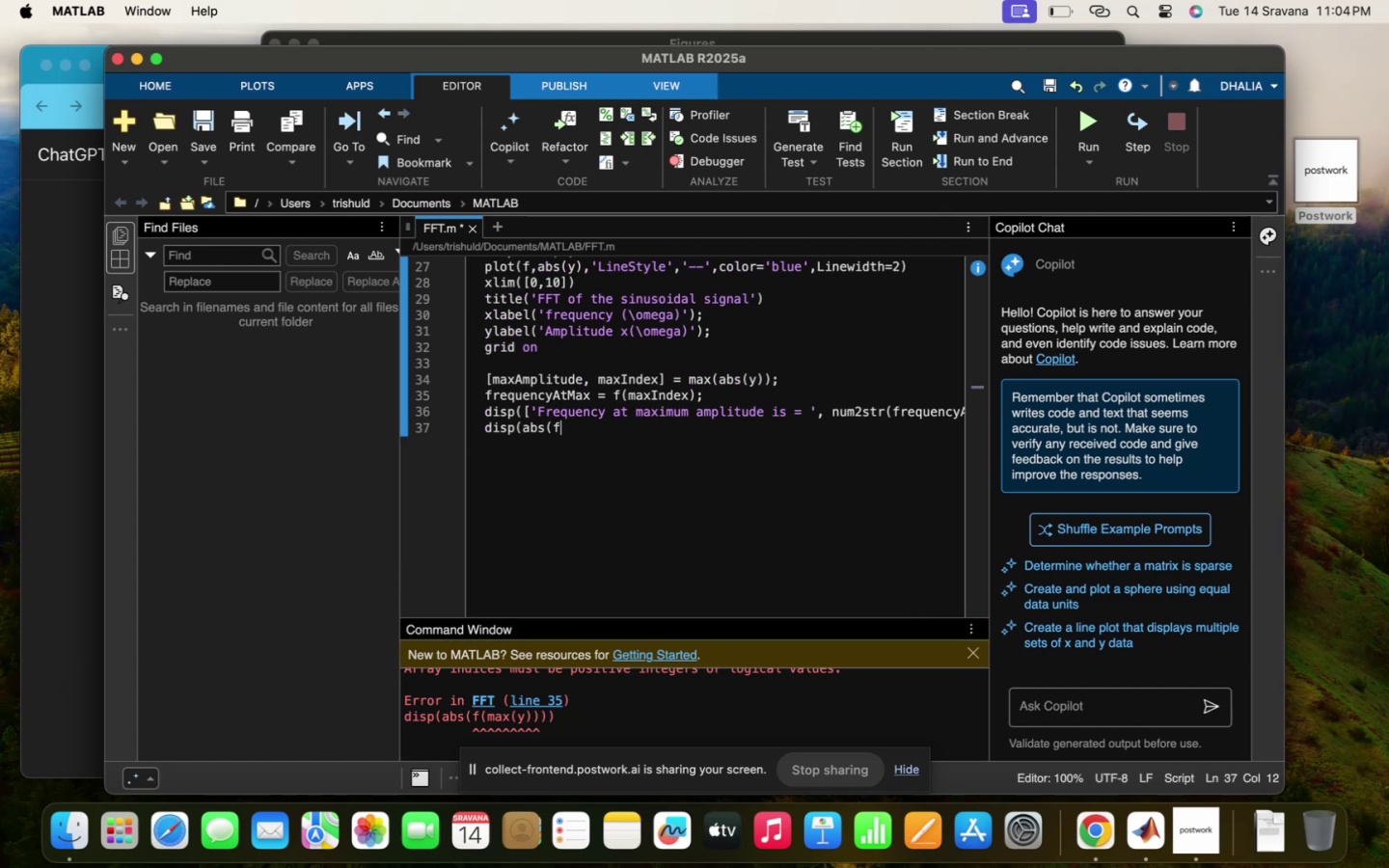 
key(Backspace)
 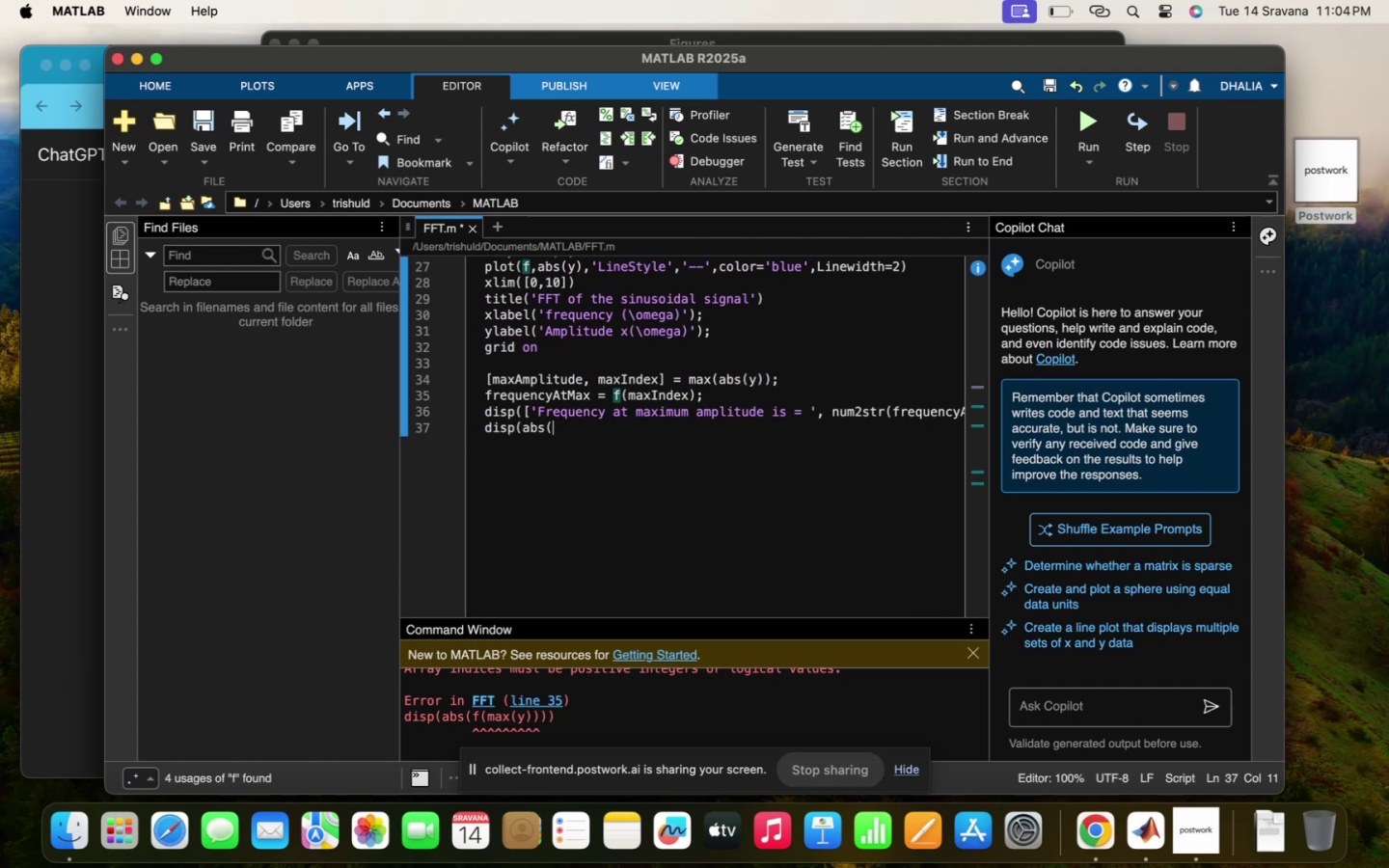 
key(Backspace)
 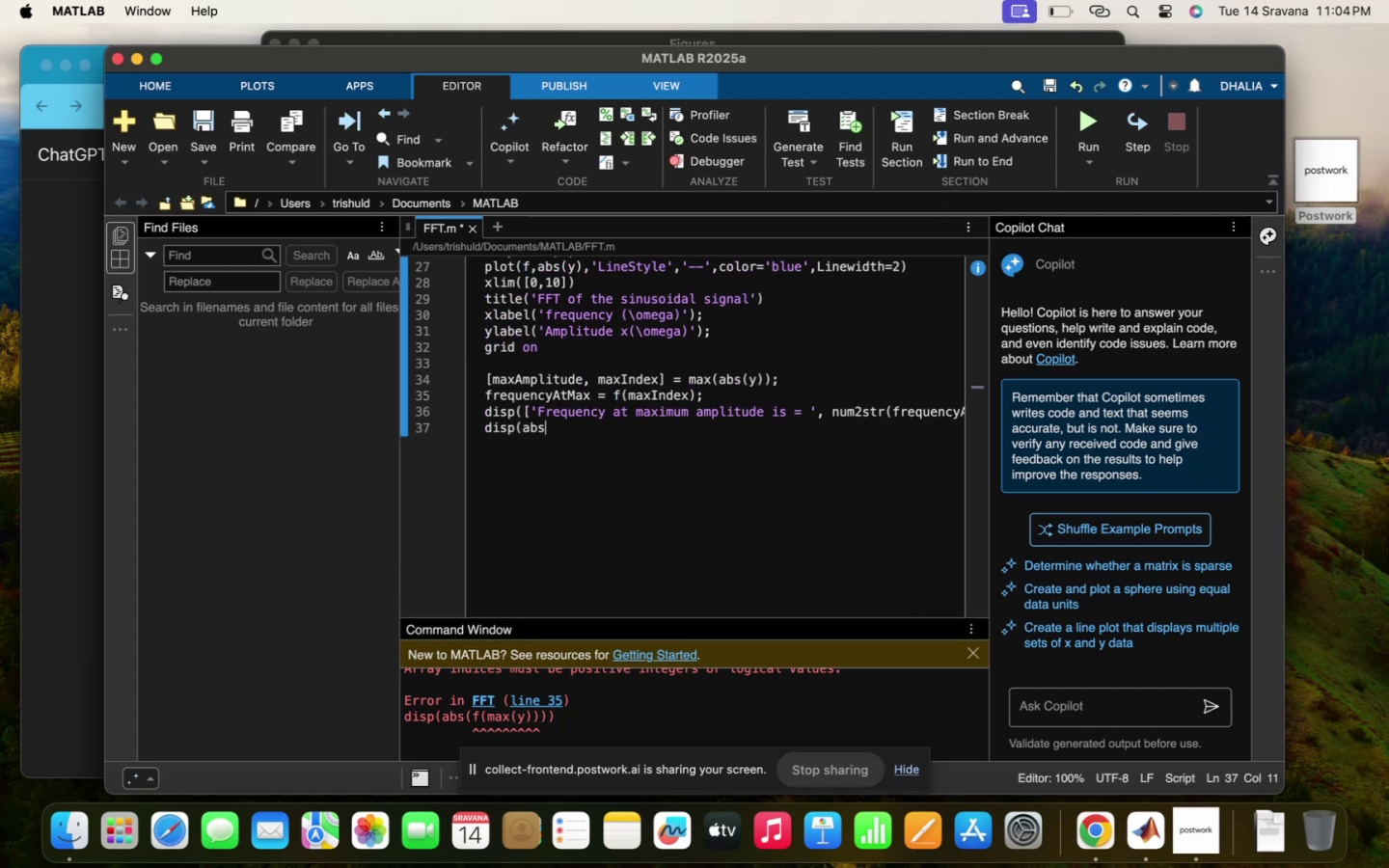 
key(Backspace)
 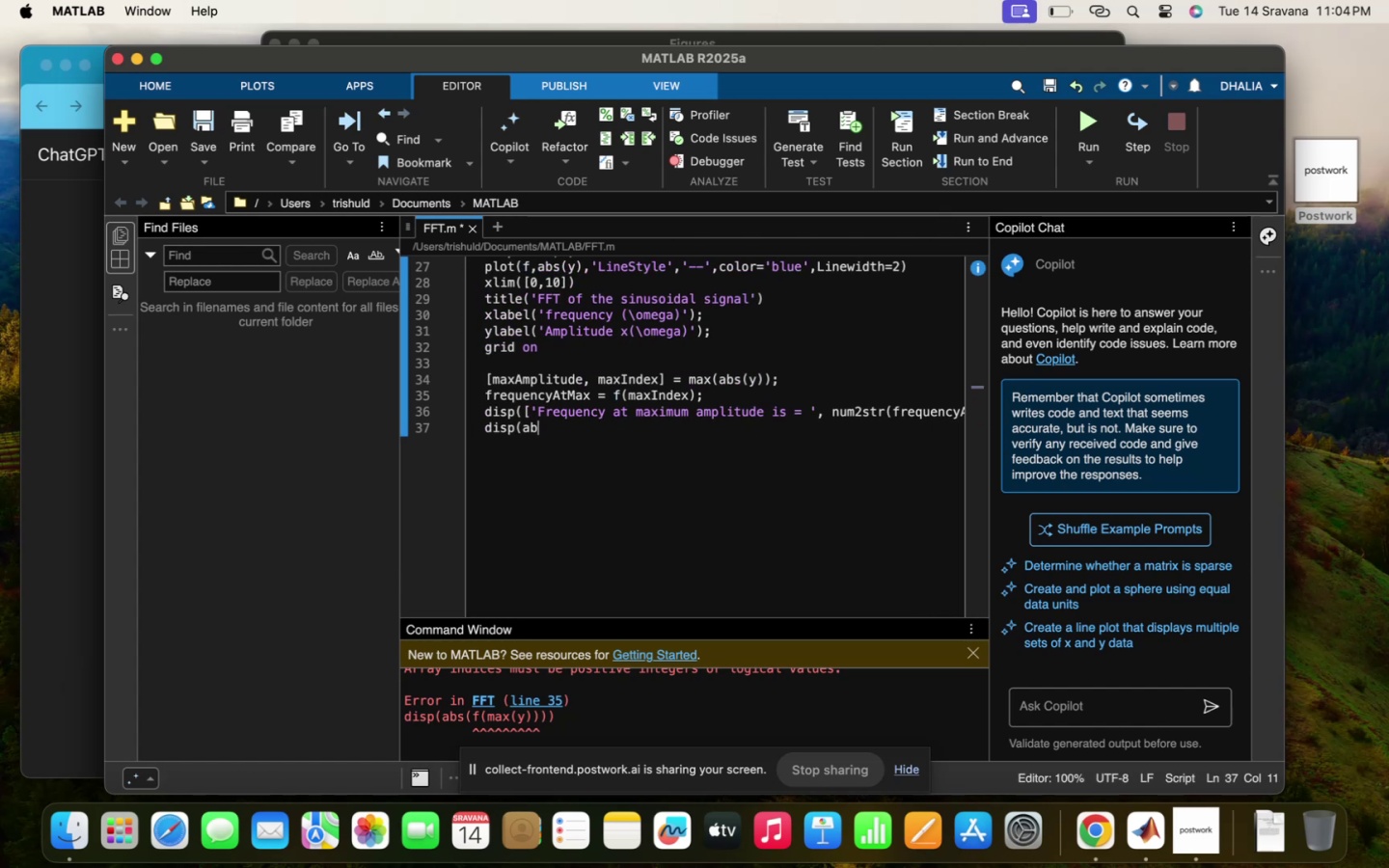 
key(Backspace)
 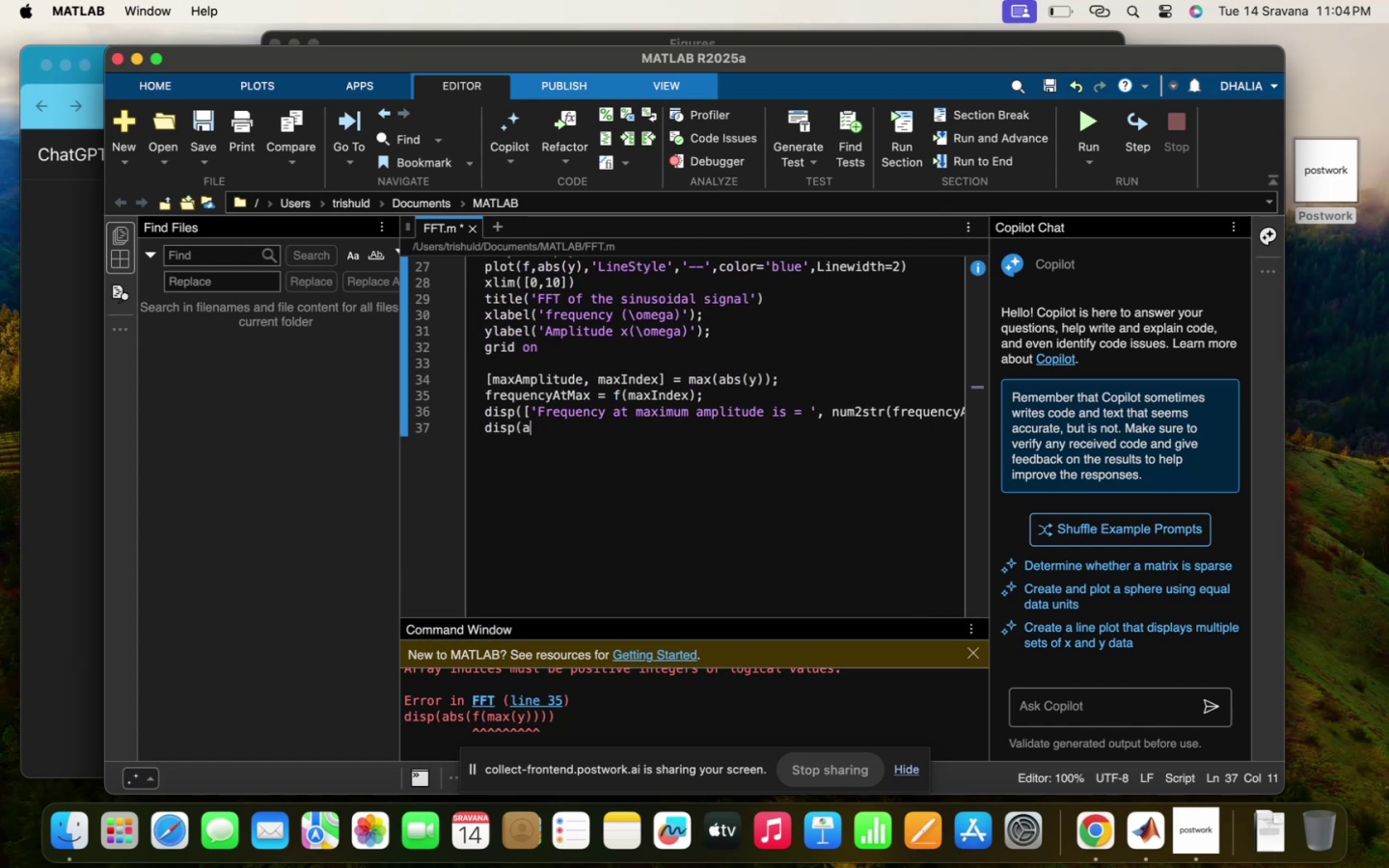 
key(Backspace)
 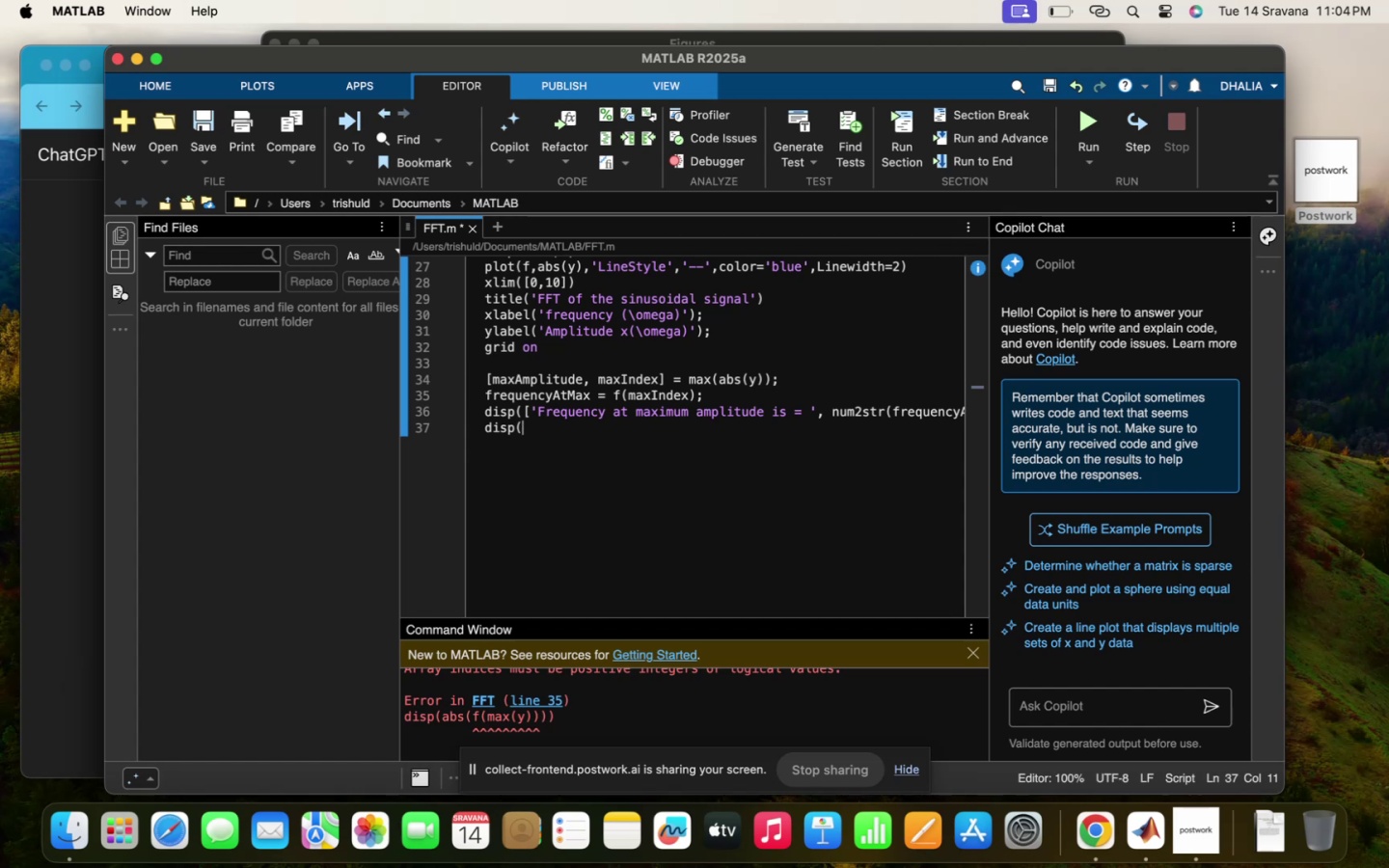 
key(Backspace)
 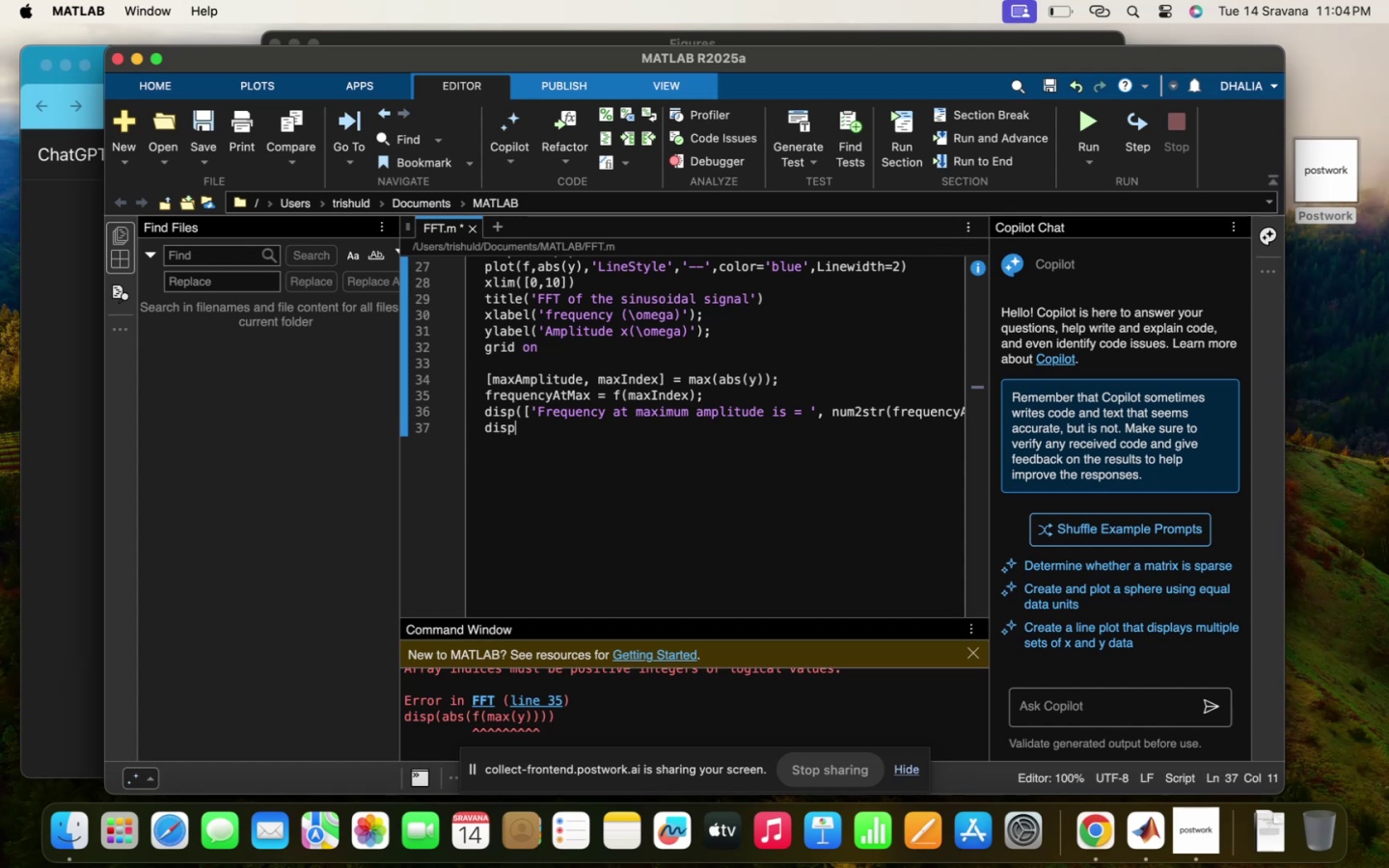 
key(Backspace)
 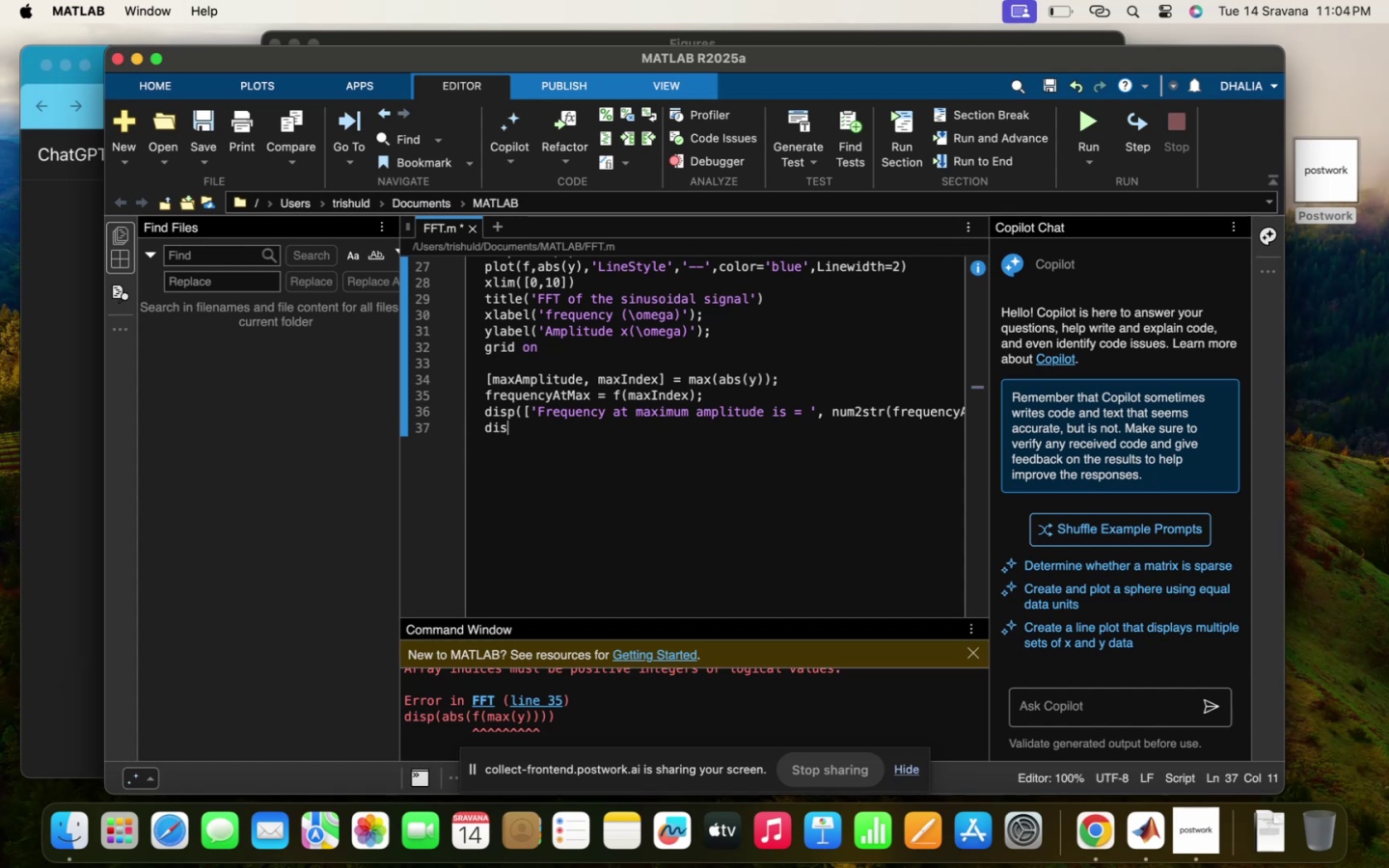 
key(Backspace)
 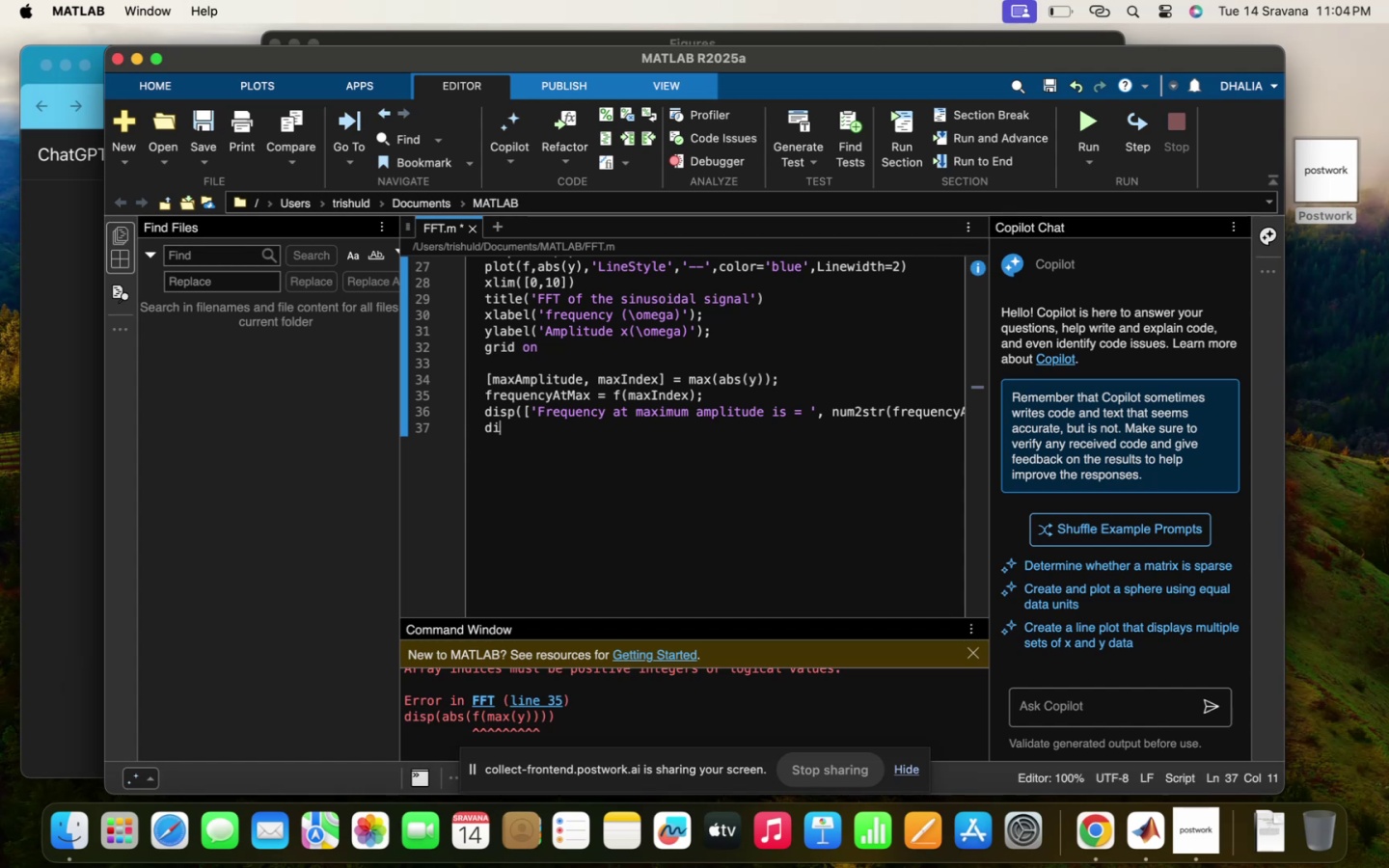 
key(Backspace)
 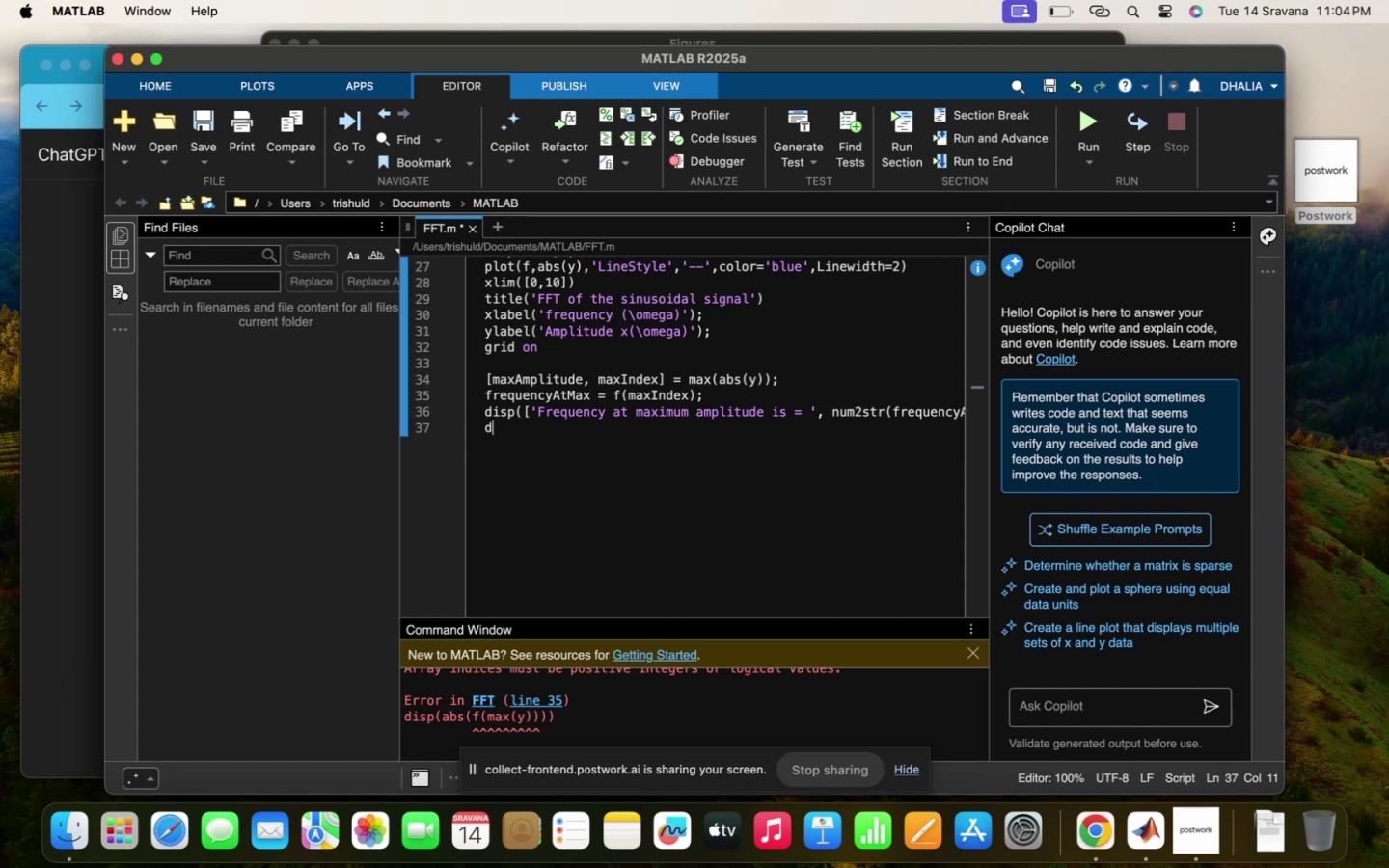 
key(Backspace)
 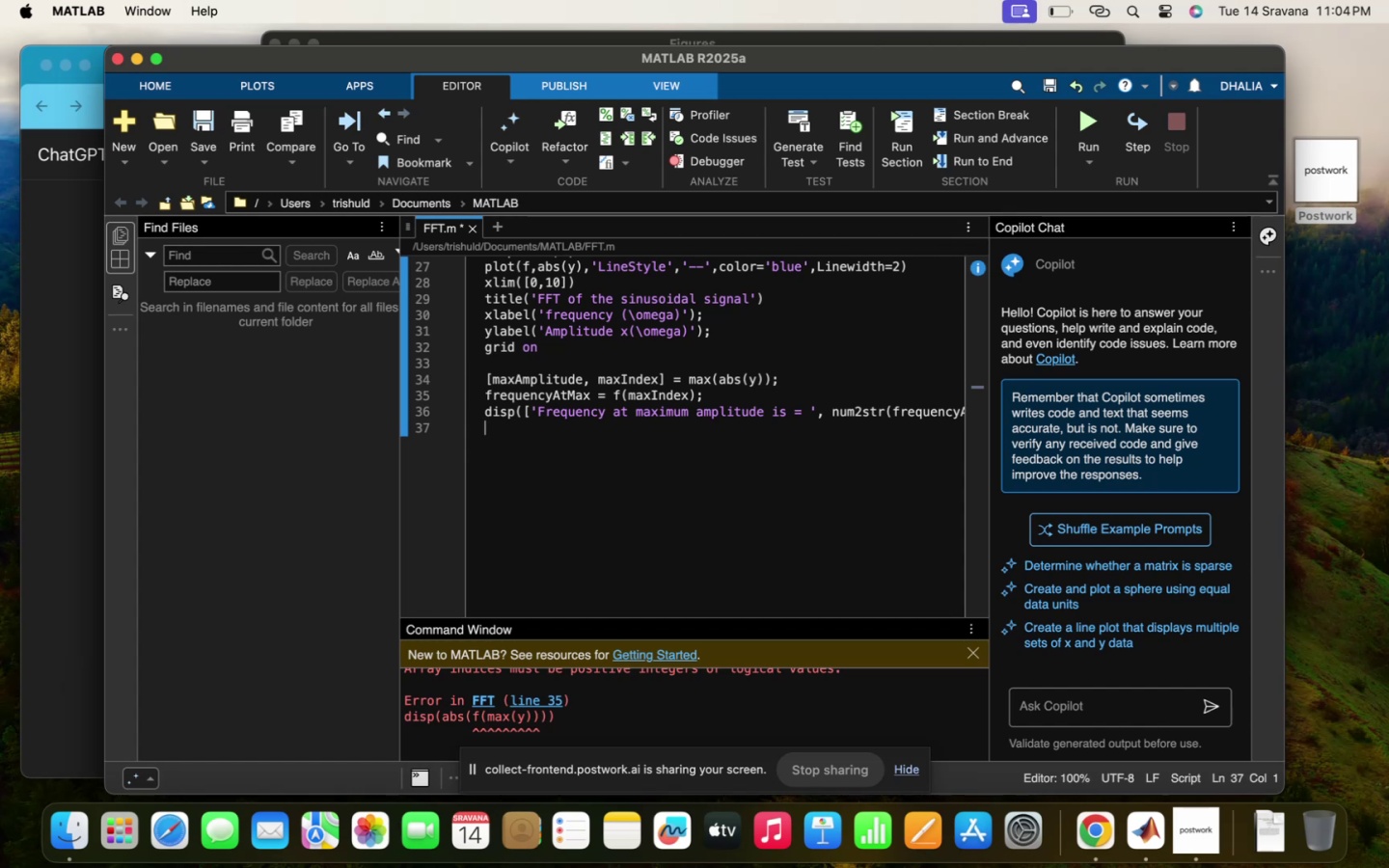 
scroll: coordinate [605, 426], scroll_direction: down, amount: 4.0
 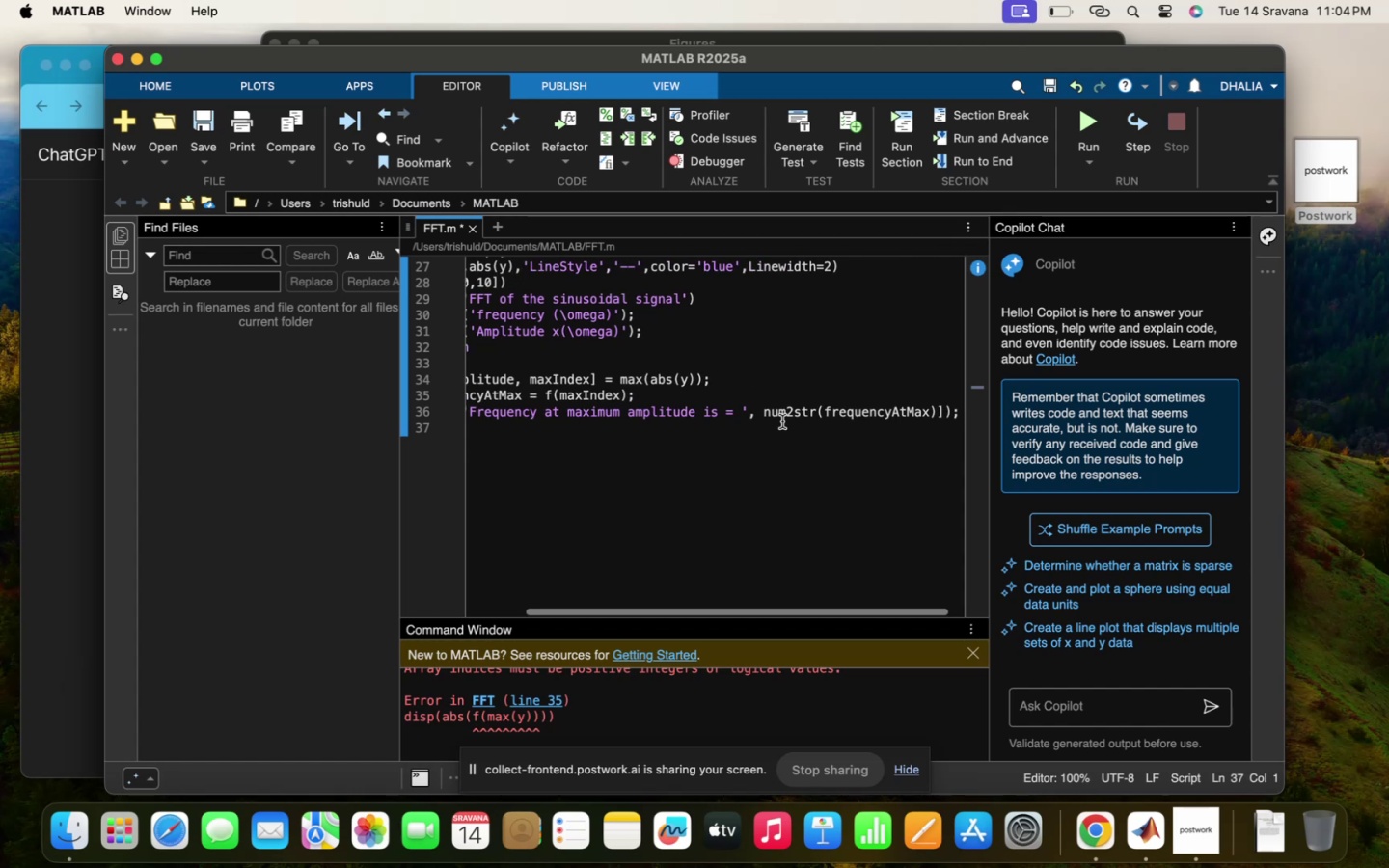 
left_click([780, 422])
 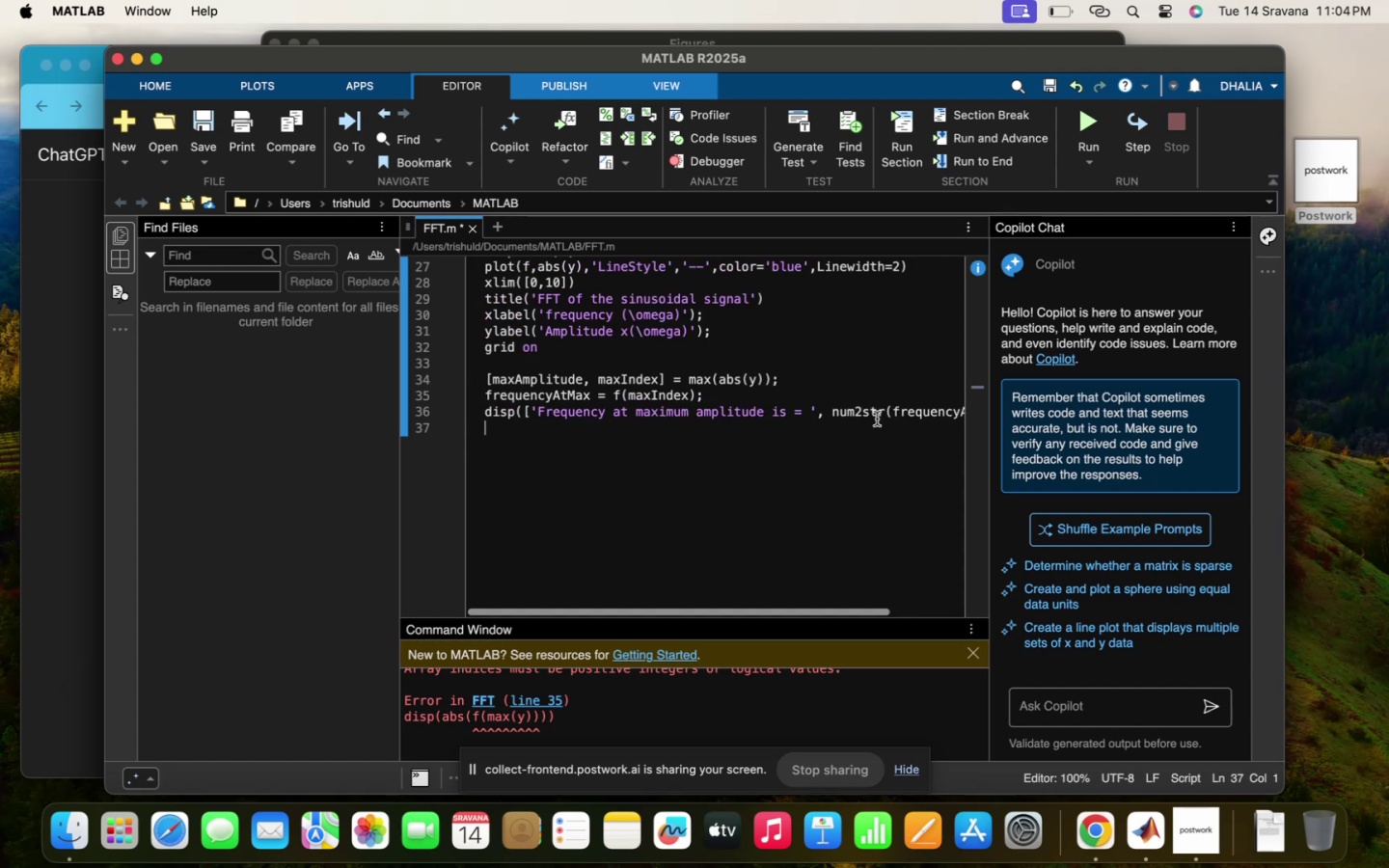 
scroll: coordinate [877, 419], scroll_direction: down, amount: 56.0
 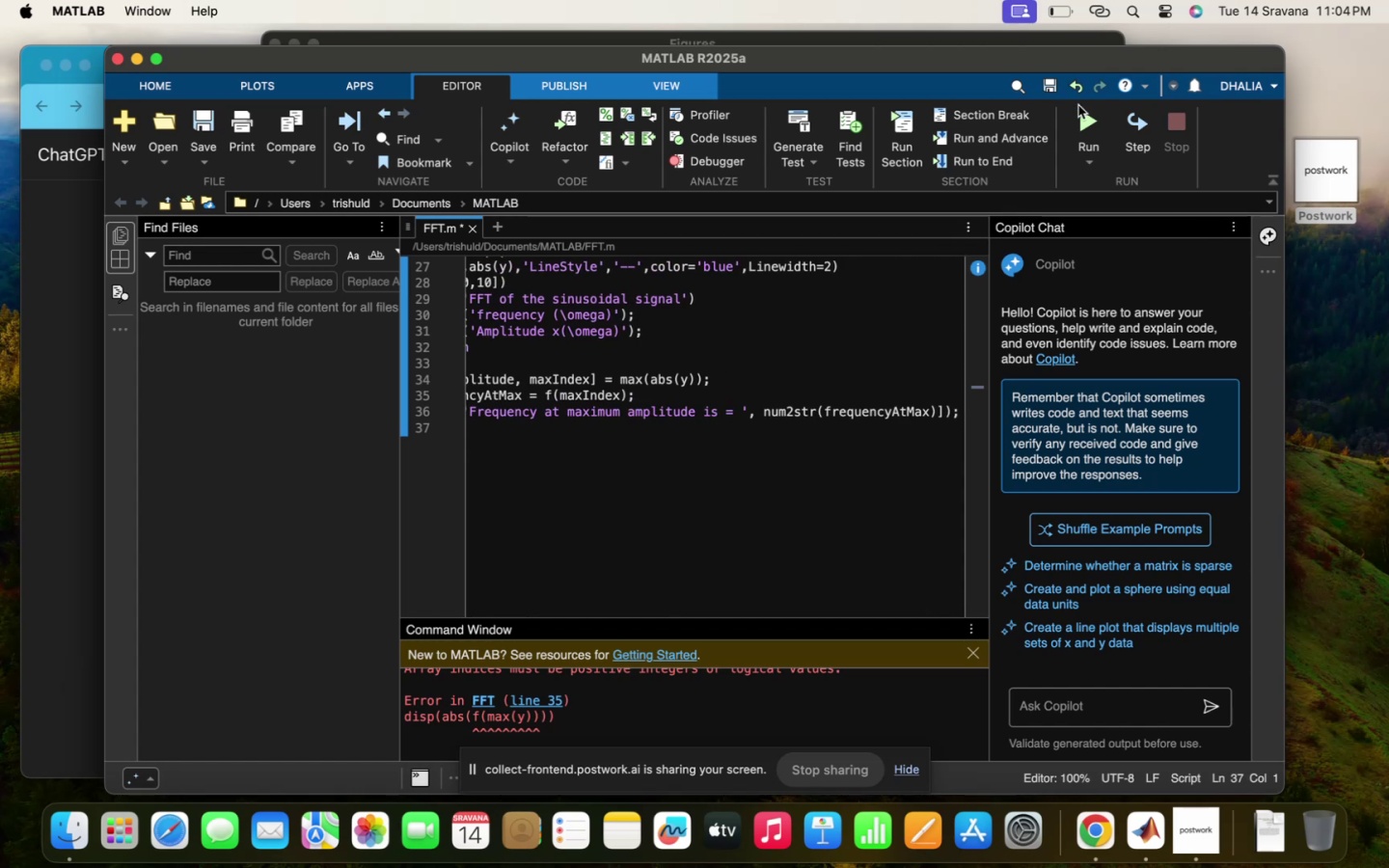 
left_click([1088, 124])
 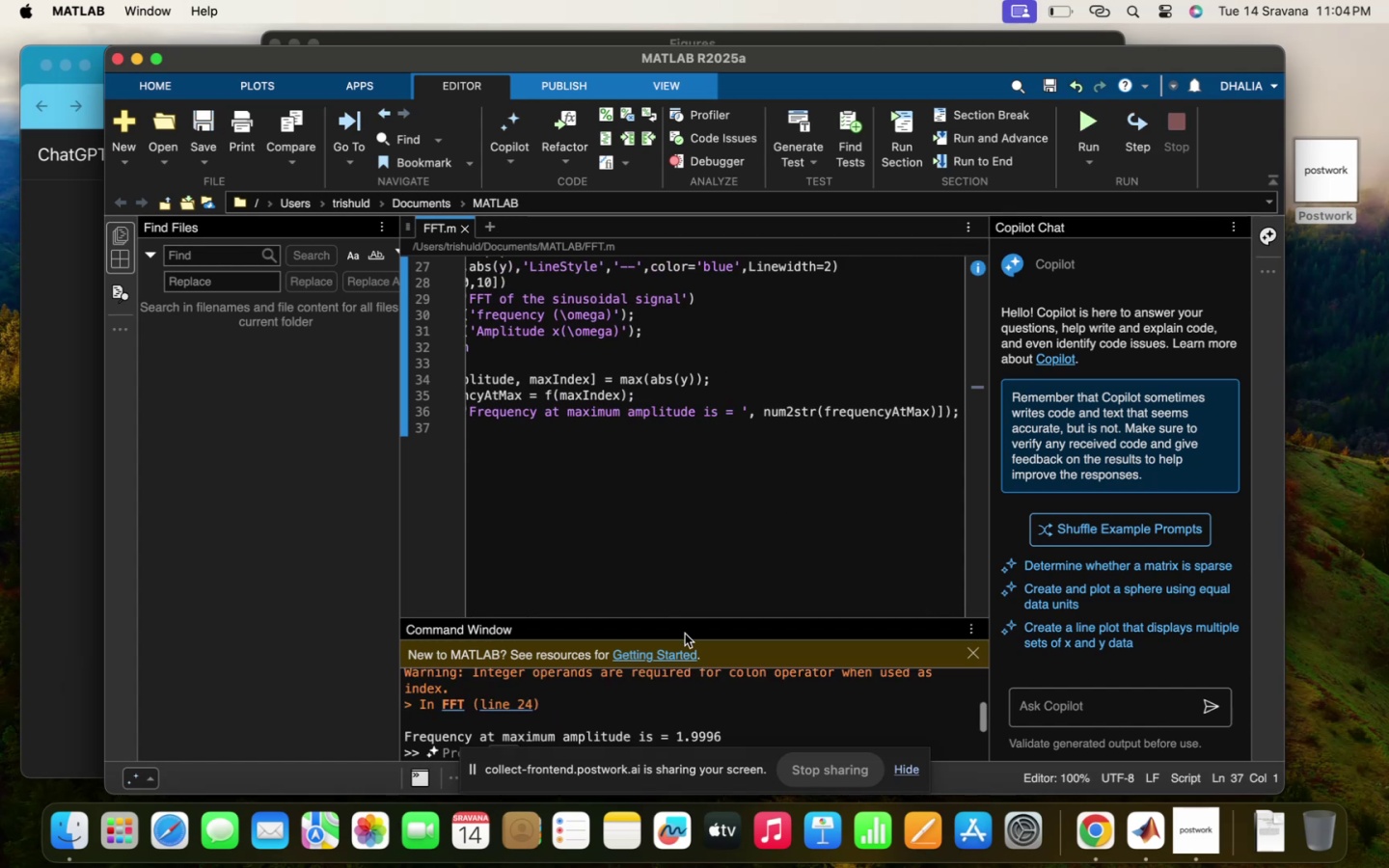 
scroll: coordinate [661, 717], scroll_direction: down, amount: 6.0
 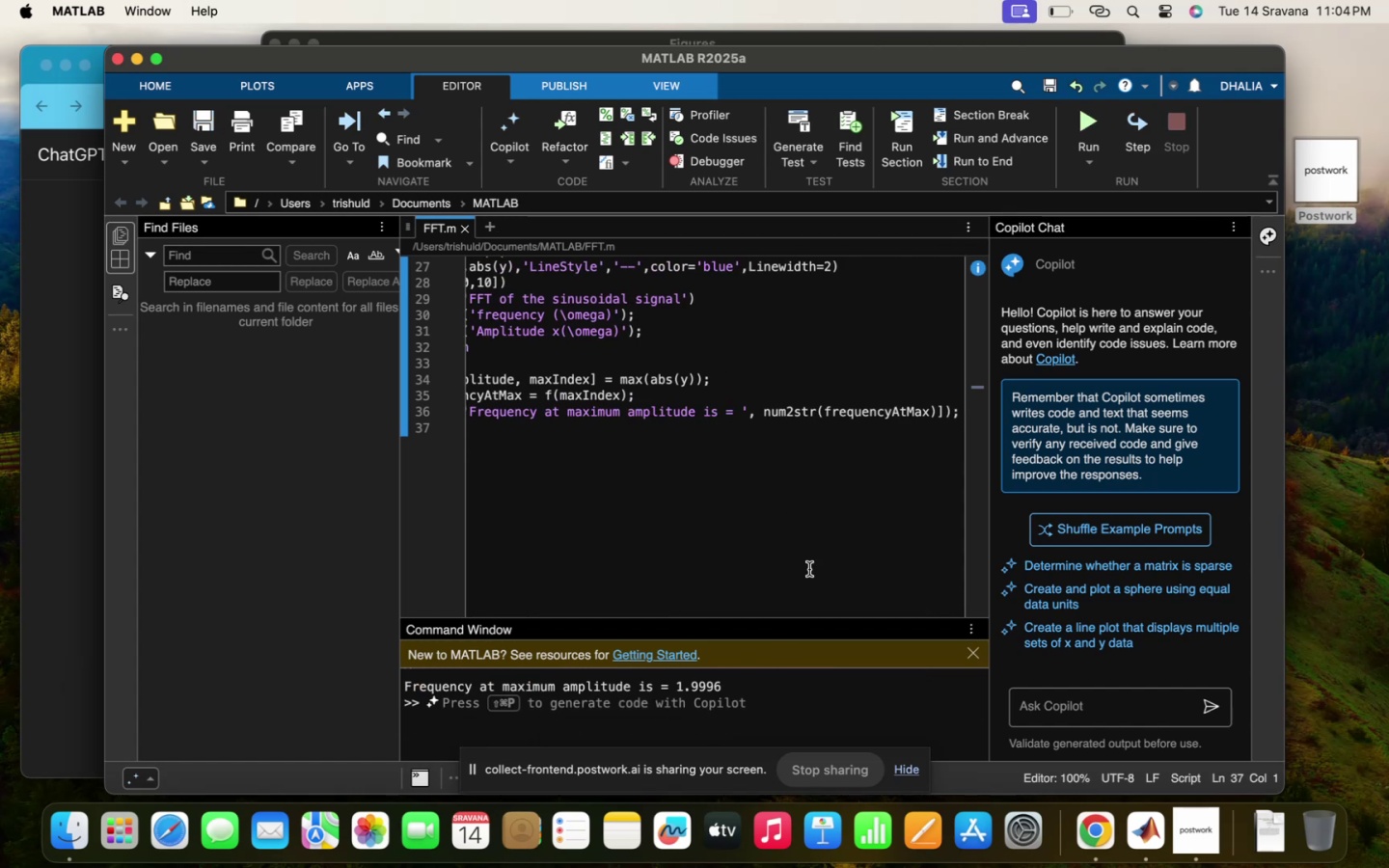 
scroll: coordinate [811, 564], scroll_direction: up, amount: 125.0
 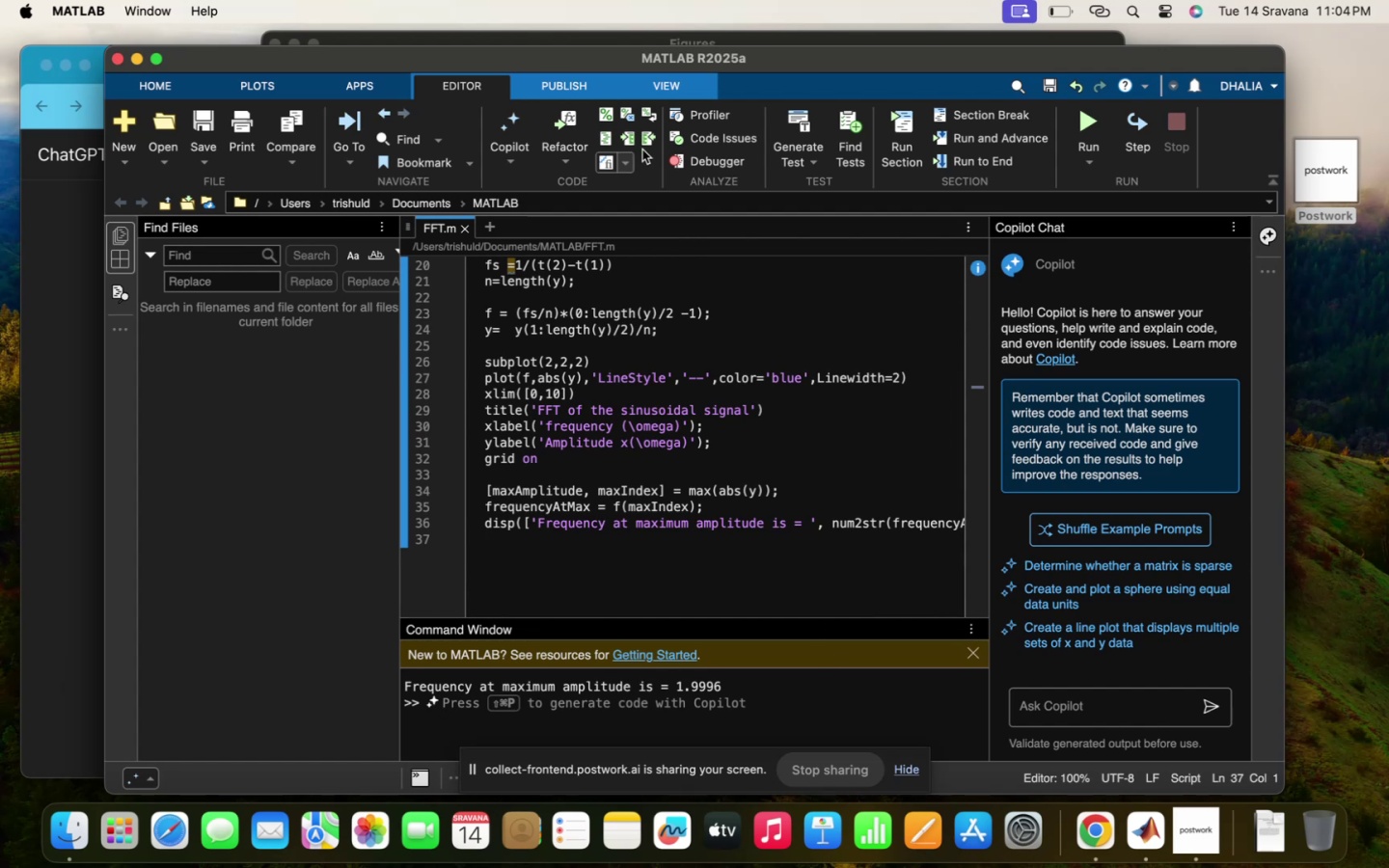 
wait(7.48)
 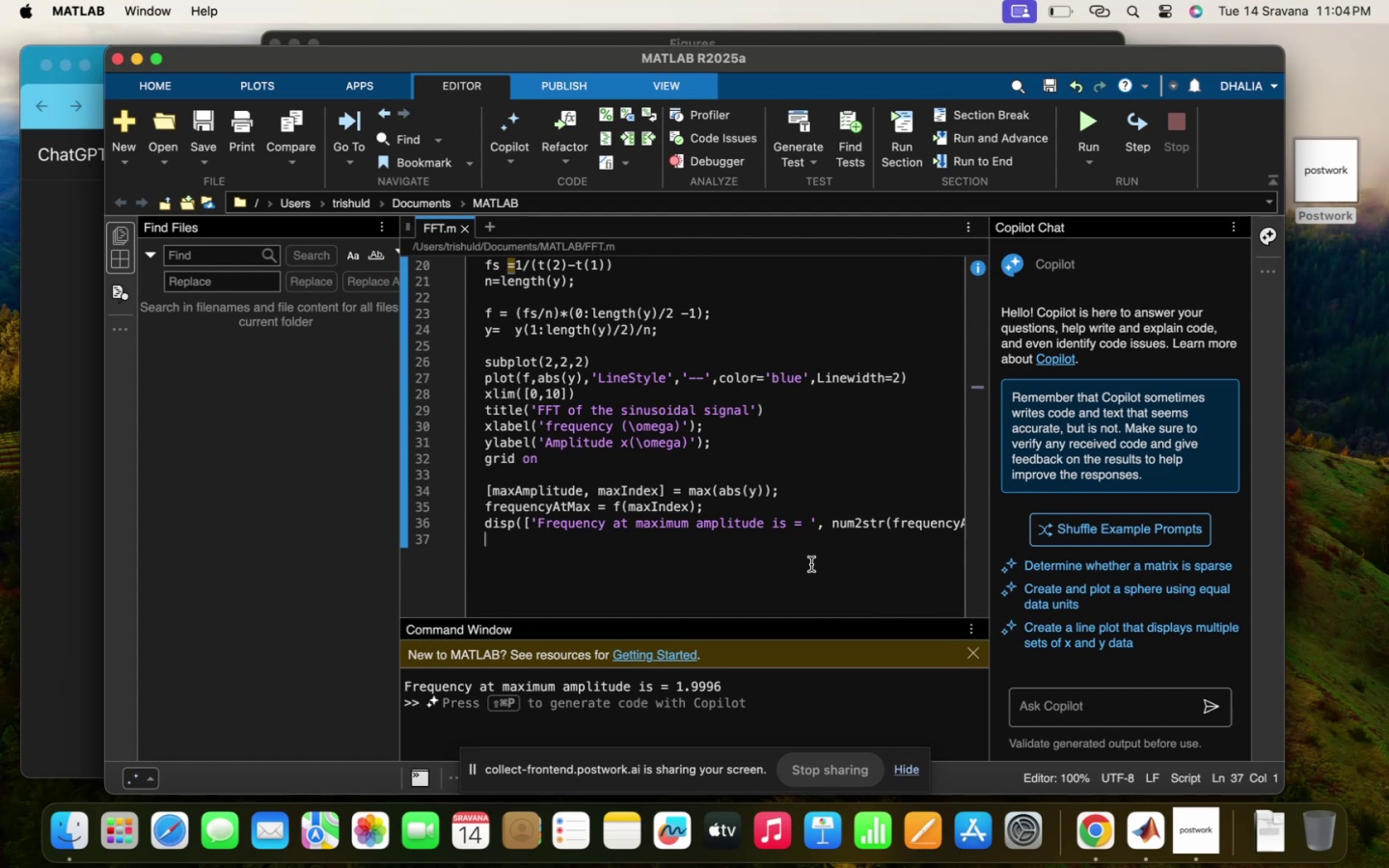 
left_click([1197, 855])
 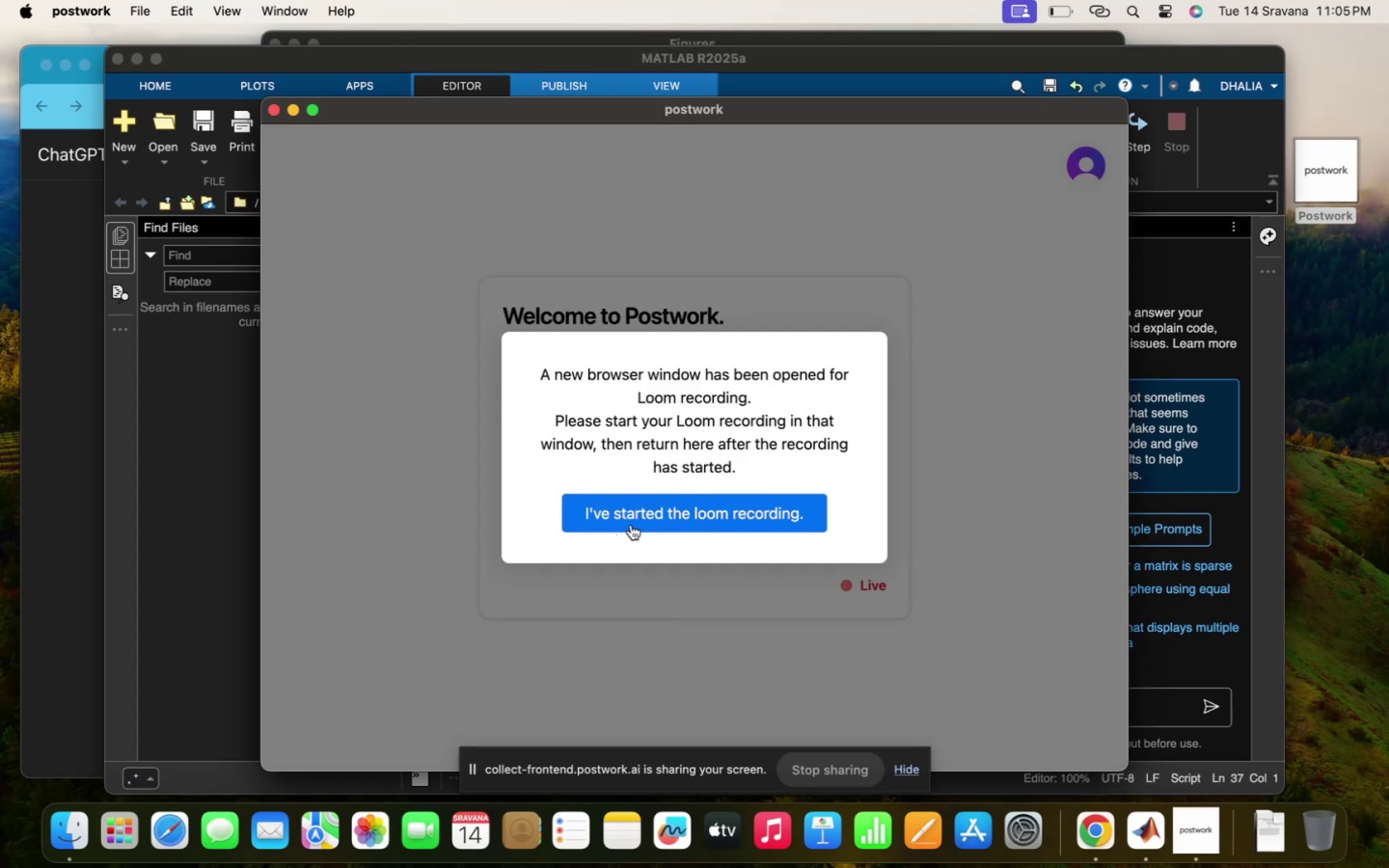 
left_click([631, 525])
 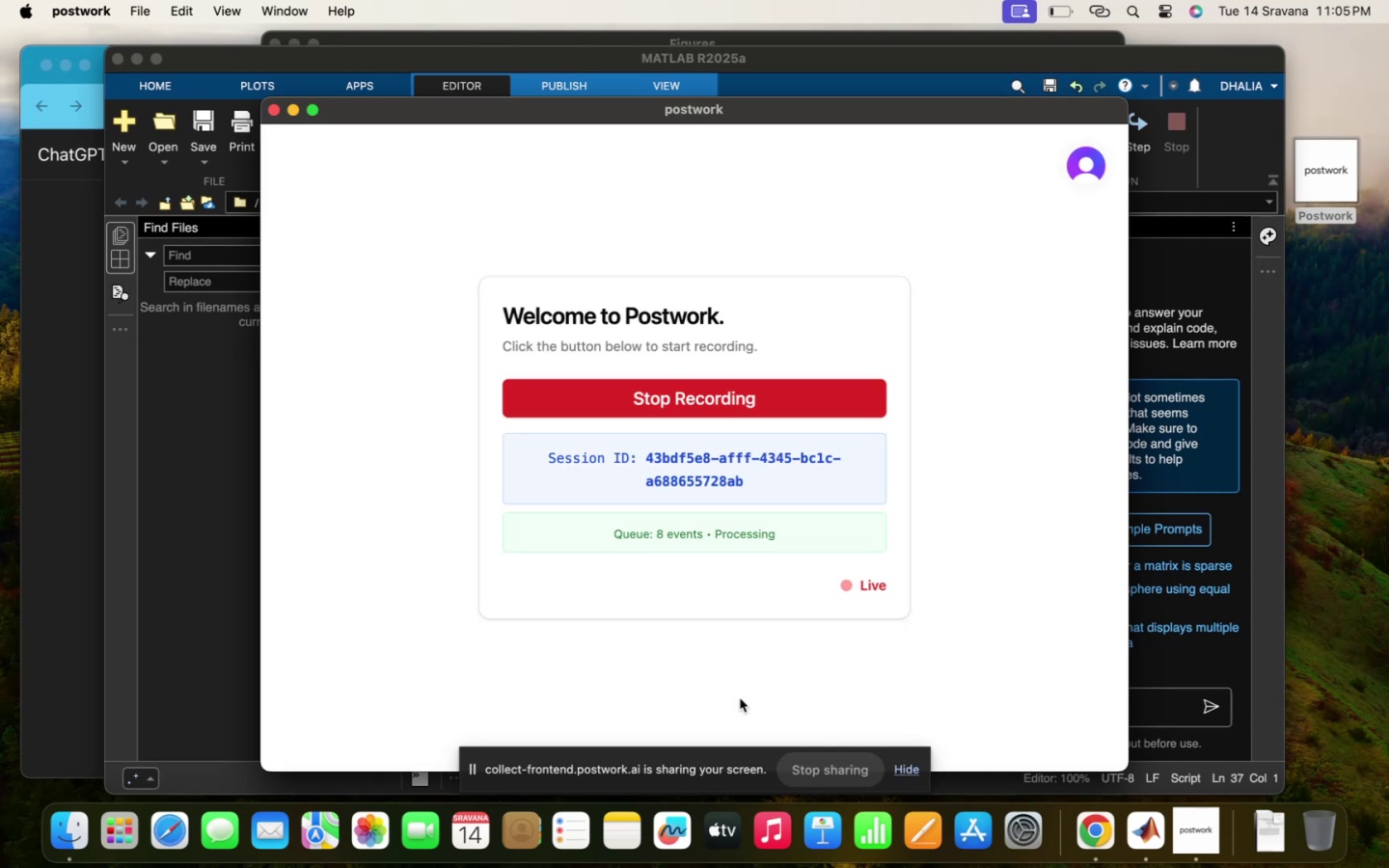 
left_click([1239, 585])
 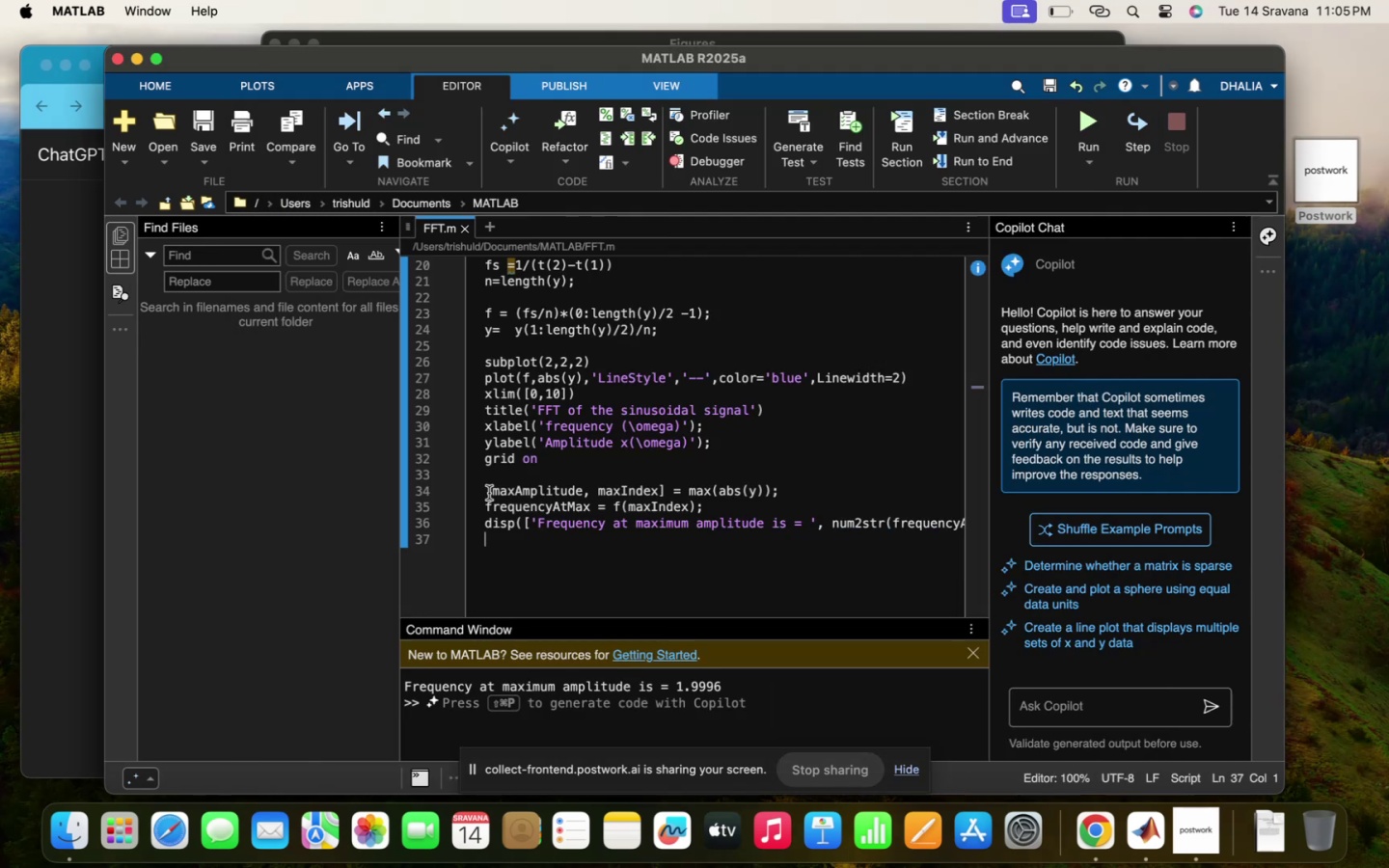 
left_click([489, 493])
 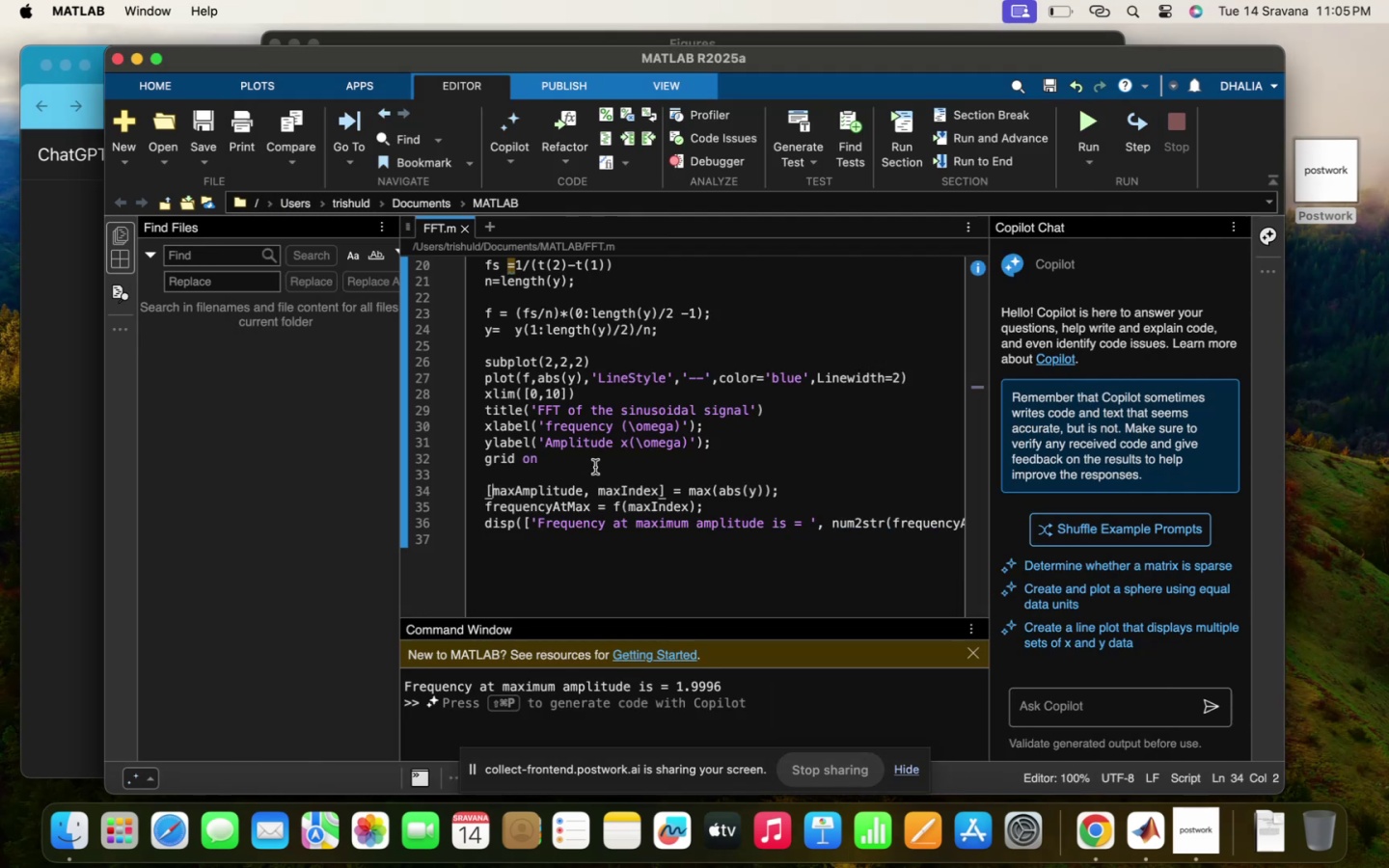 
scroll: coordinate [595, 467], scroll_direction: up, amount: 149.0
 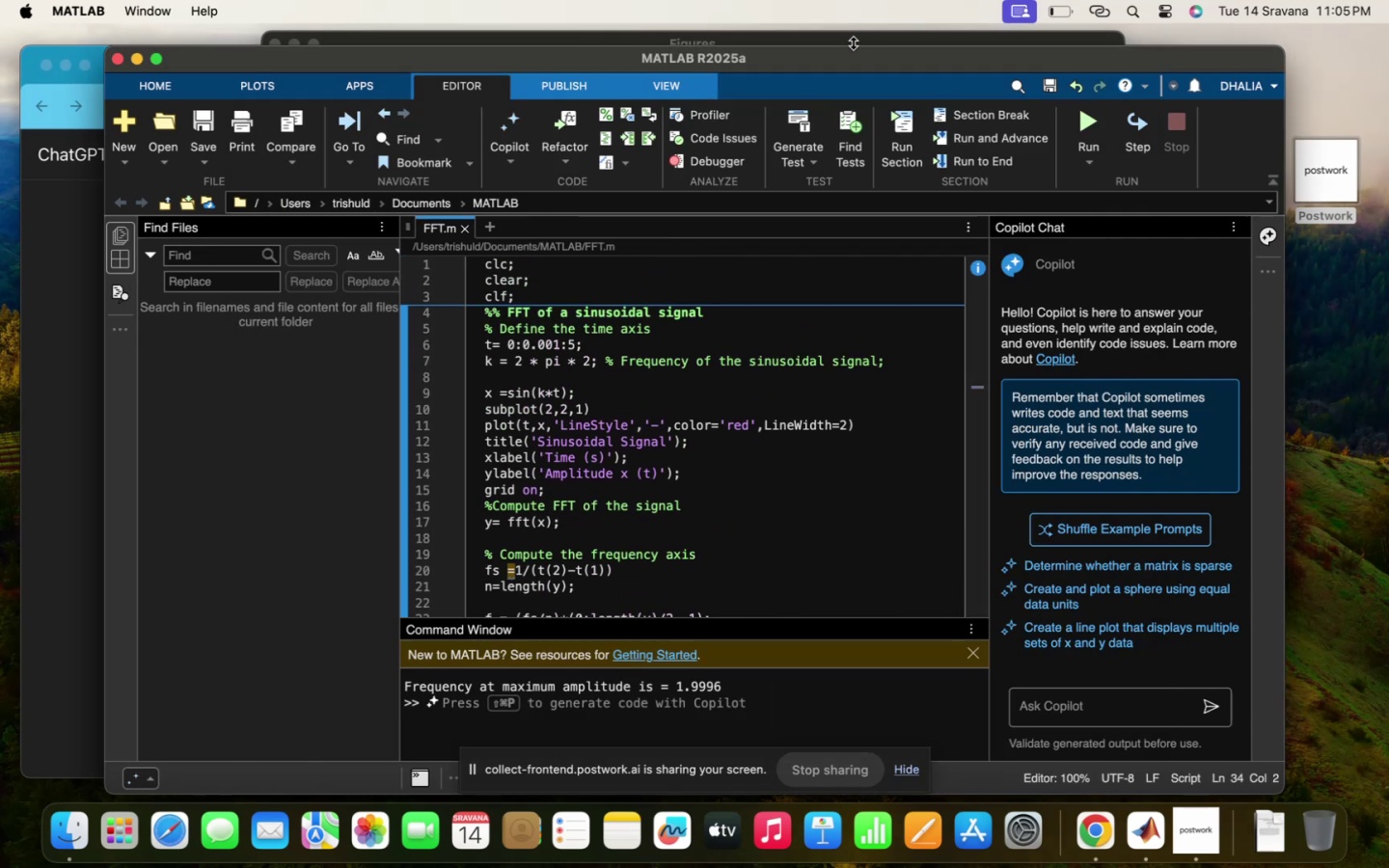 
left_click([856, 41])
 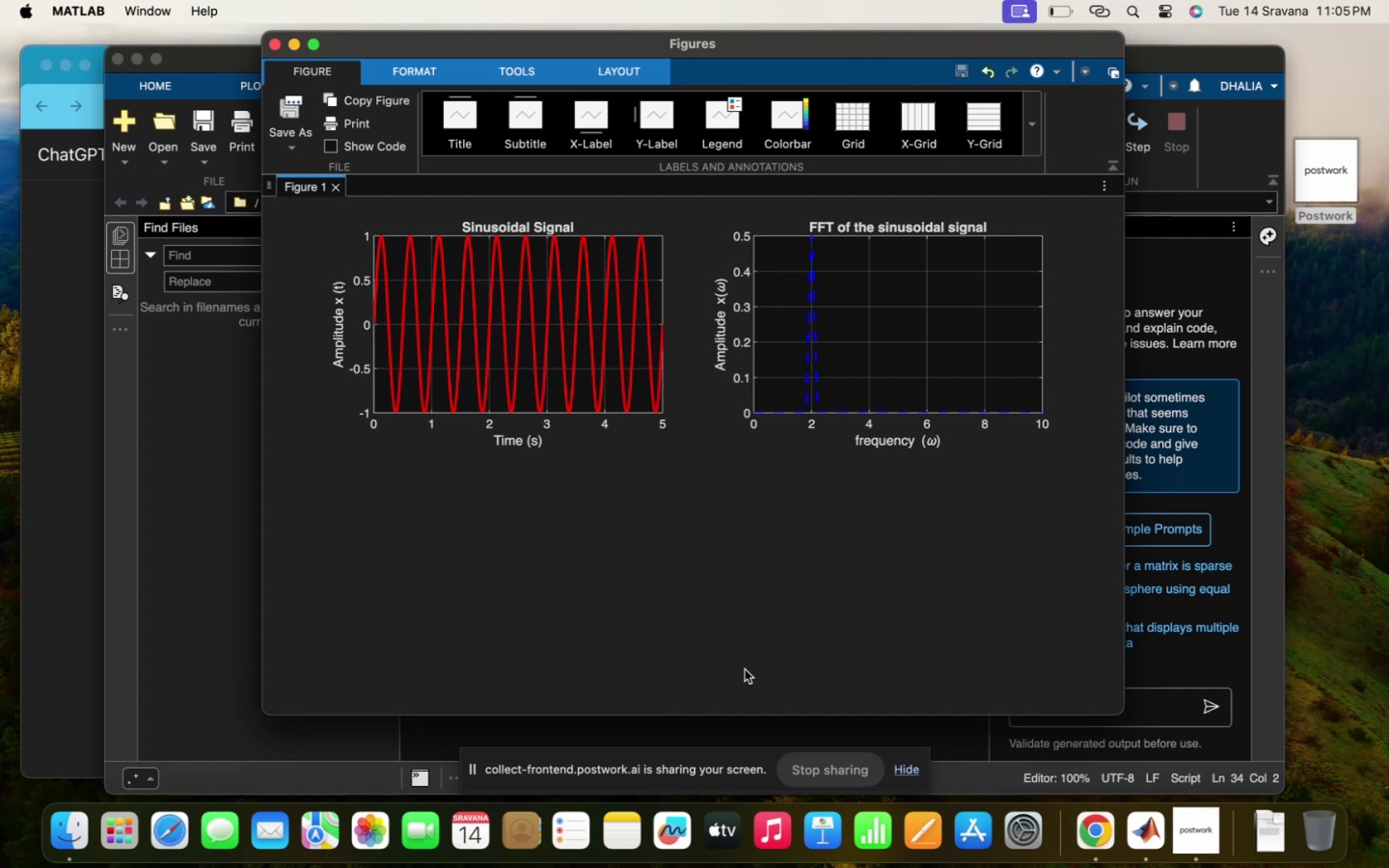 
left_click([670, 629])
 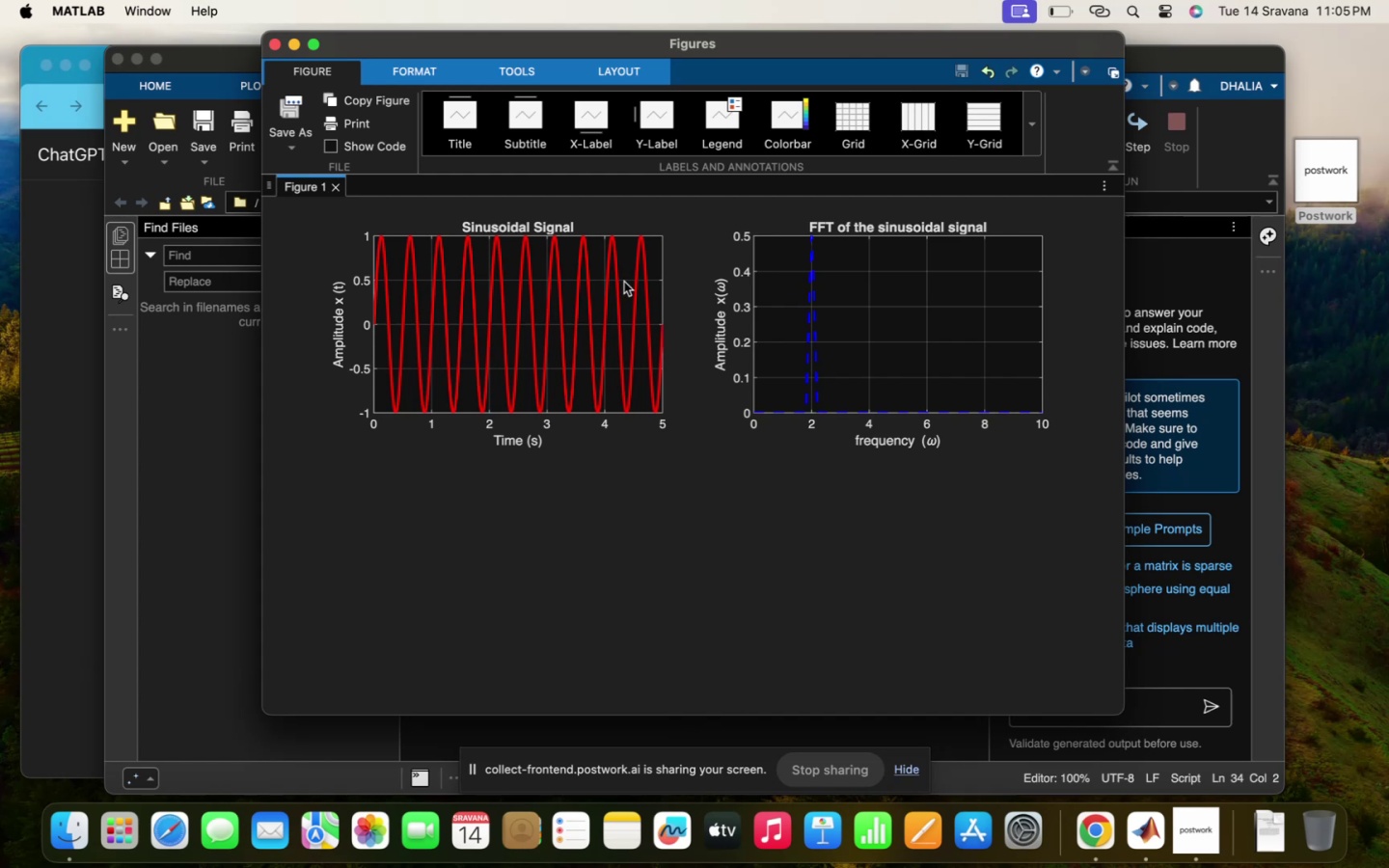 
left_click([615, 284])
 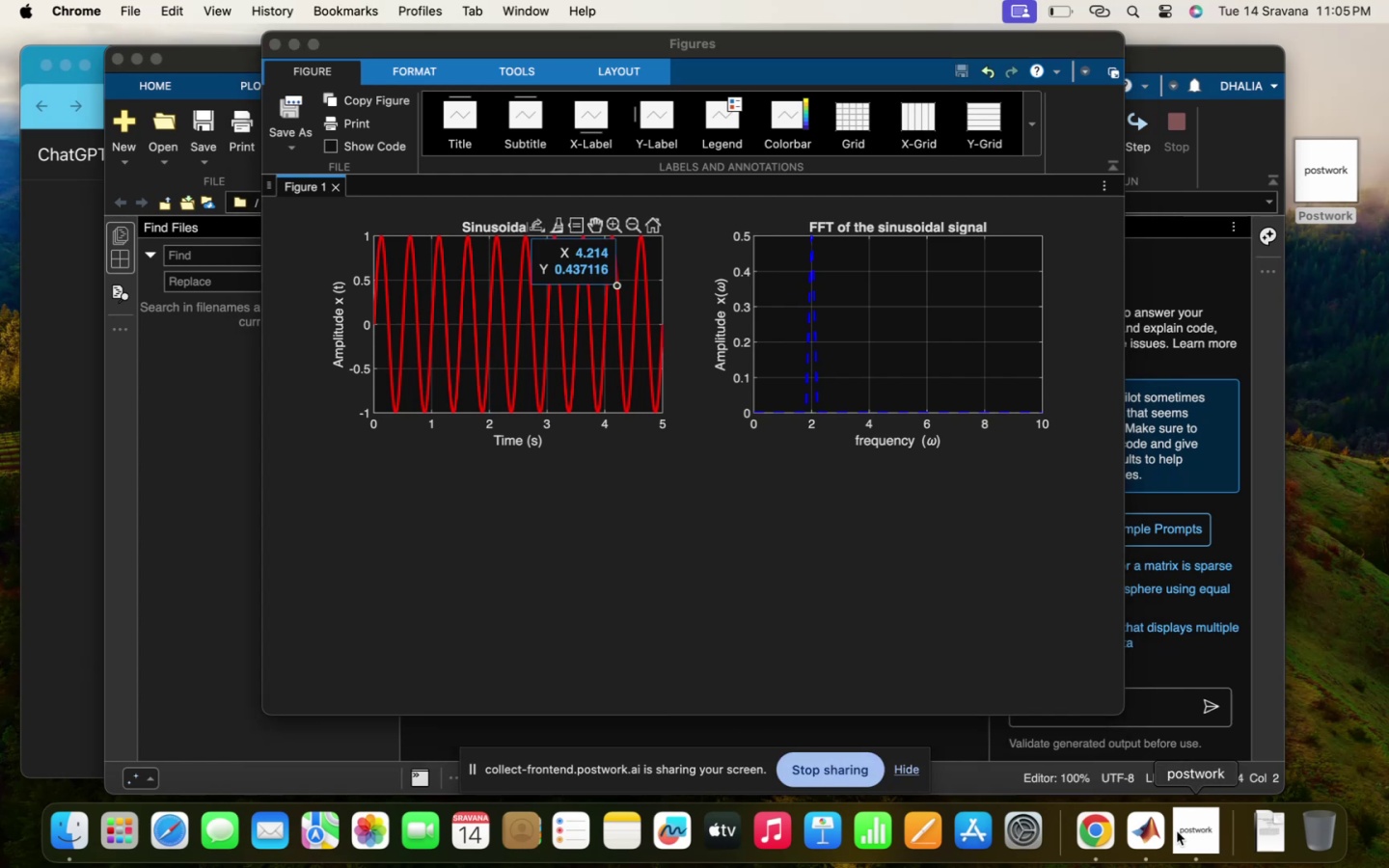 
wait(5.24)
 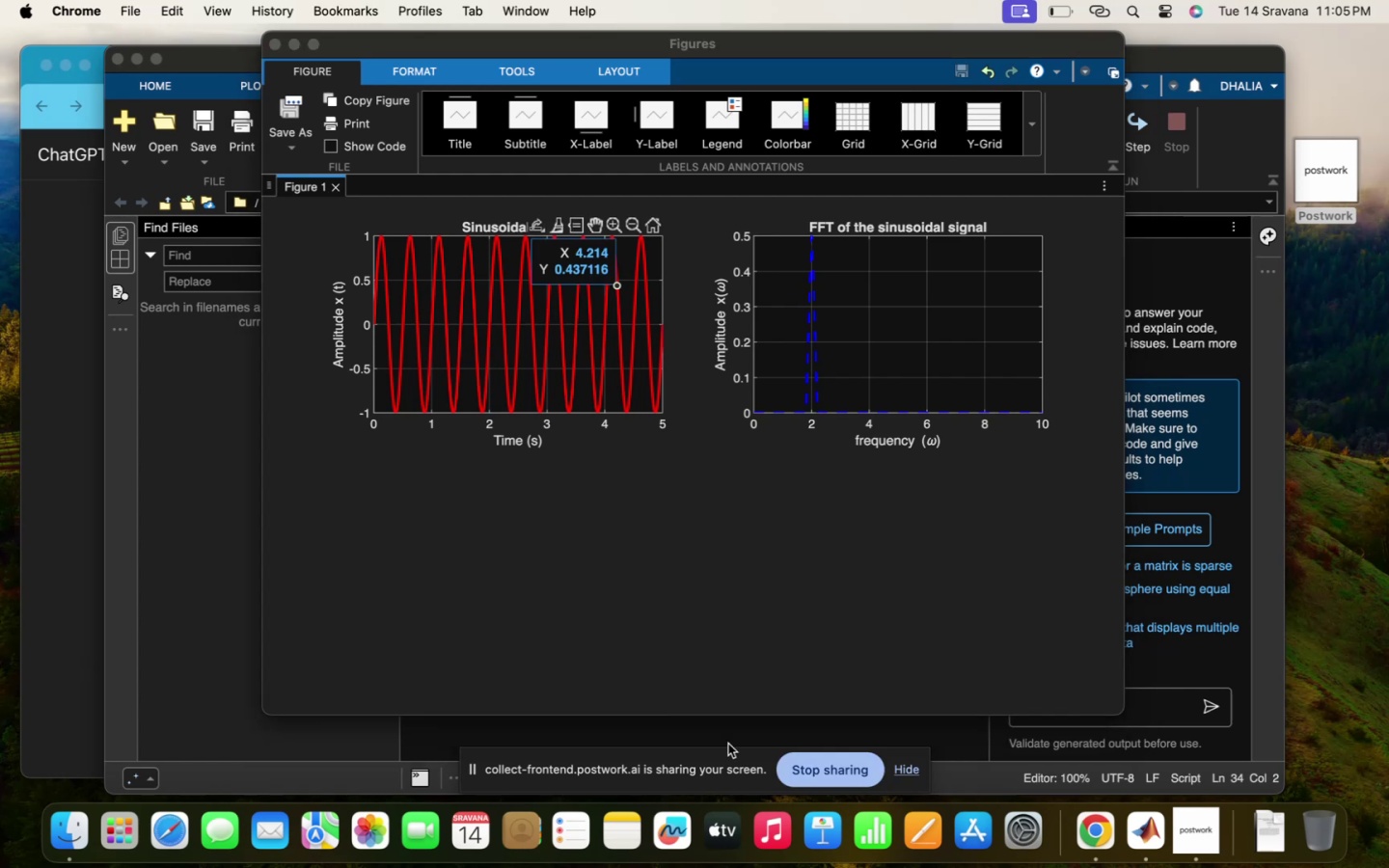 
left_click([1177, 831])
 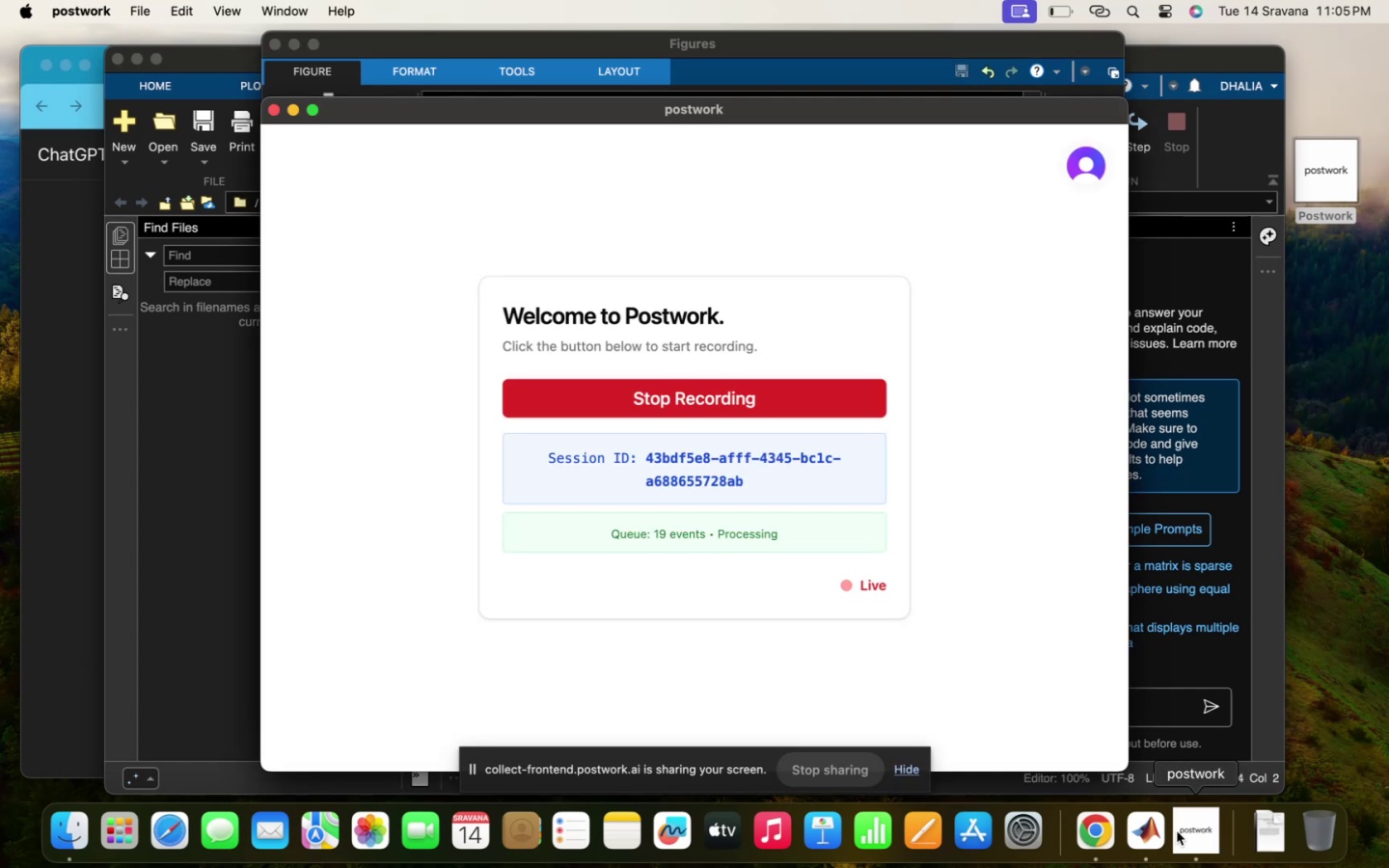 
left_click([1177, 831])
 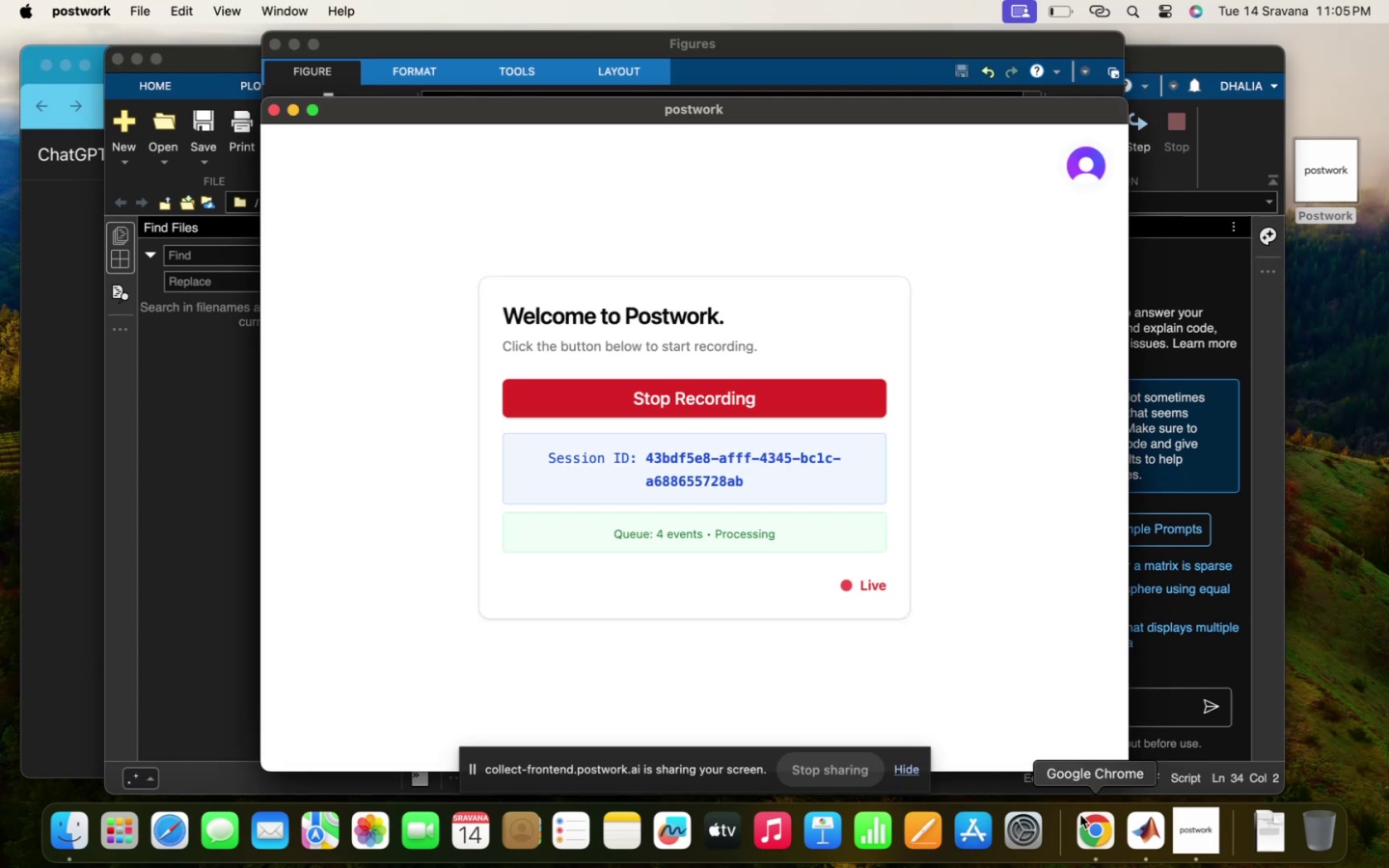 
left_click([1092, 825])
 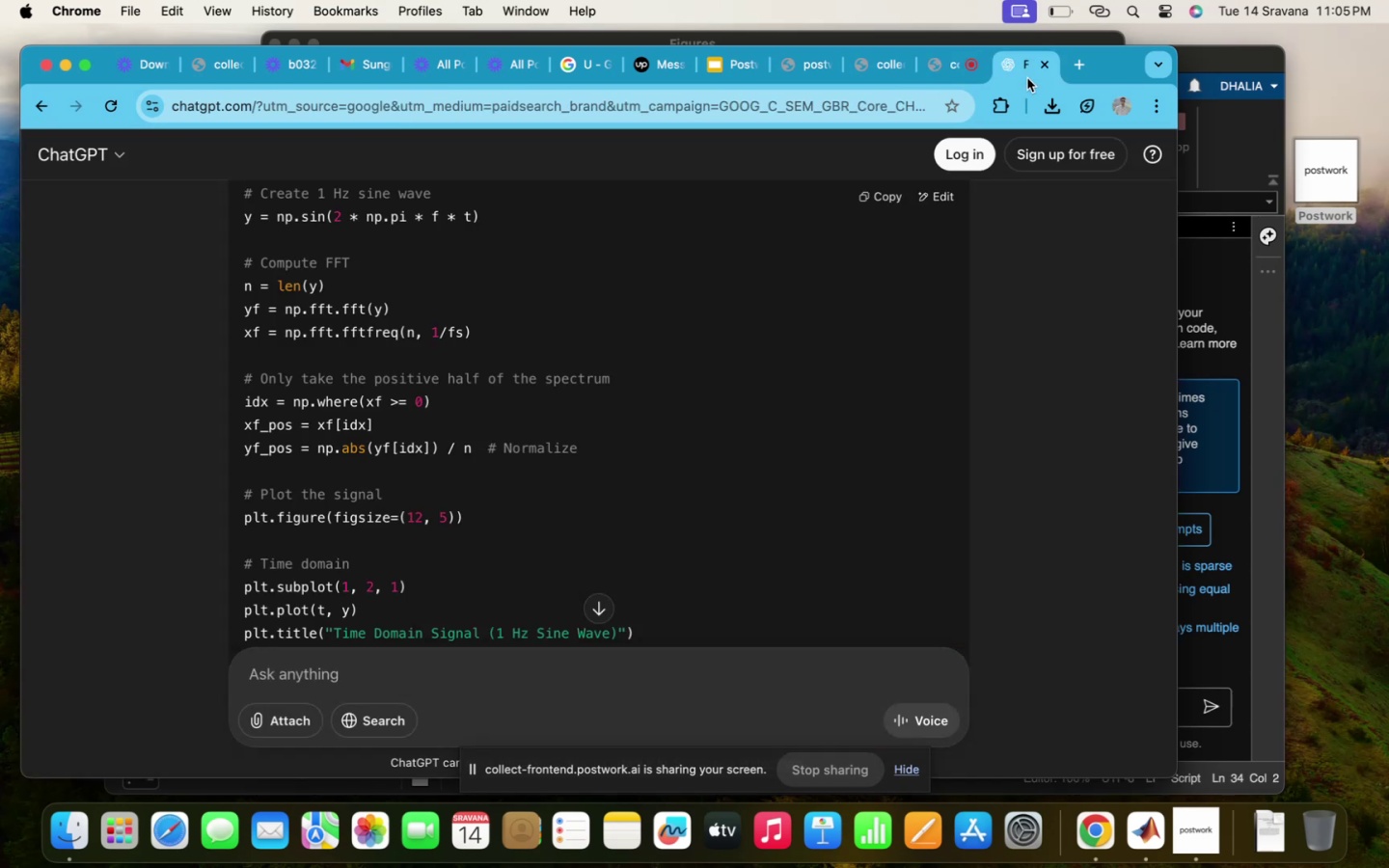 
wait(14.24)
 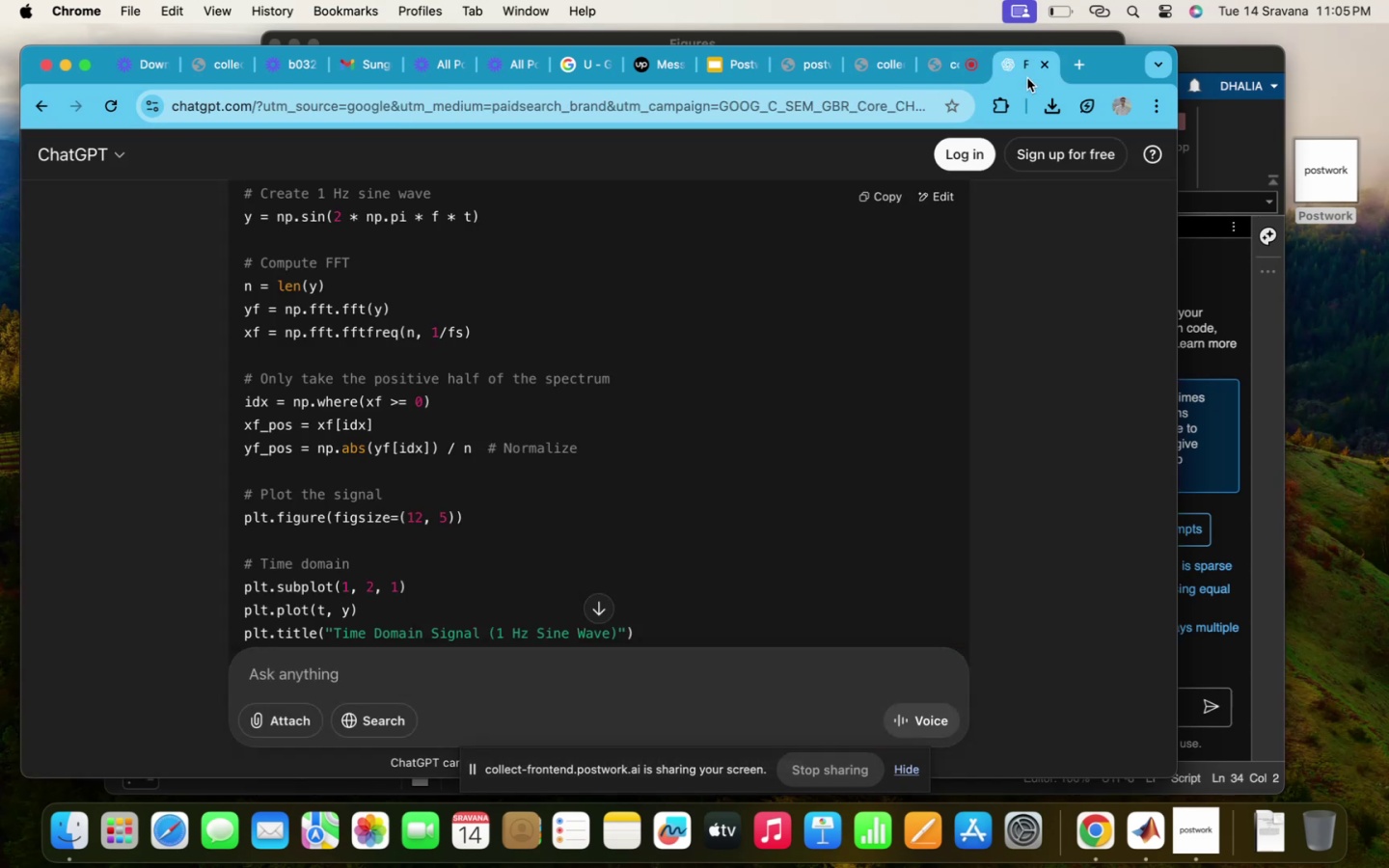 
scroll: coordinate [790, 339], scroll_direction: up, amount: 28.0
 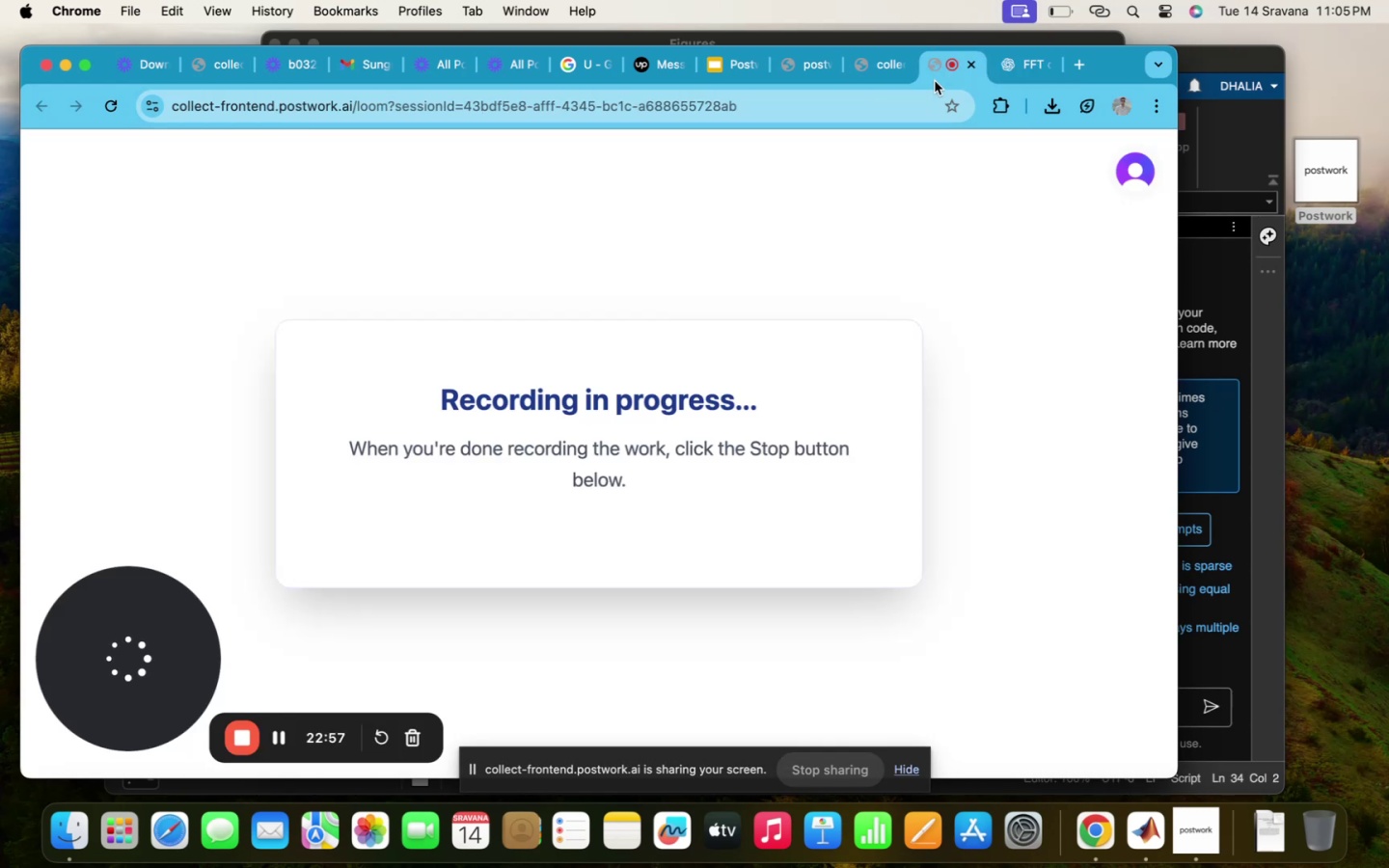 
left_click([994, 72])
 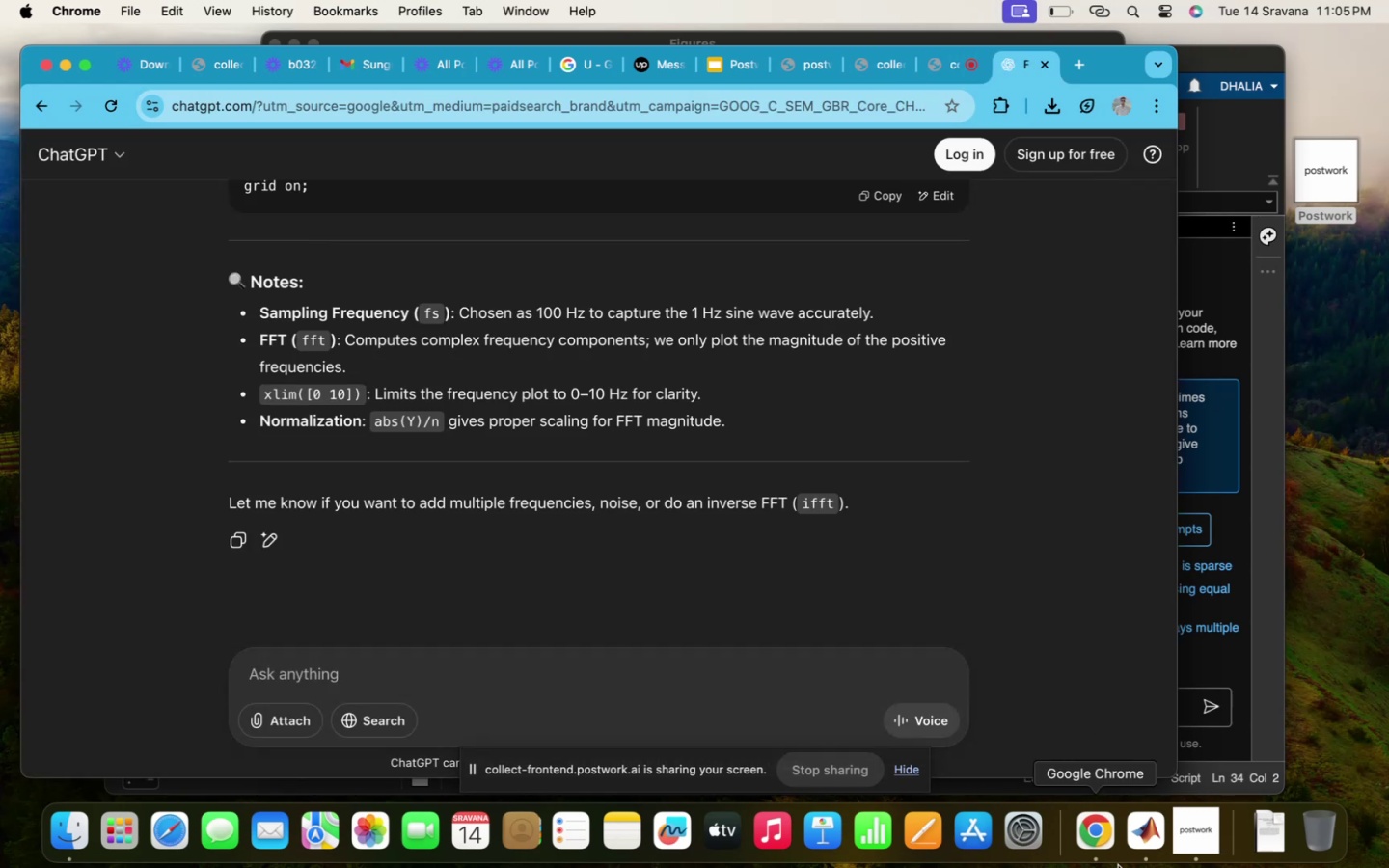 
left_click([1131, 854])
 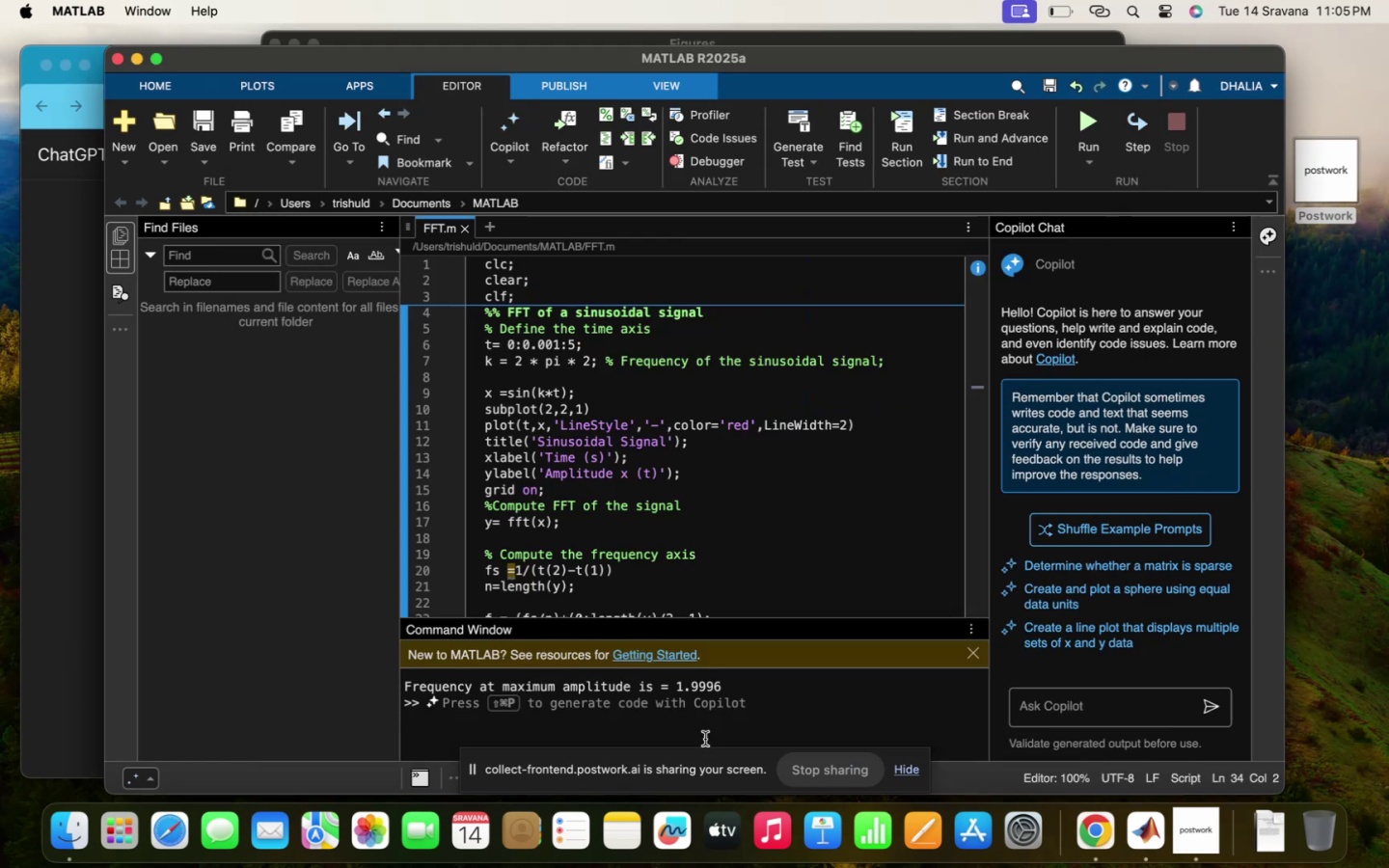 
scroll: coordinate [620, 588], scroll_direction: down, amount: 71.0
 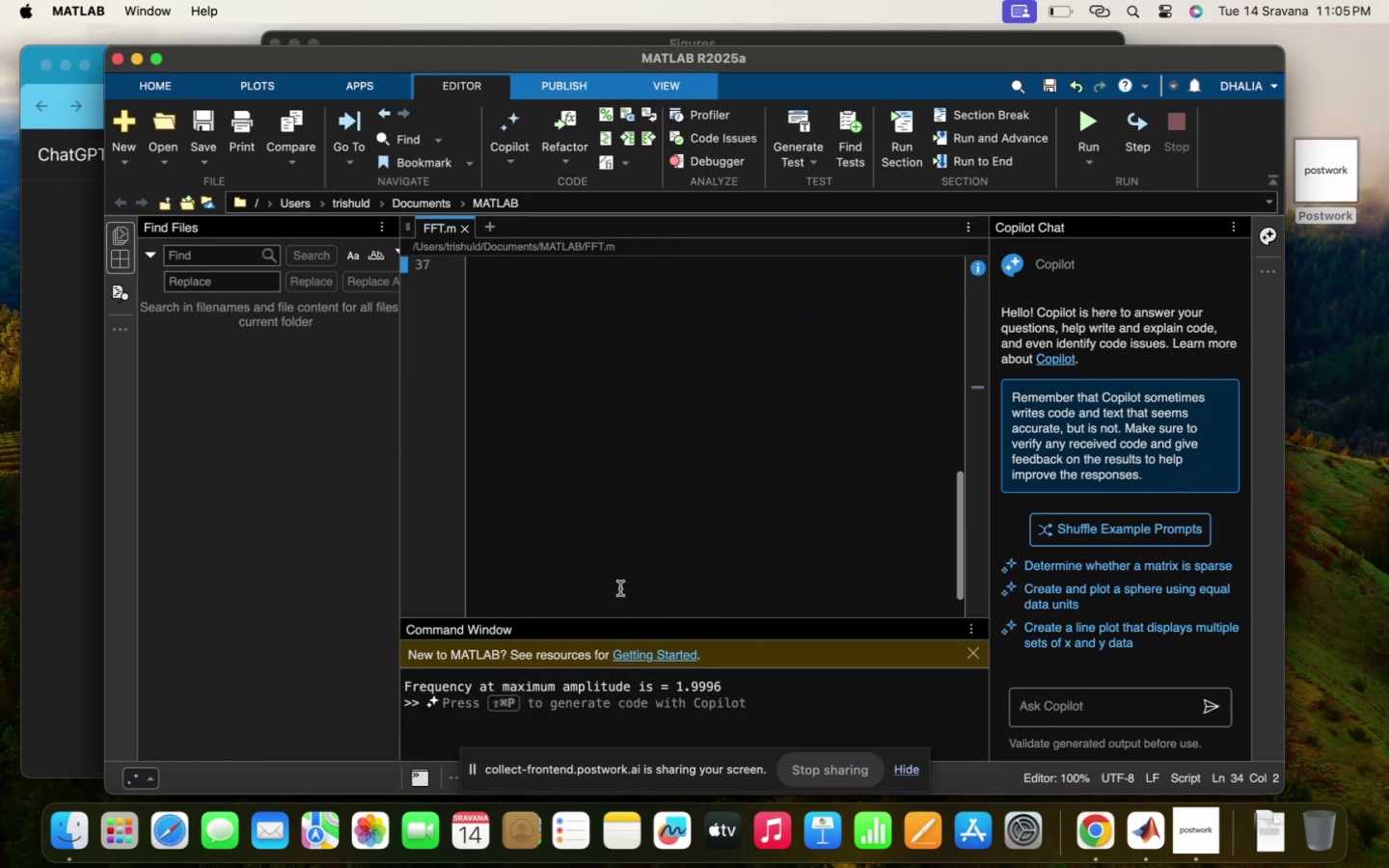 
scroll: coordinate [620, 588], scroll_direction: up, amount: 14.0
 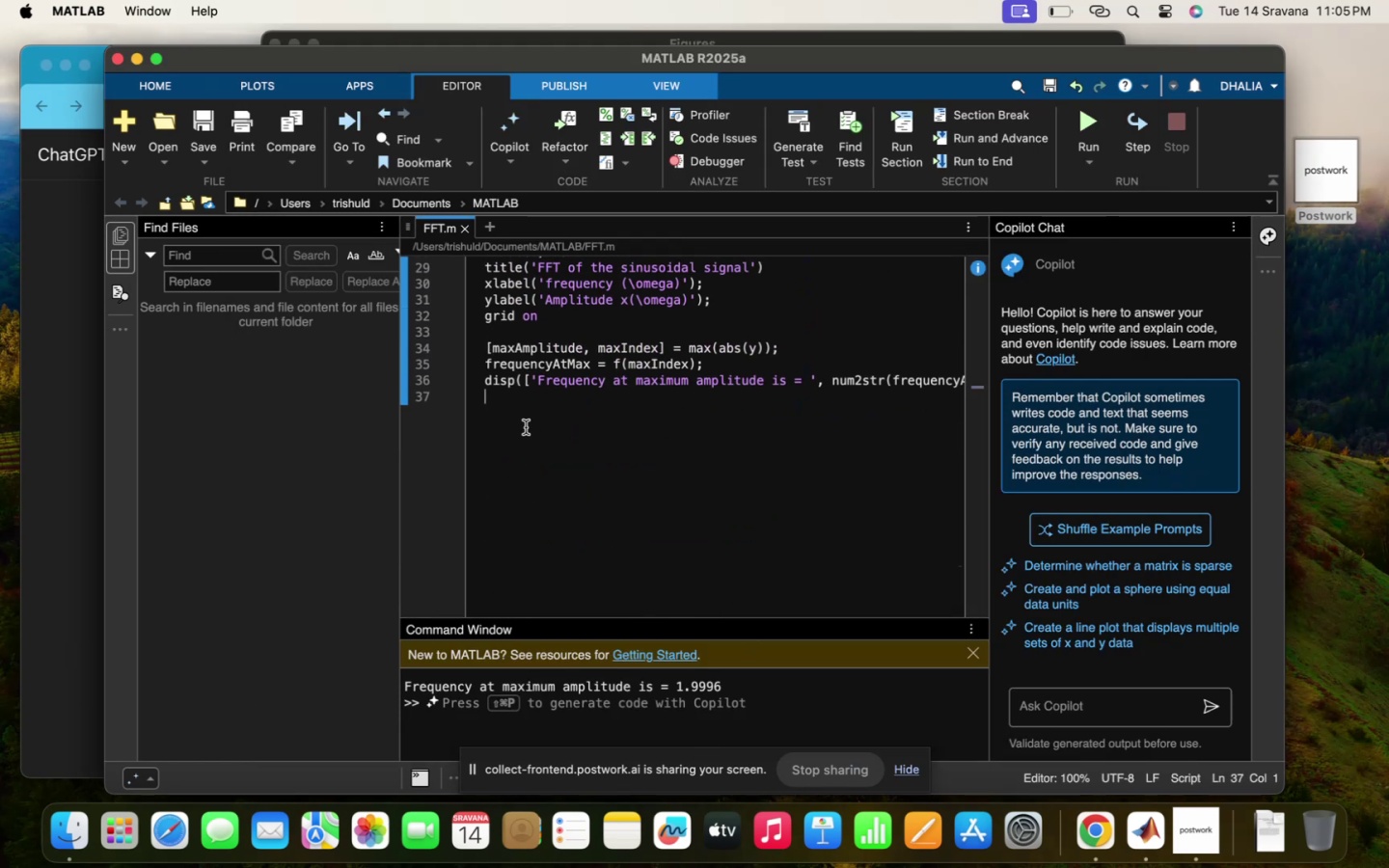 
key(Enter)
 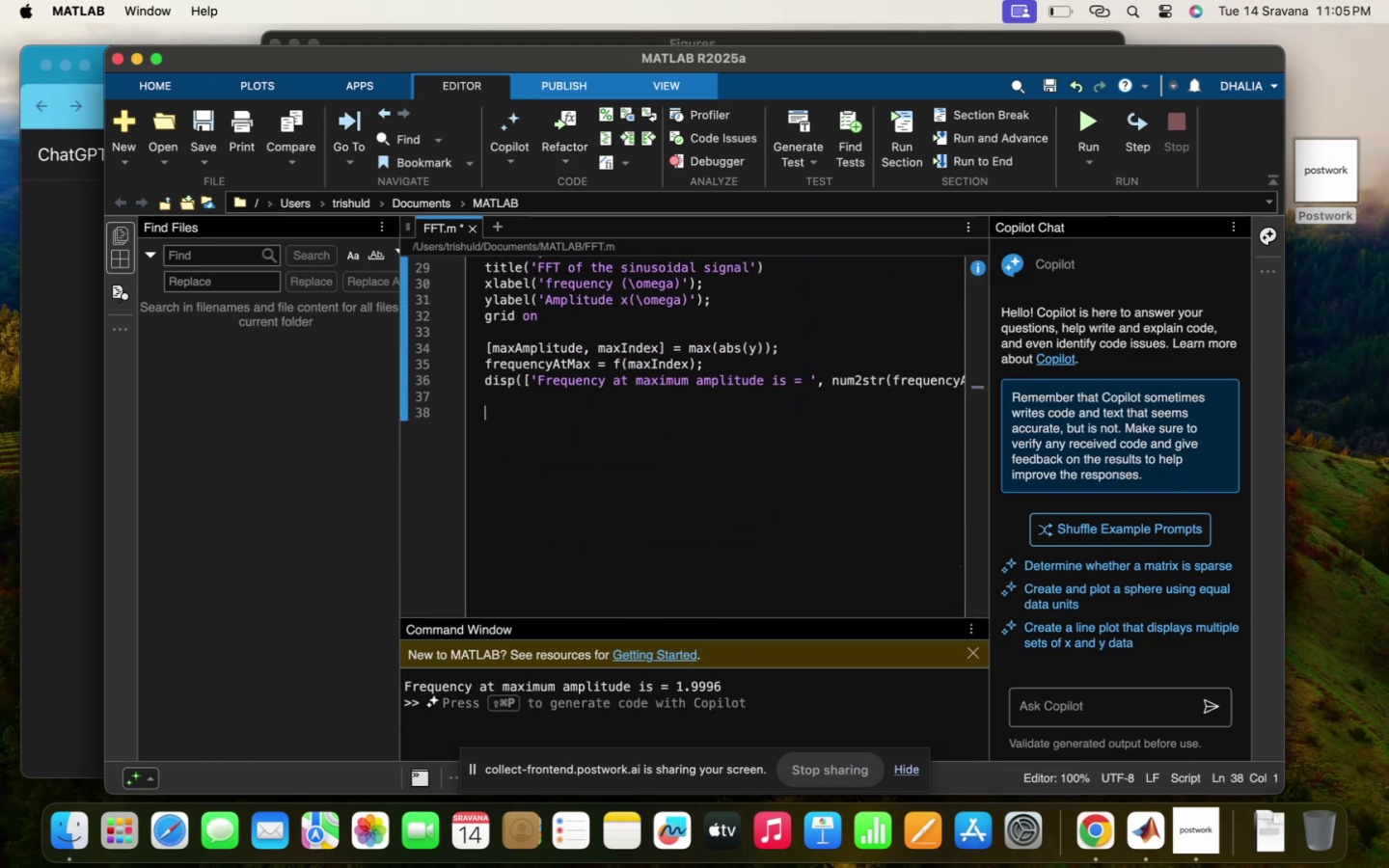 
type(%% Sinusoidal )
key(Backspace)
key(Backspace)
type(Guassian wave A)
key(Backspace)
type(packet FFT of )
 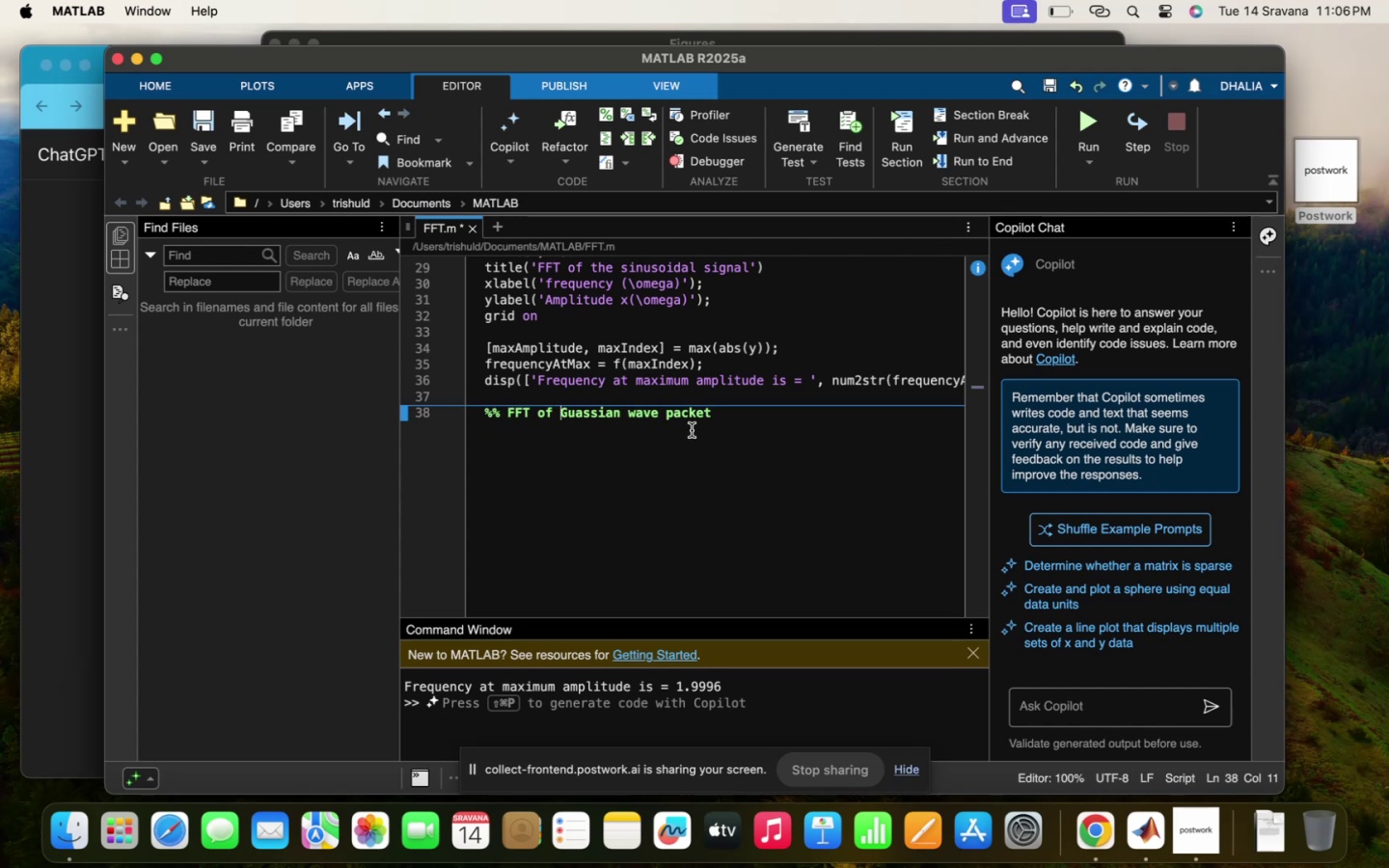 
key(Enter)
 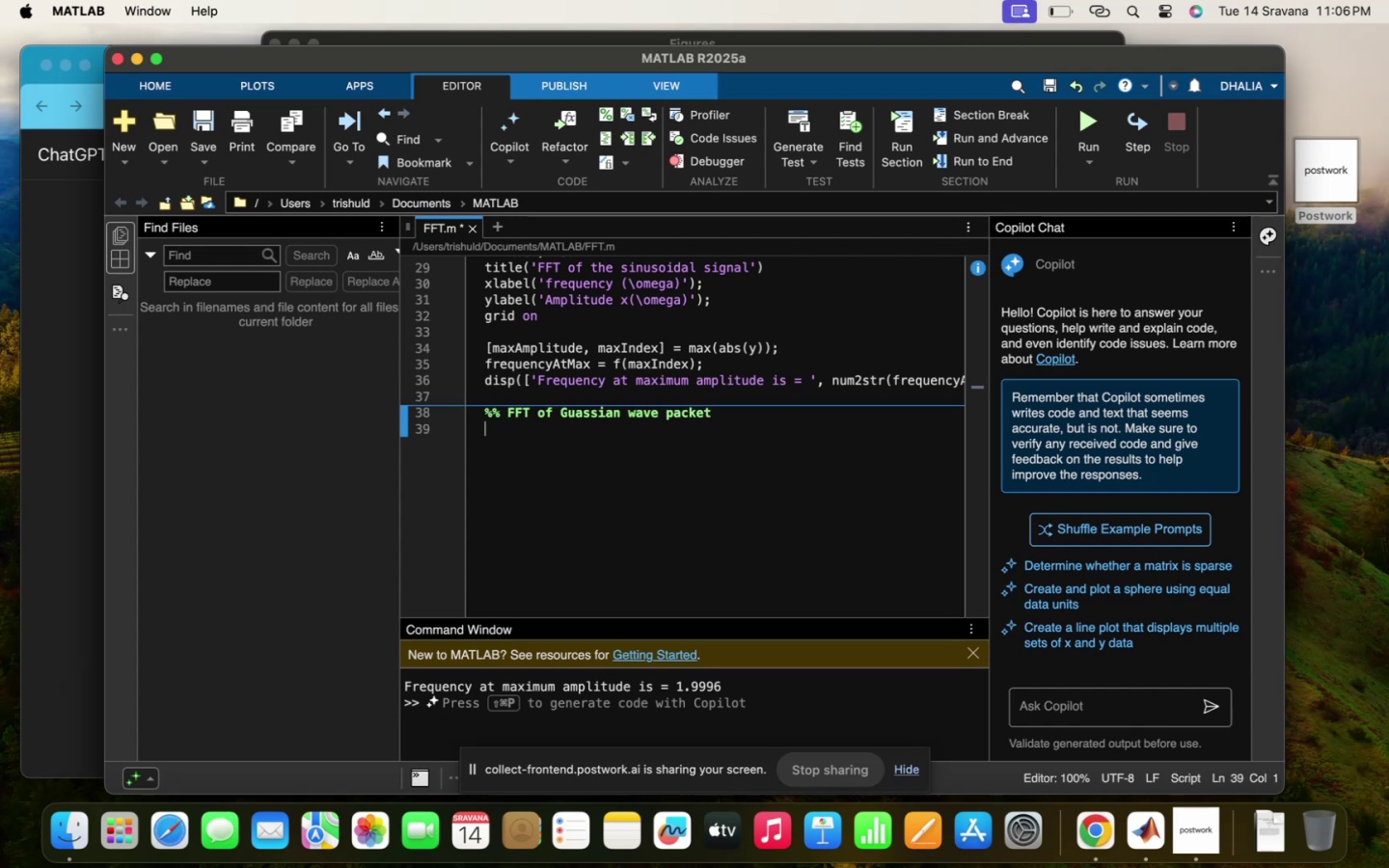 
key(Enter)
 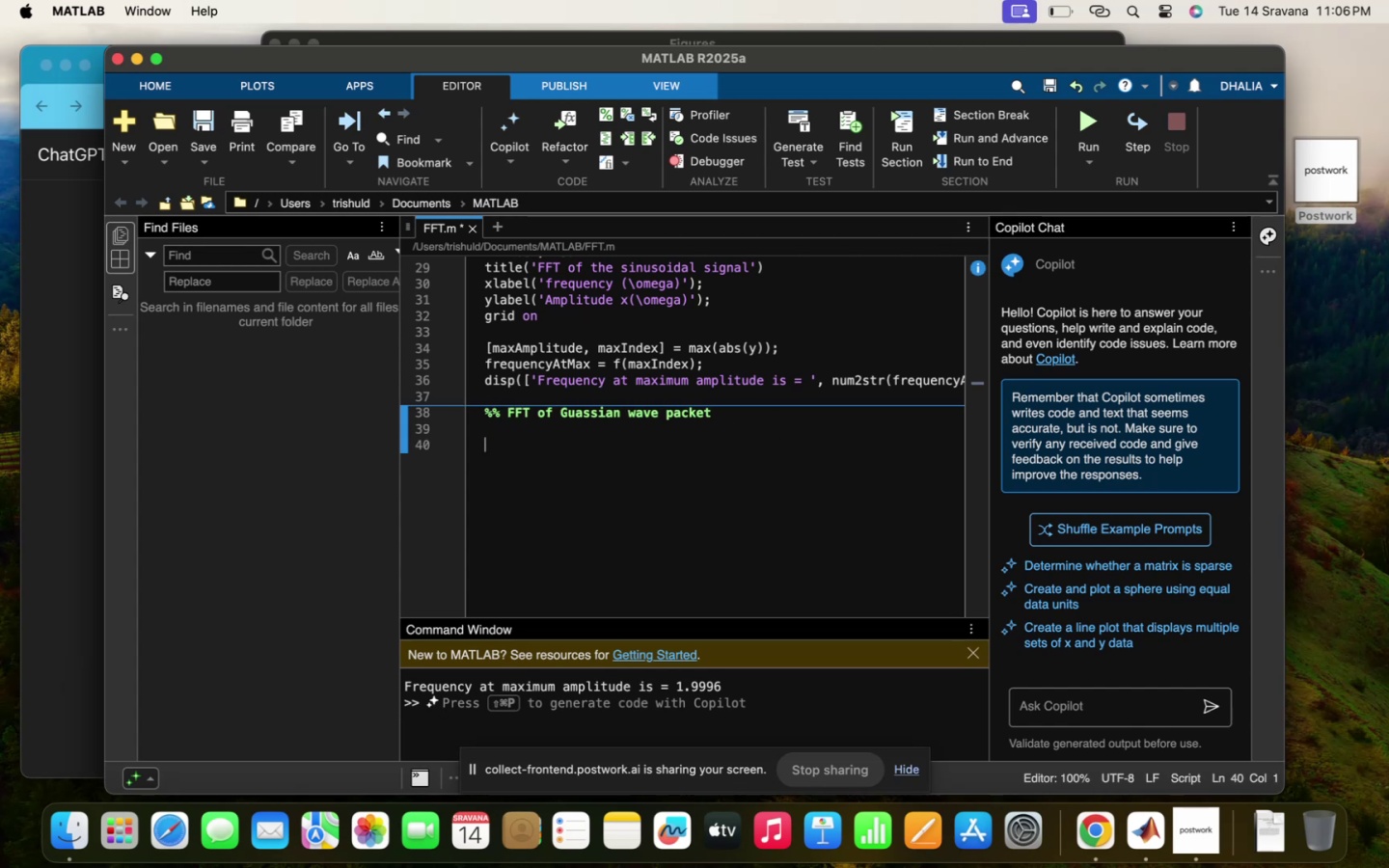 
type(% first create a gausiian w)
key(Backspace)
key(Backspace)
key(Backspace)
key(Backspace)
key(Backspace)
key(Backspace)
type(sian wave)
 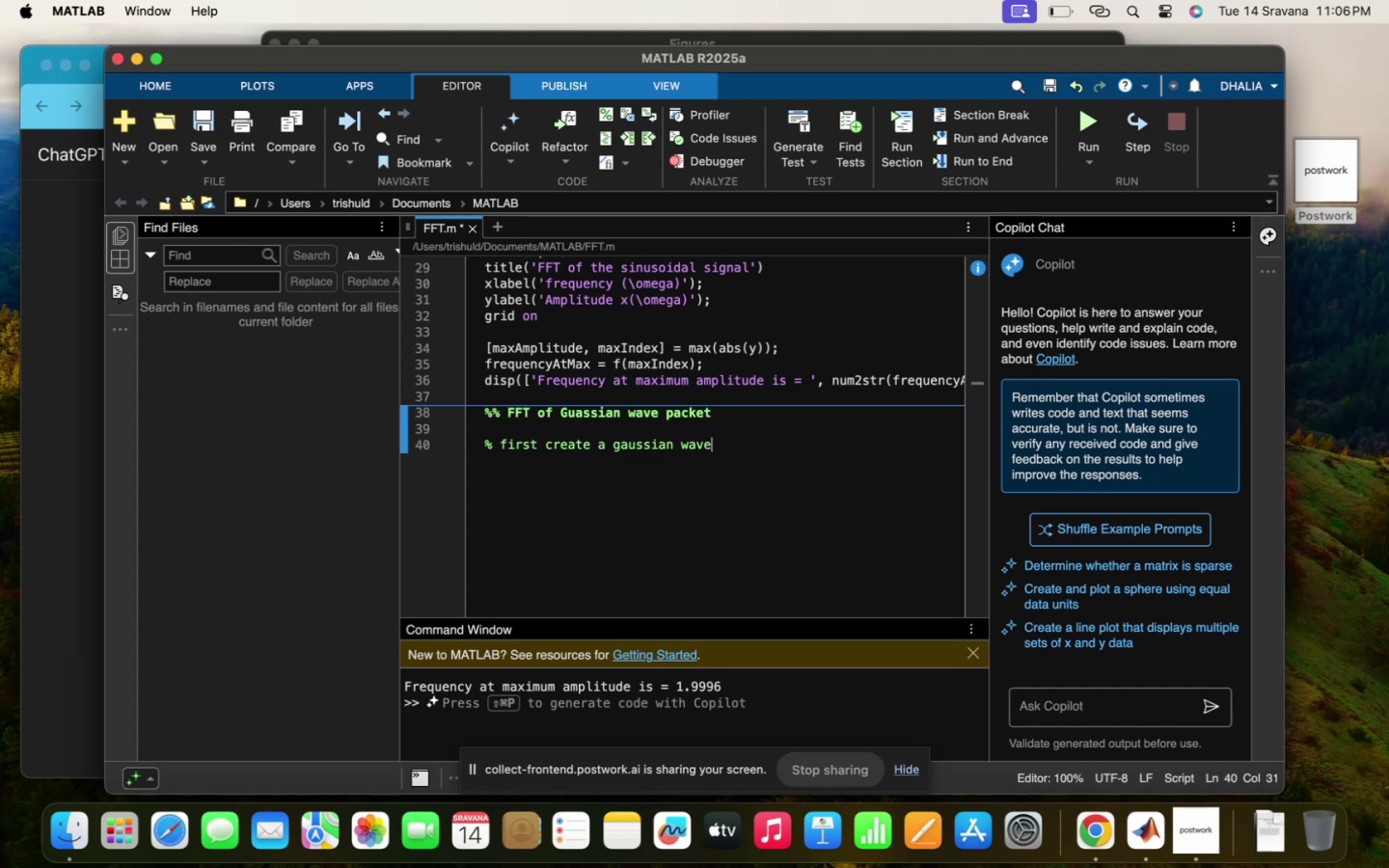 
key(Enter)
 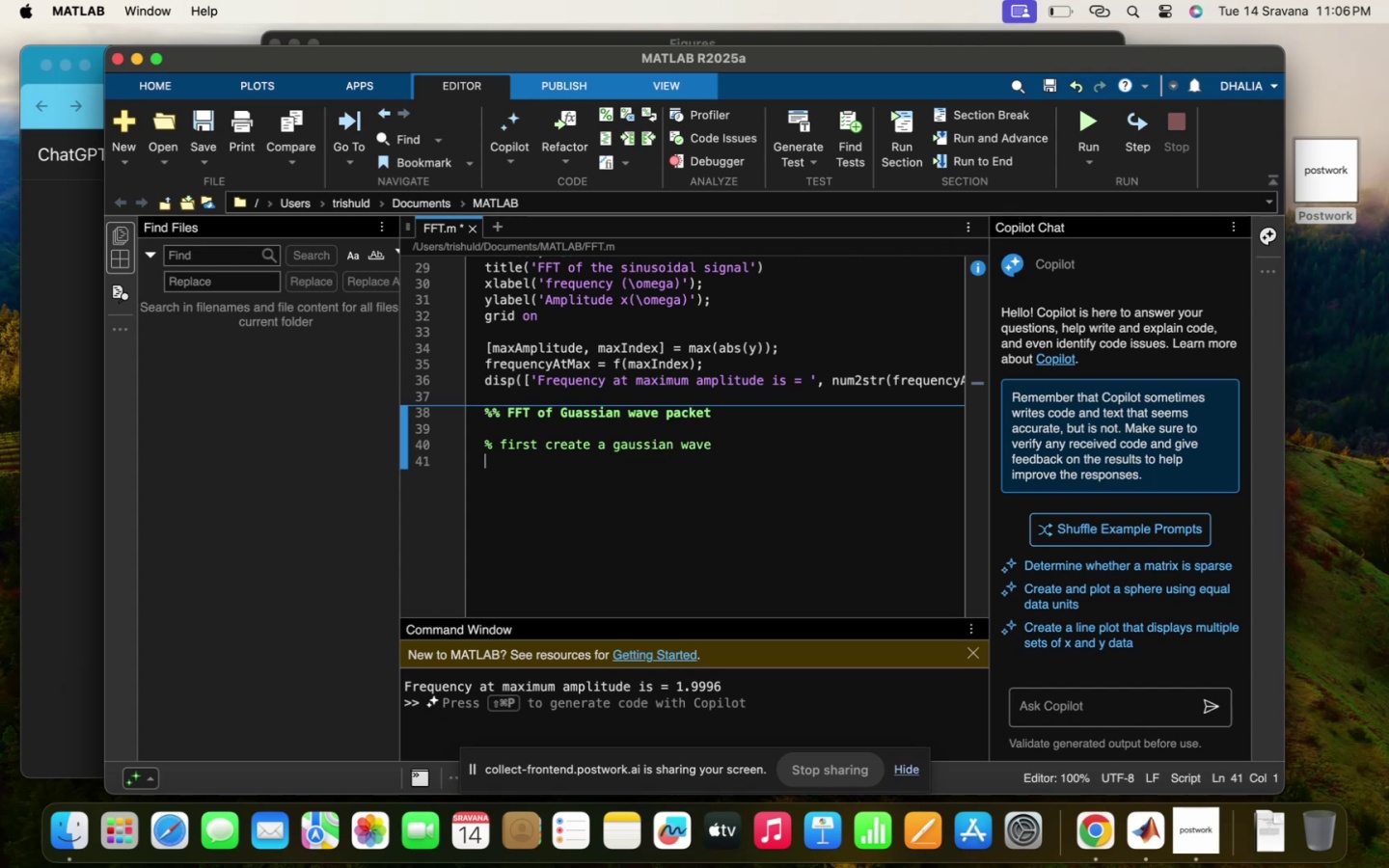 
key(Enter)
 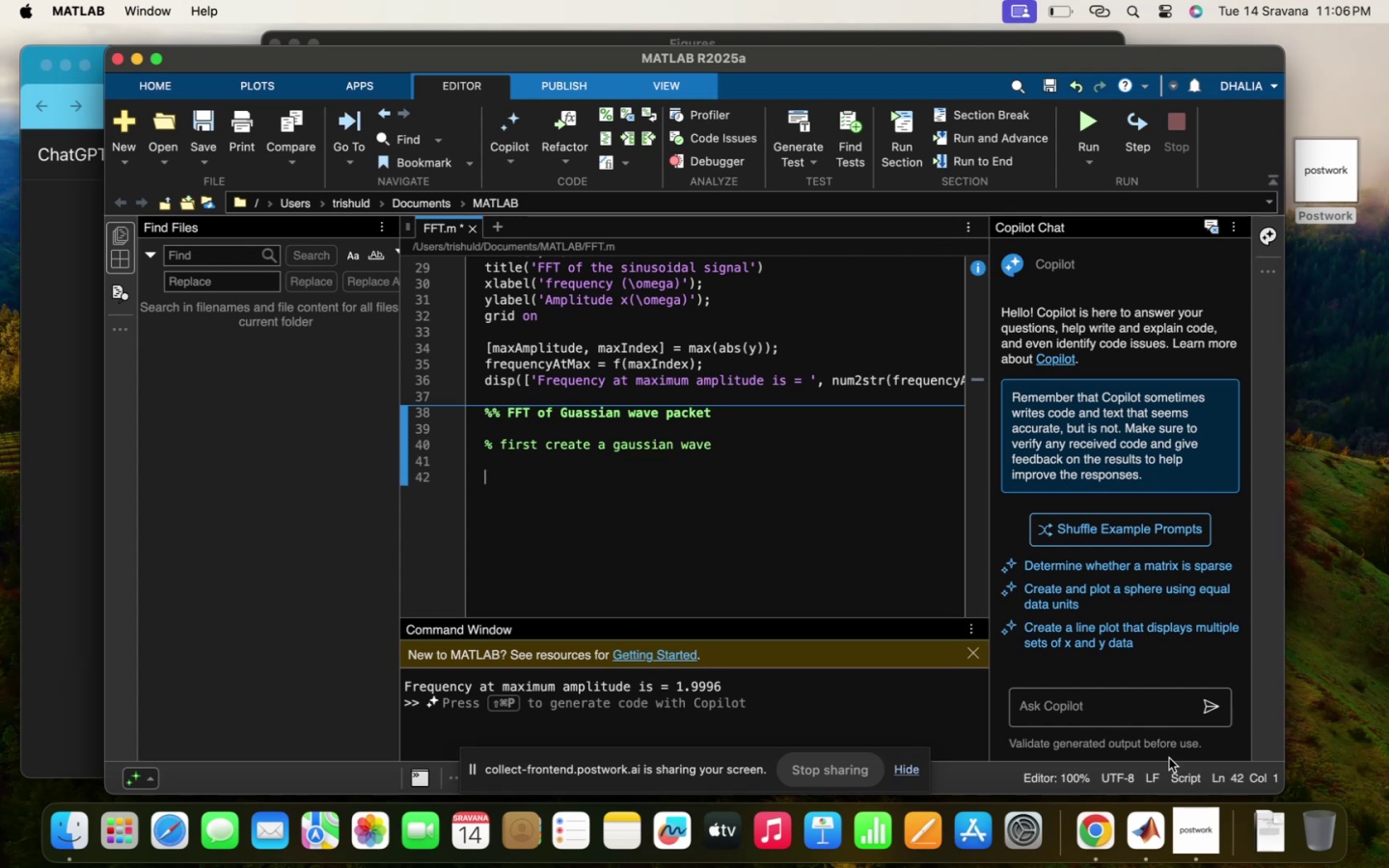 
left_click([1197, 826])
 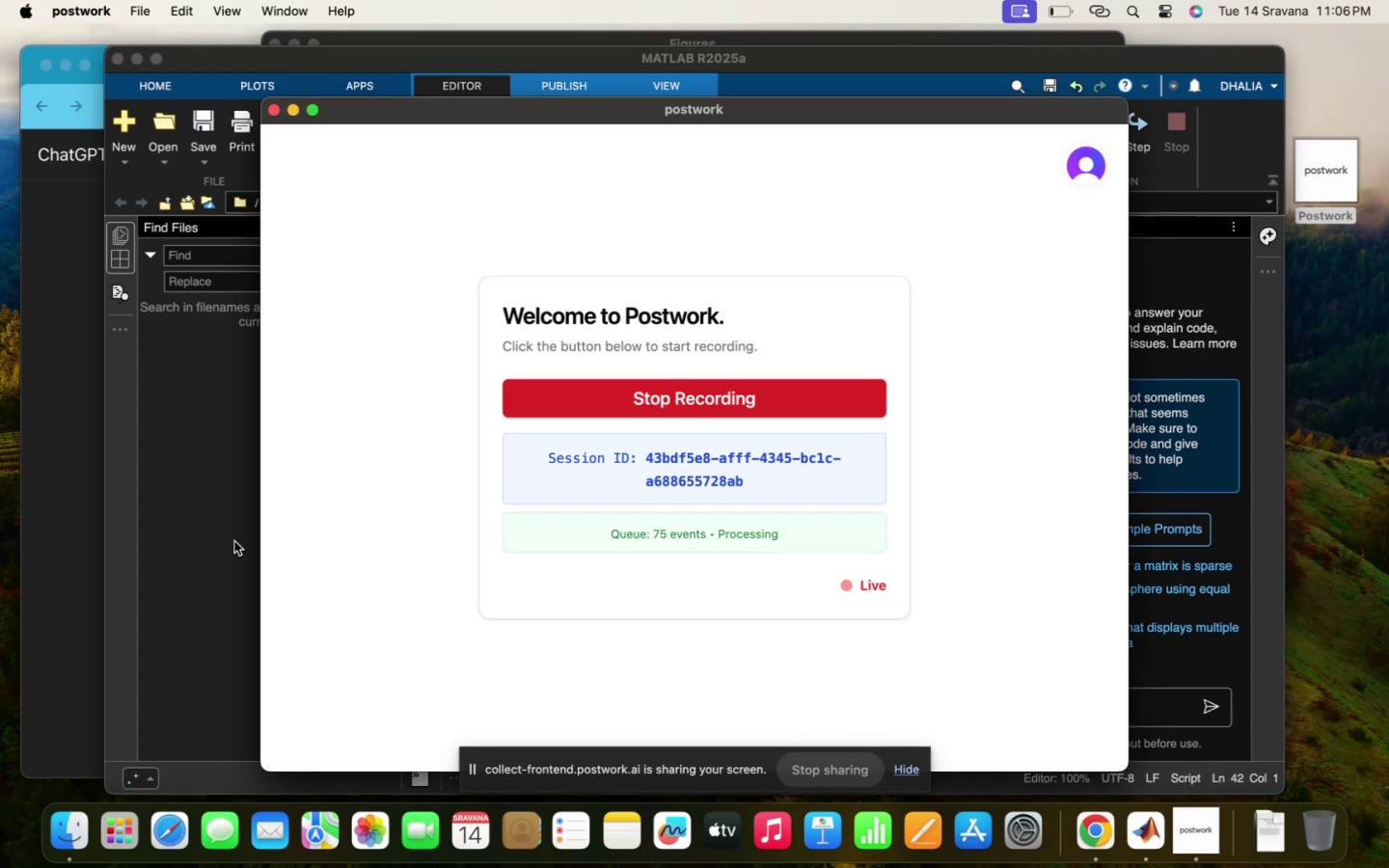 
left_click([229, 542])
 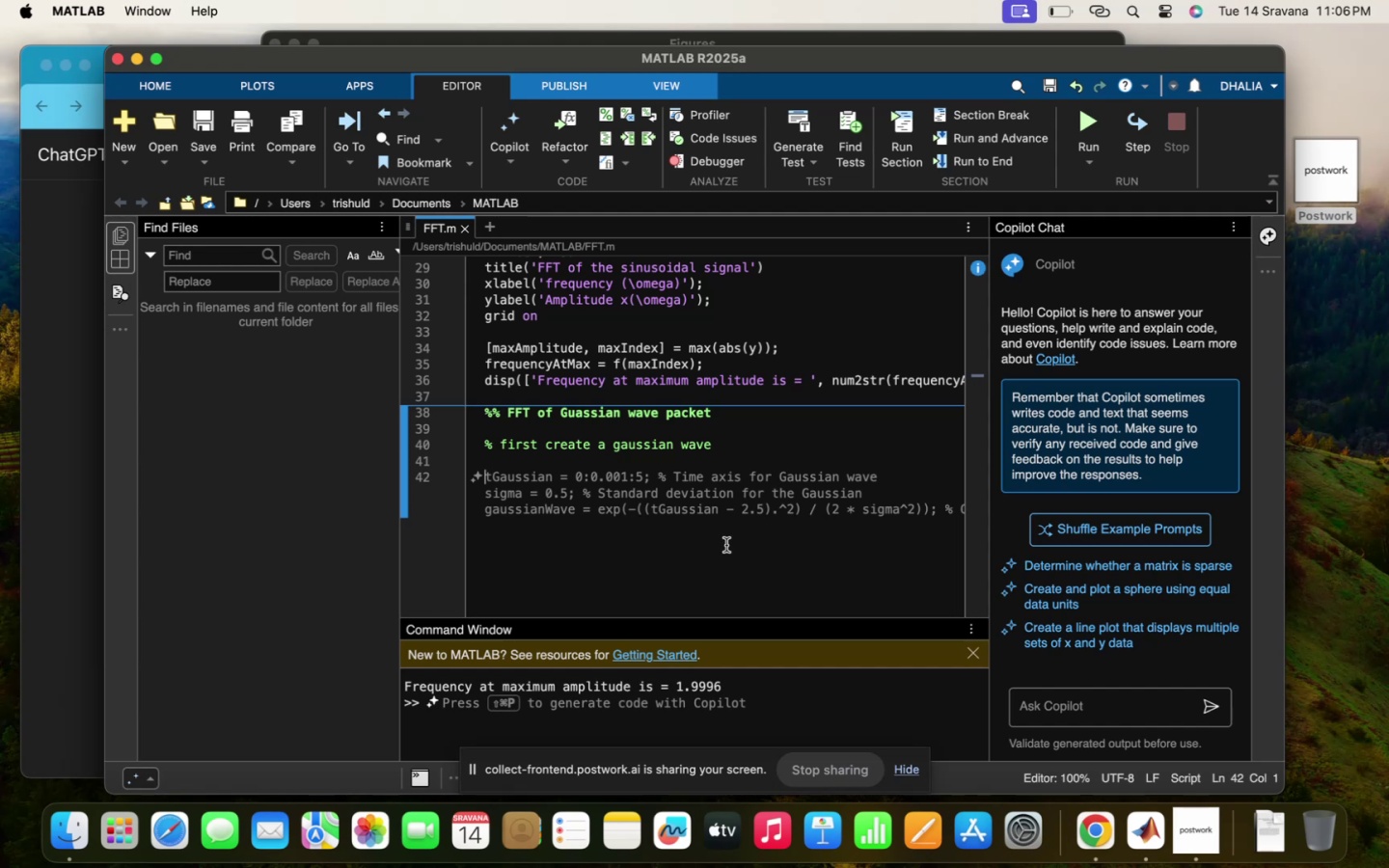 
wait(5.55)
 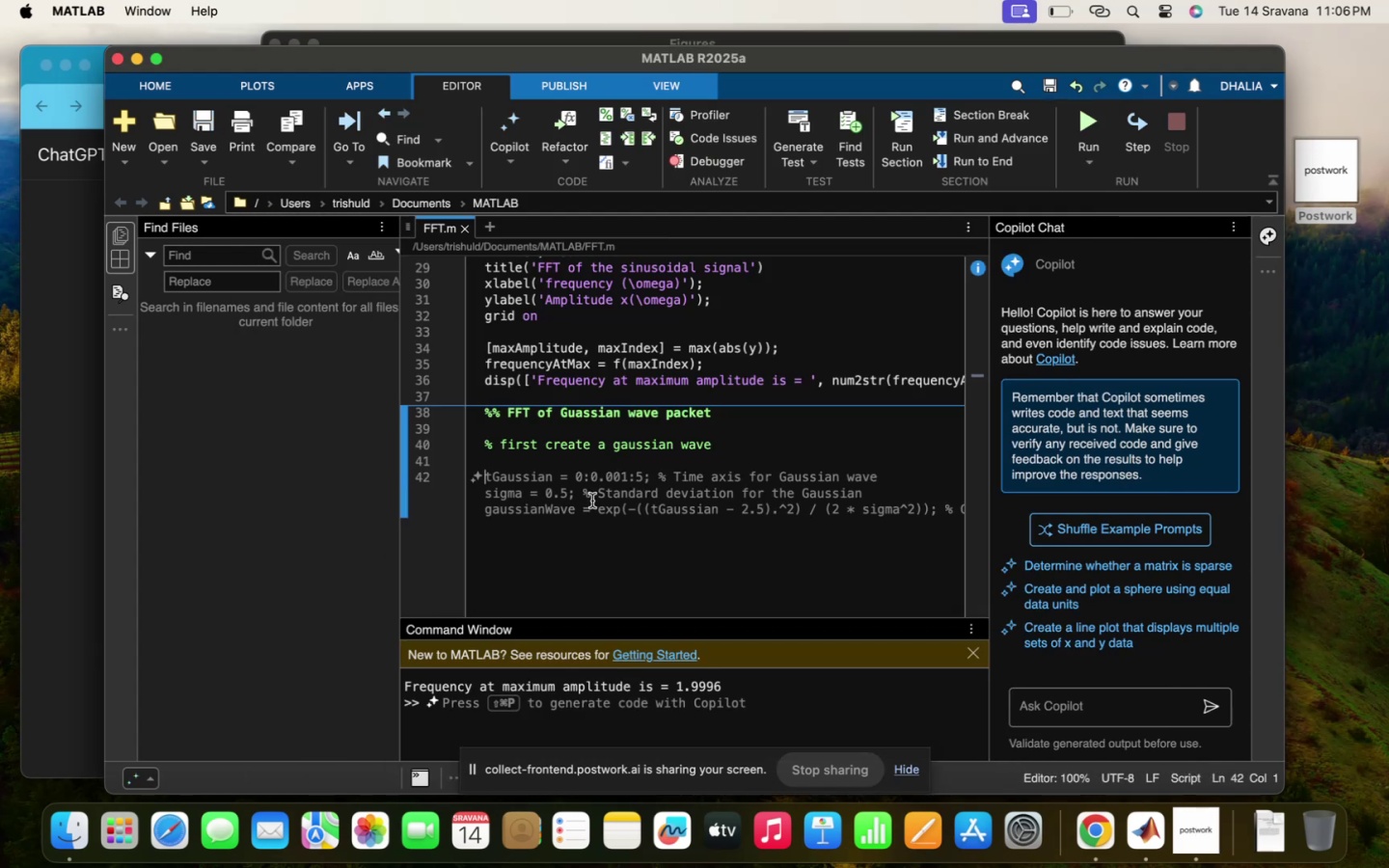 
type(tGaussian = 0:0.001:5 )
key(Backspace)
type(; %time )
 